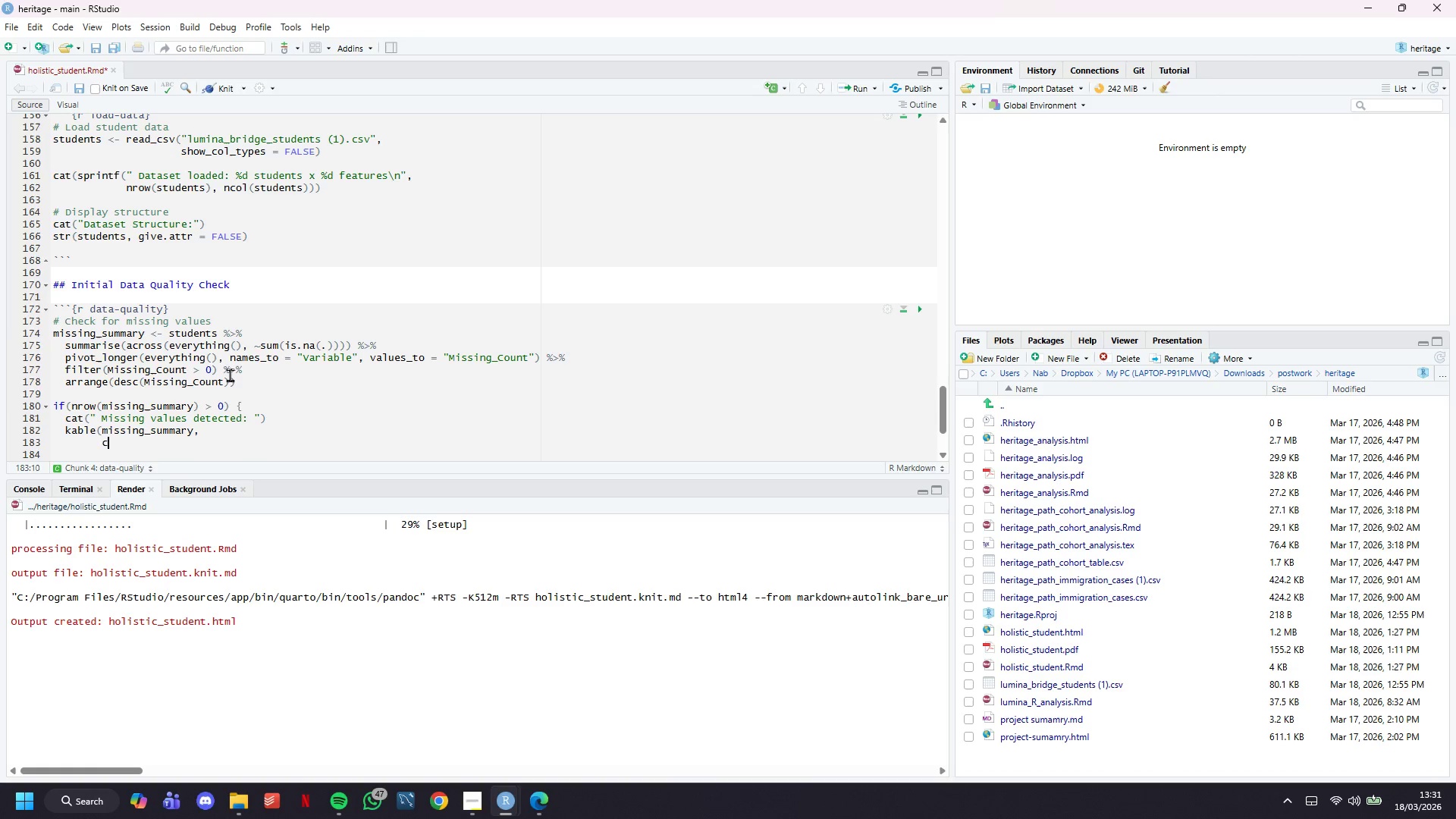 
 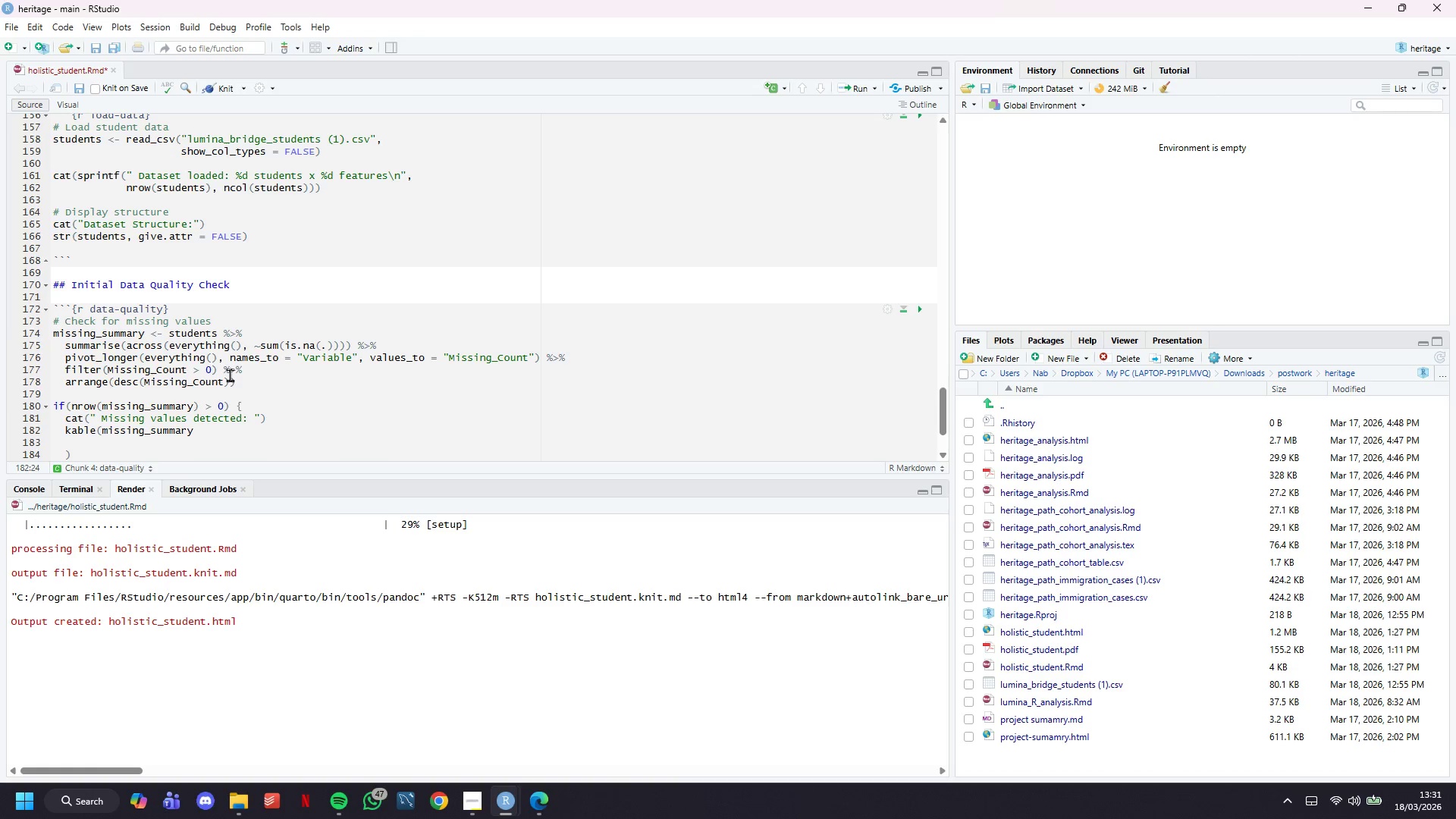 
key(Enter)
 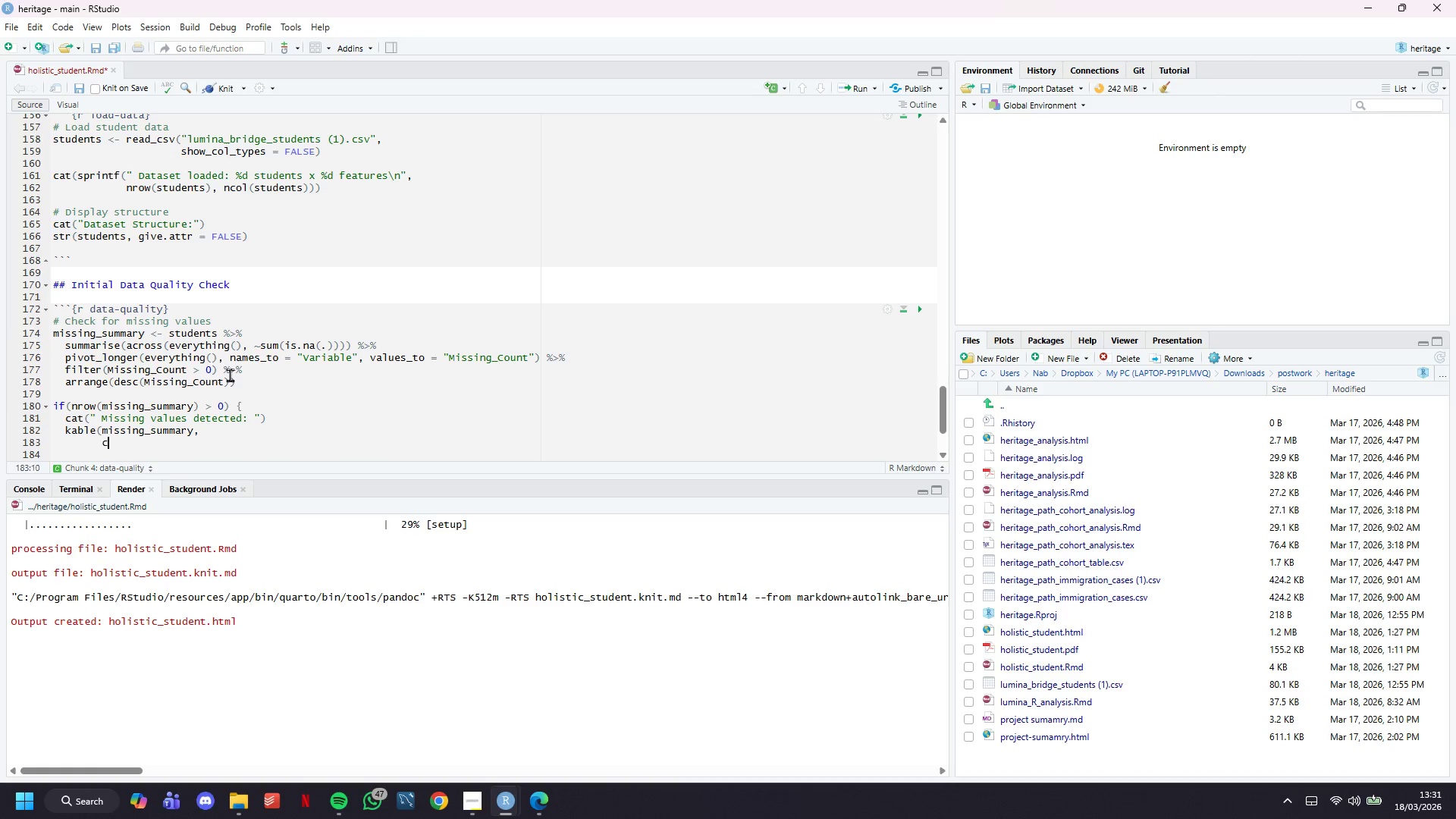 
type(caption = "Variables with Missing Data)
 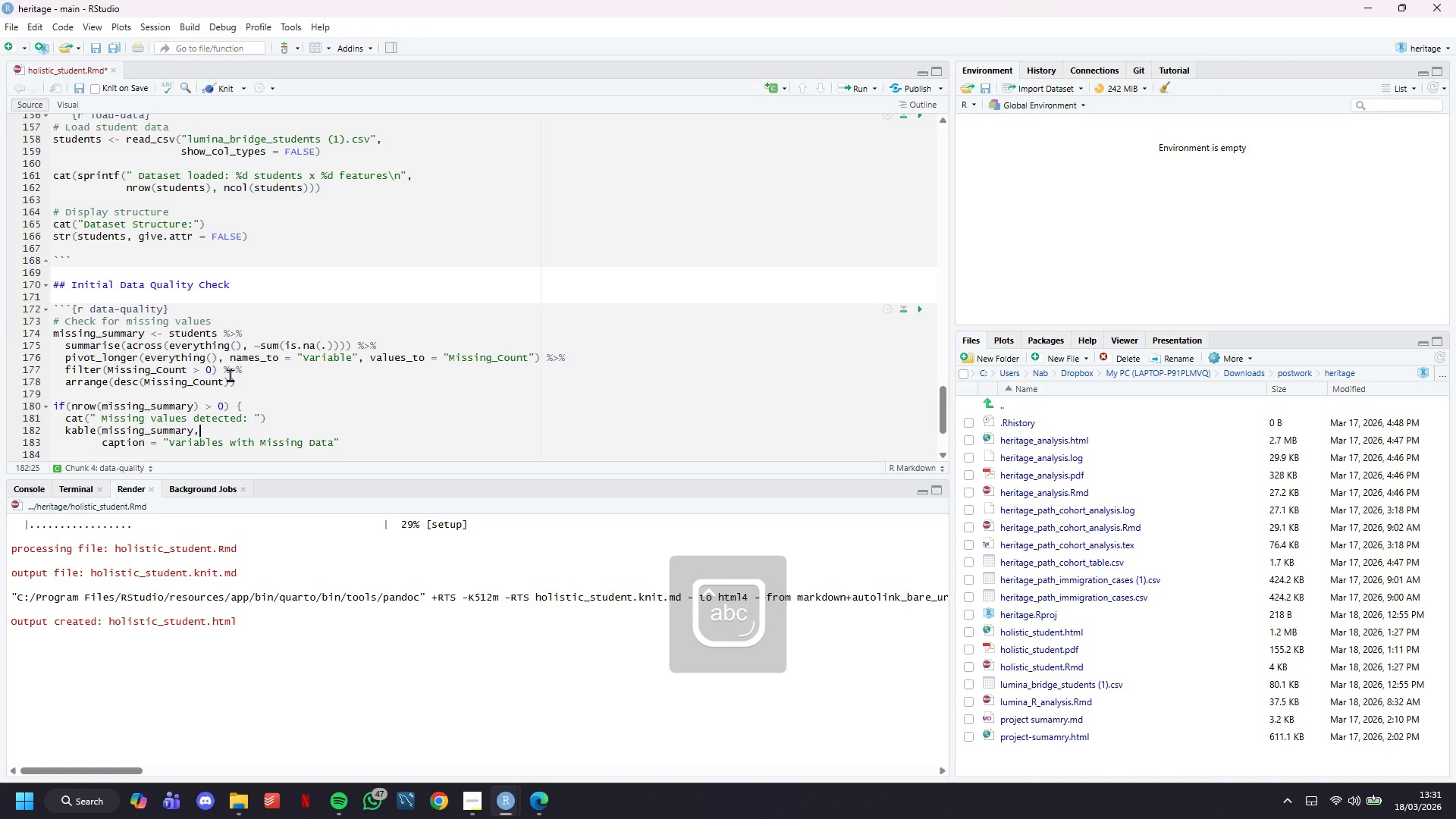 
 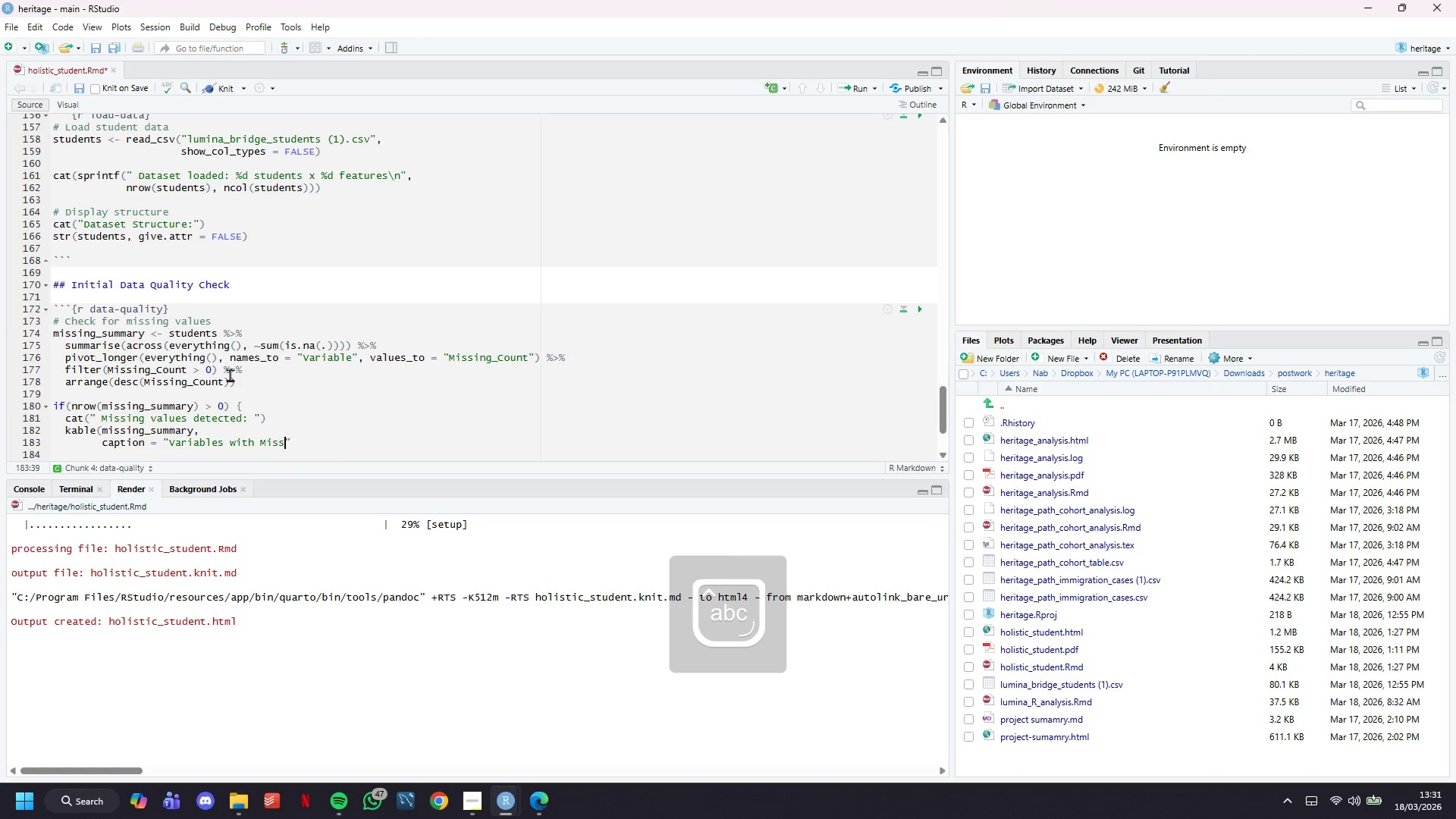 
key(ArrowUp)
 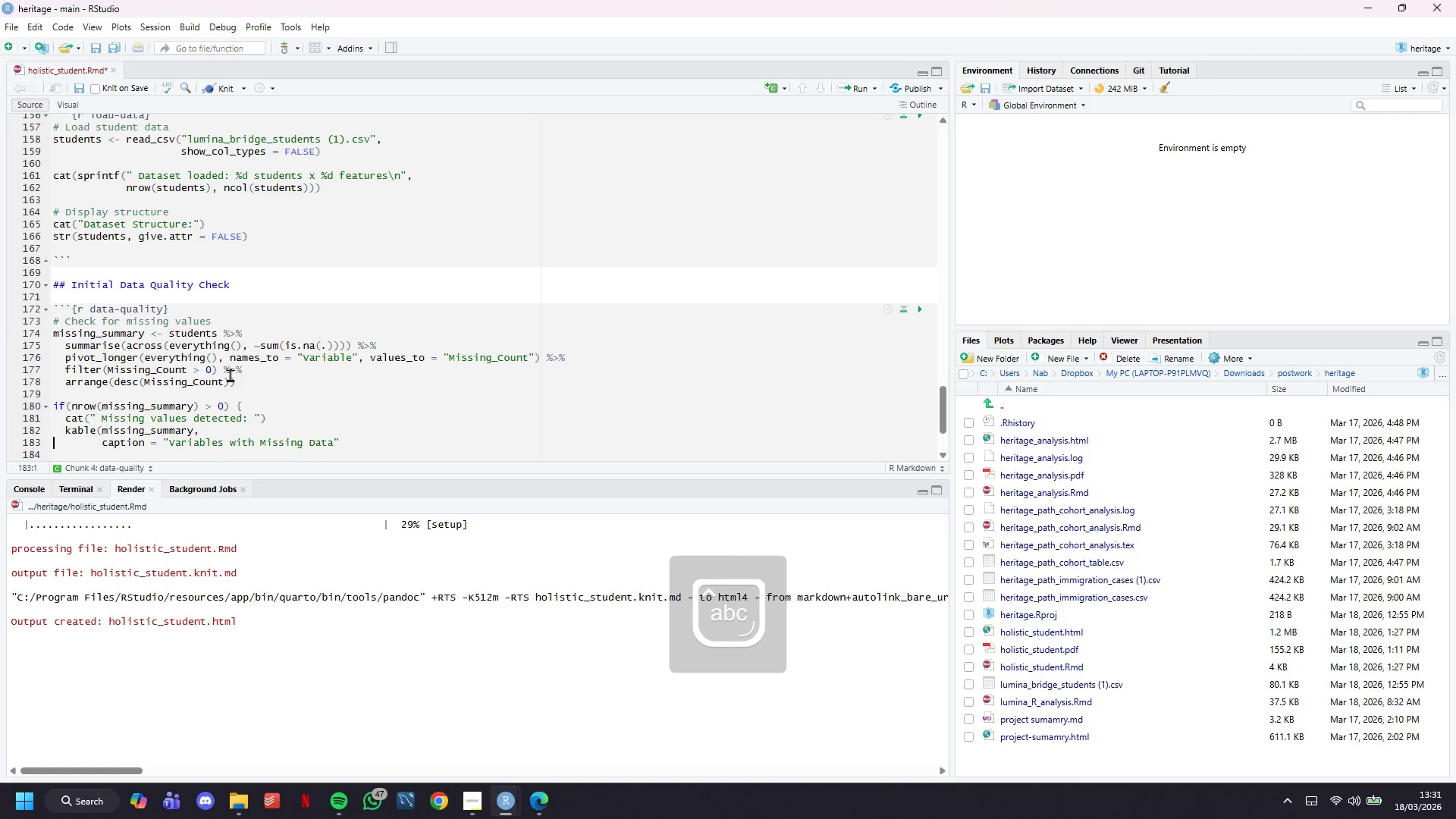 
key(ArrowRight)
 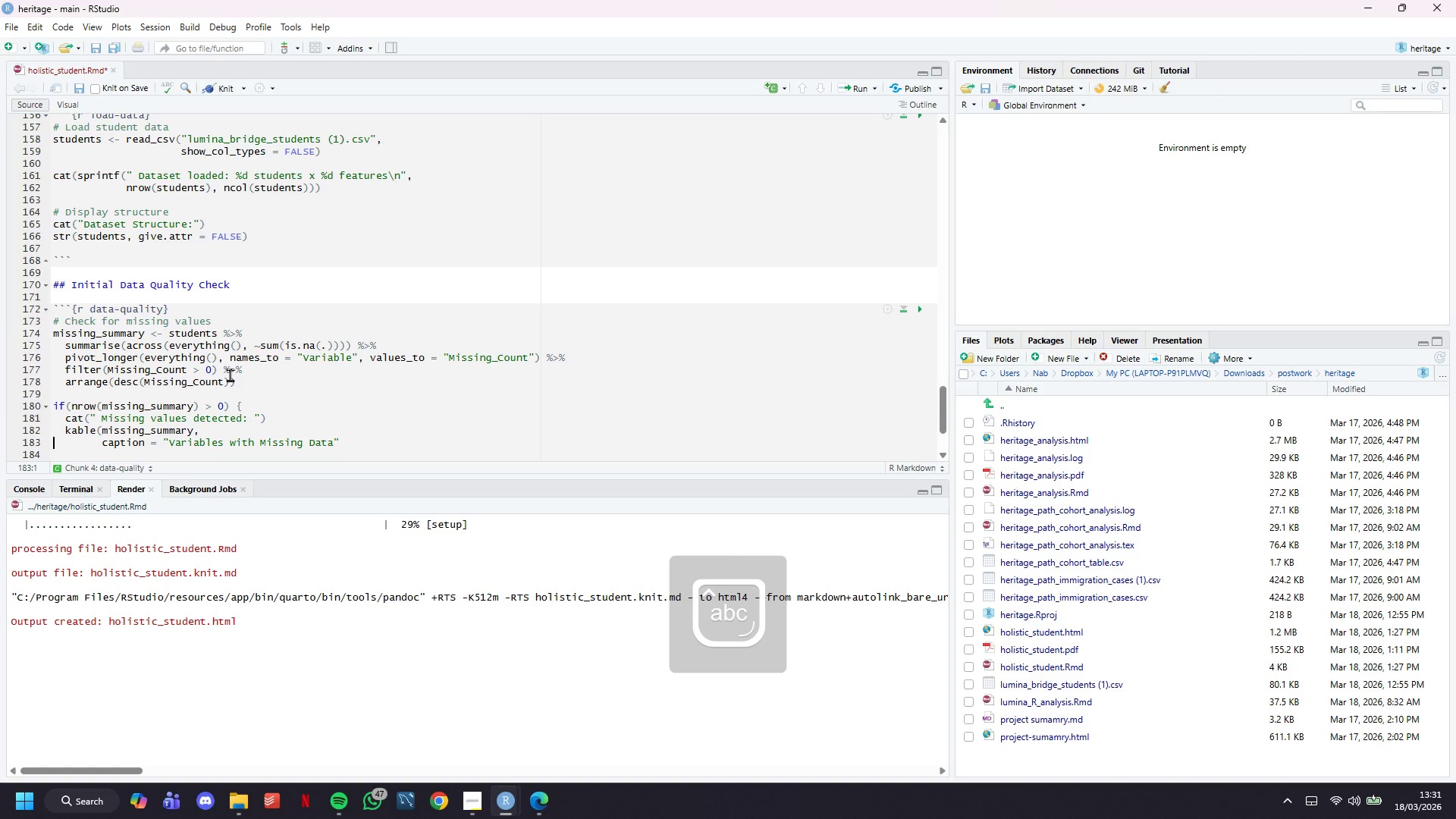 
key(ArrowDown)
 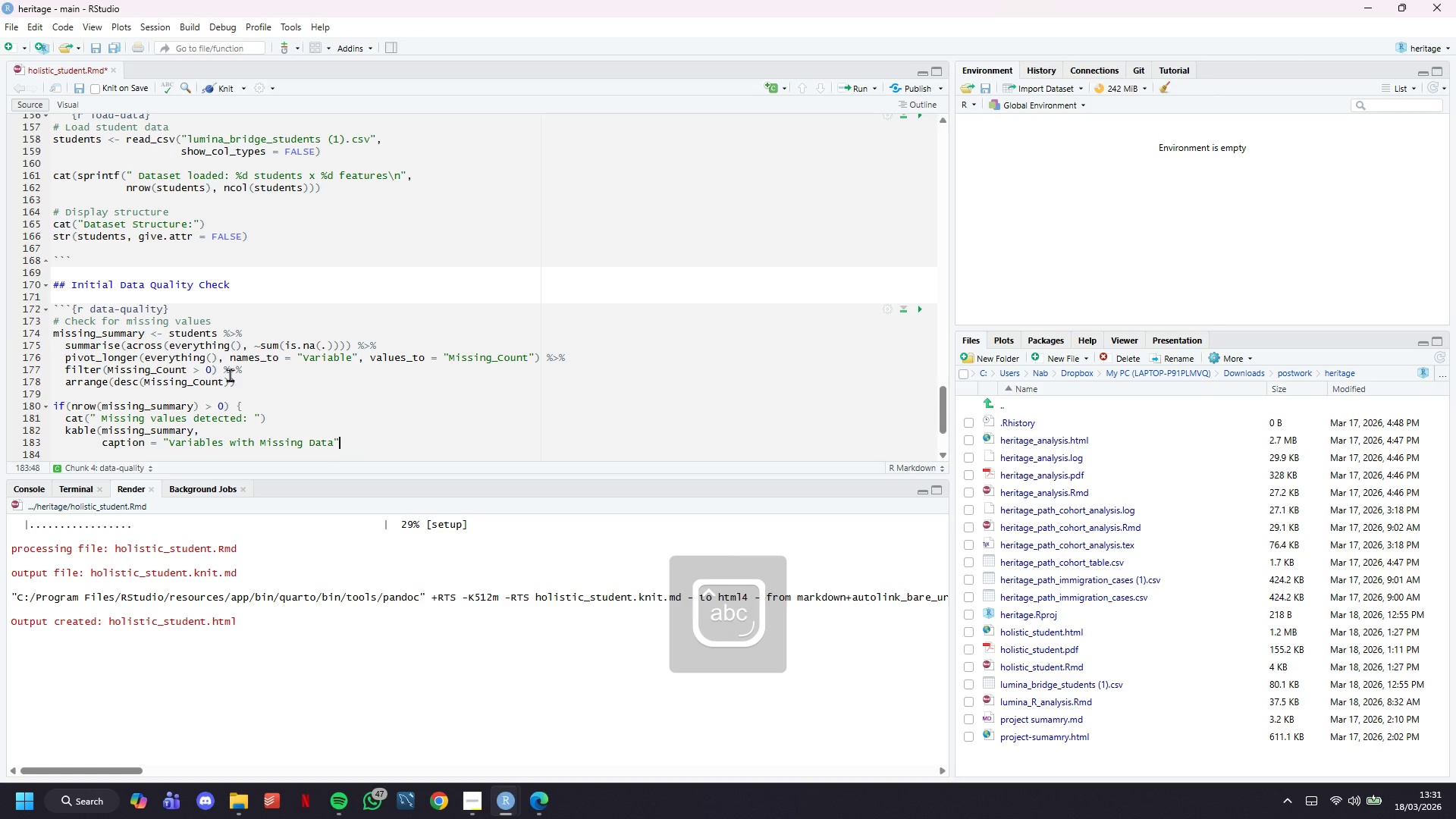 
key(ArrowLeft)
 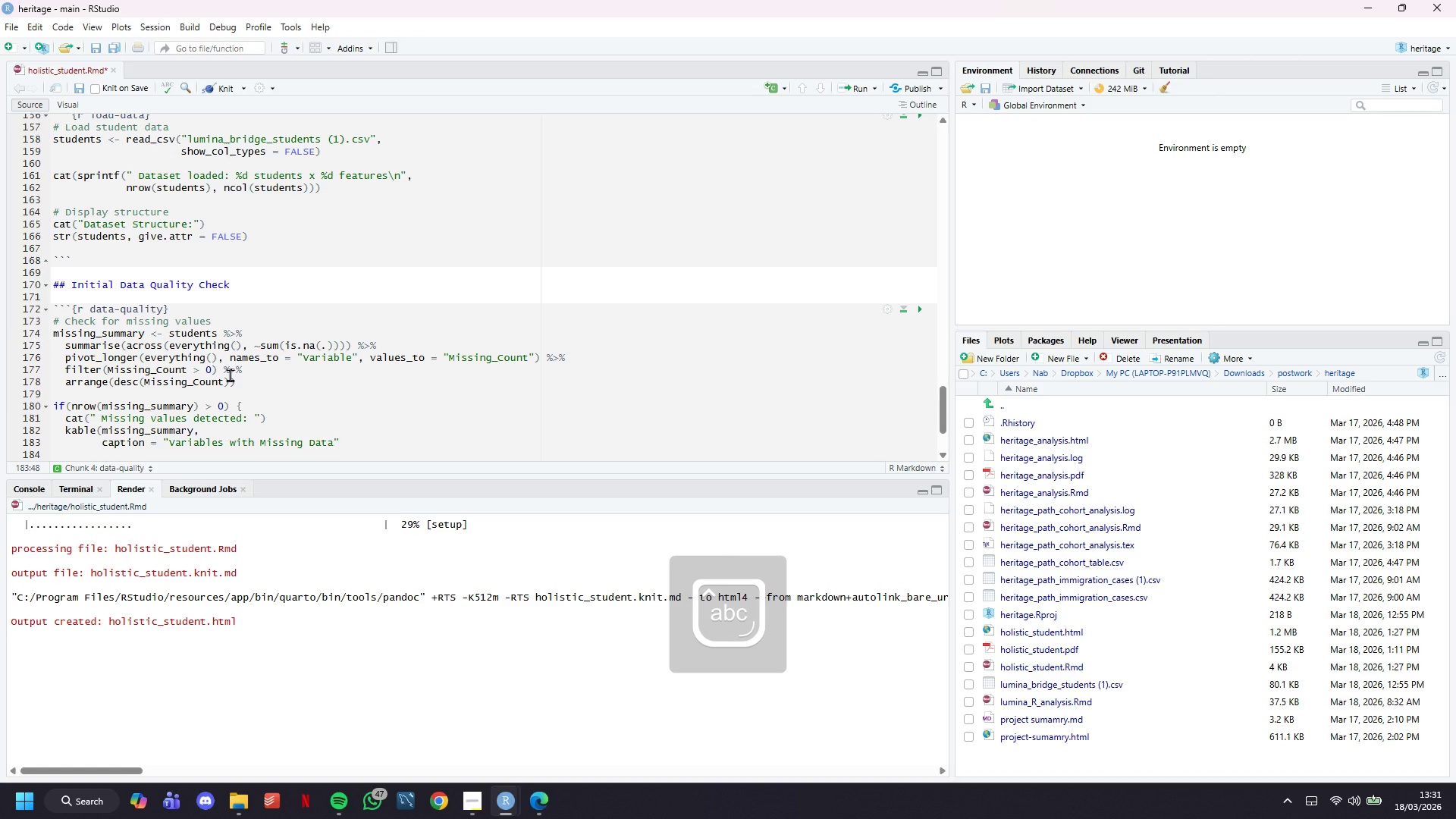 
key(Comma)
 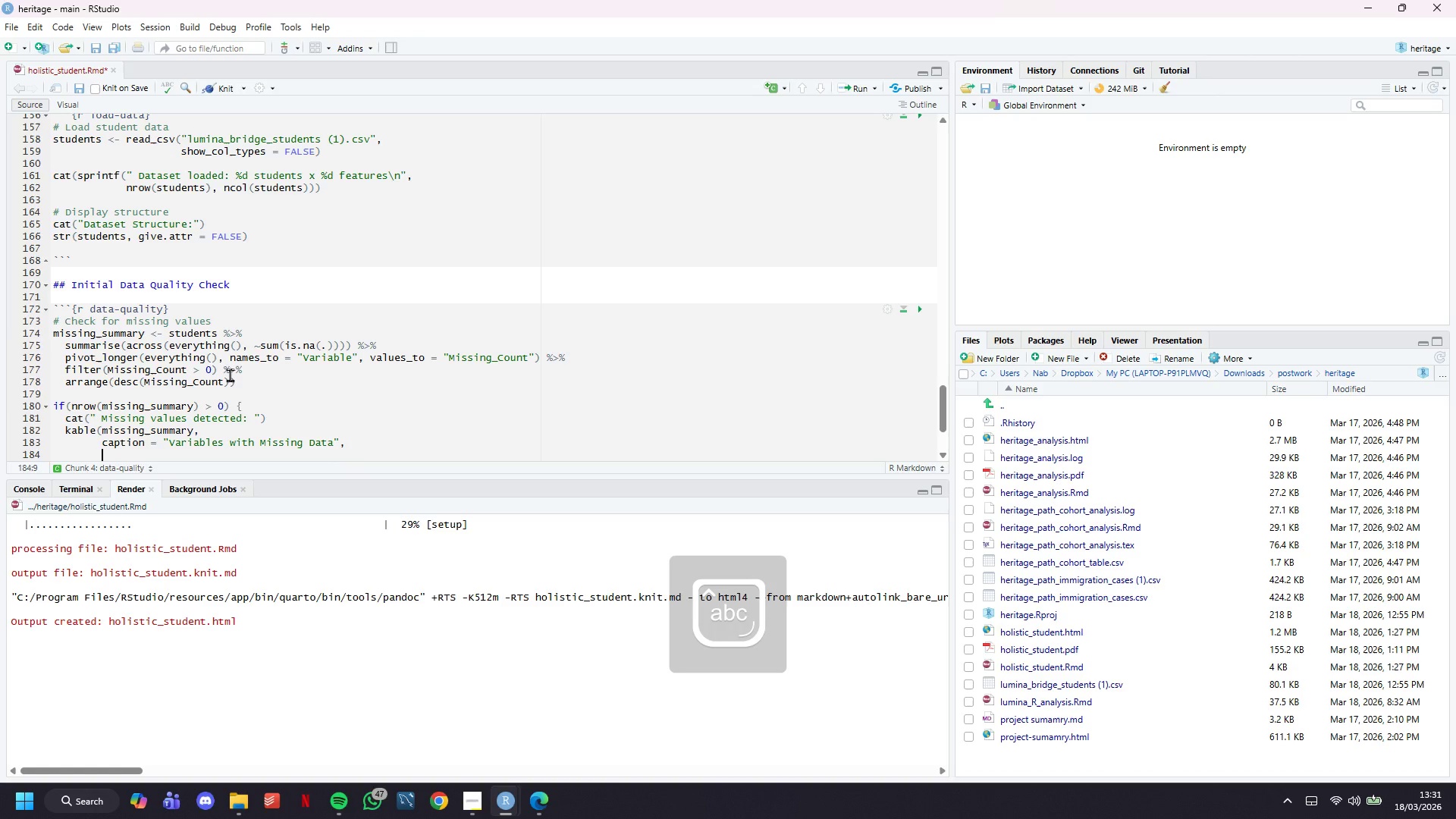 
key(Enter)
 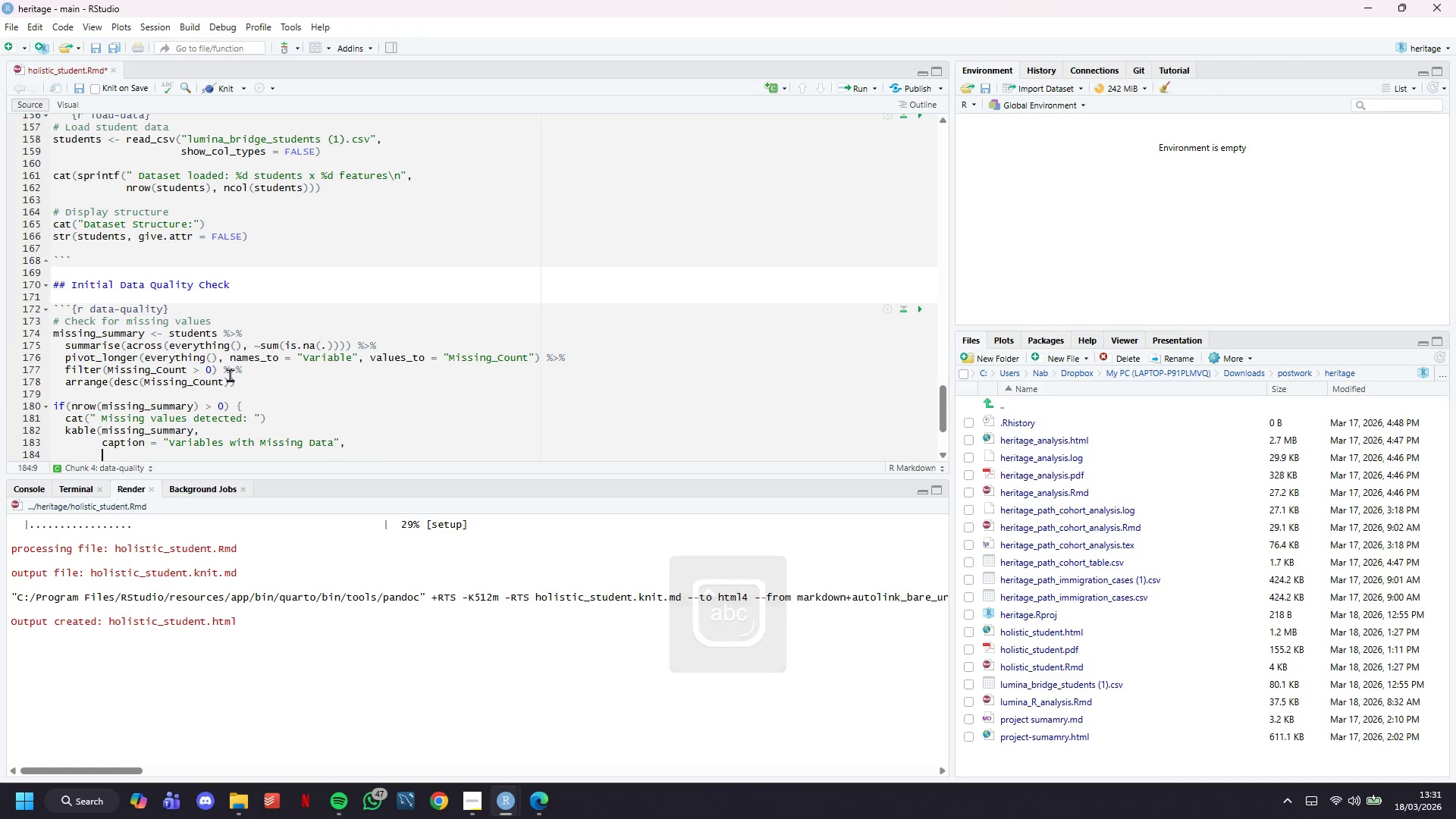 
type(format.args - list)
key(Backspace)
key(Backspace)
key(Backspace)
key(Backspace)
key(Backspace)
key(Backspace)
type(= list(bog)
key(Backspace)
key(Backspace)
type(ig.mark = ", )
 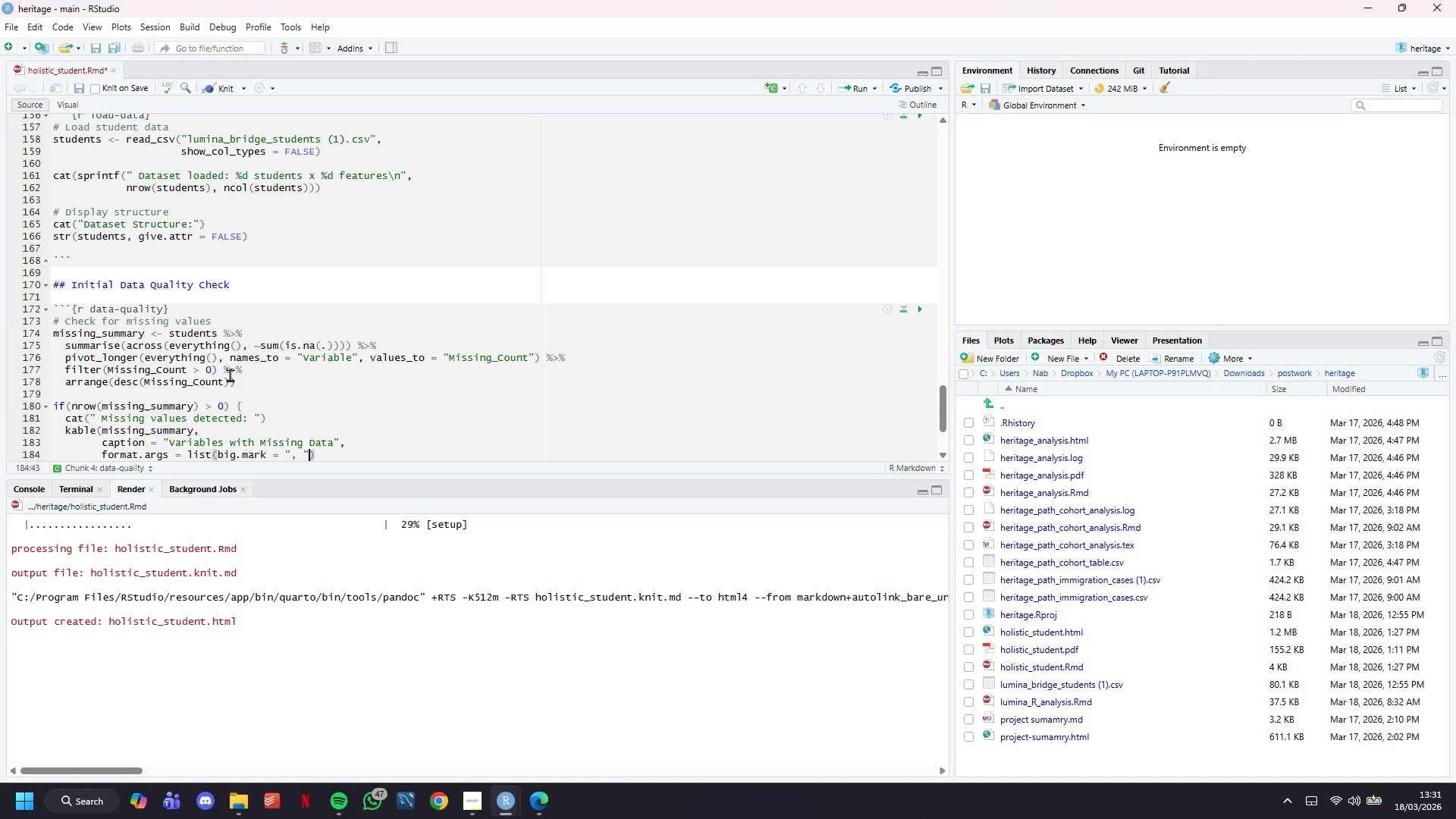 
 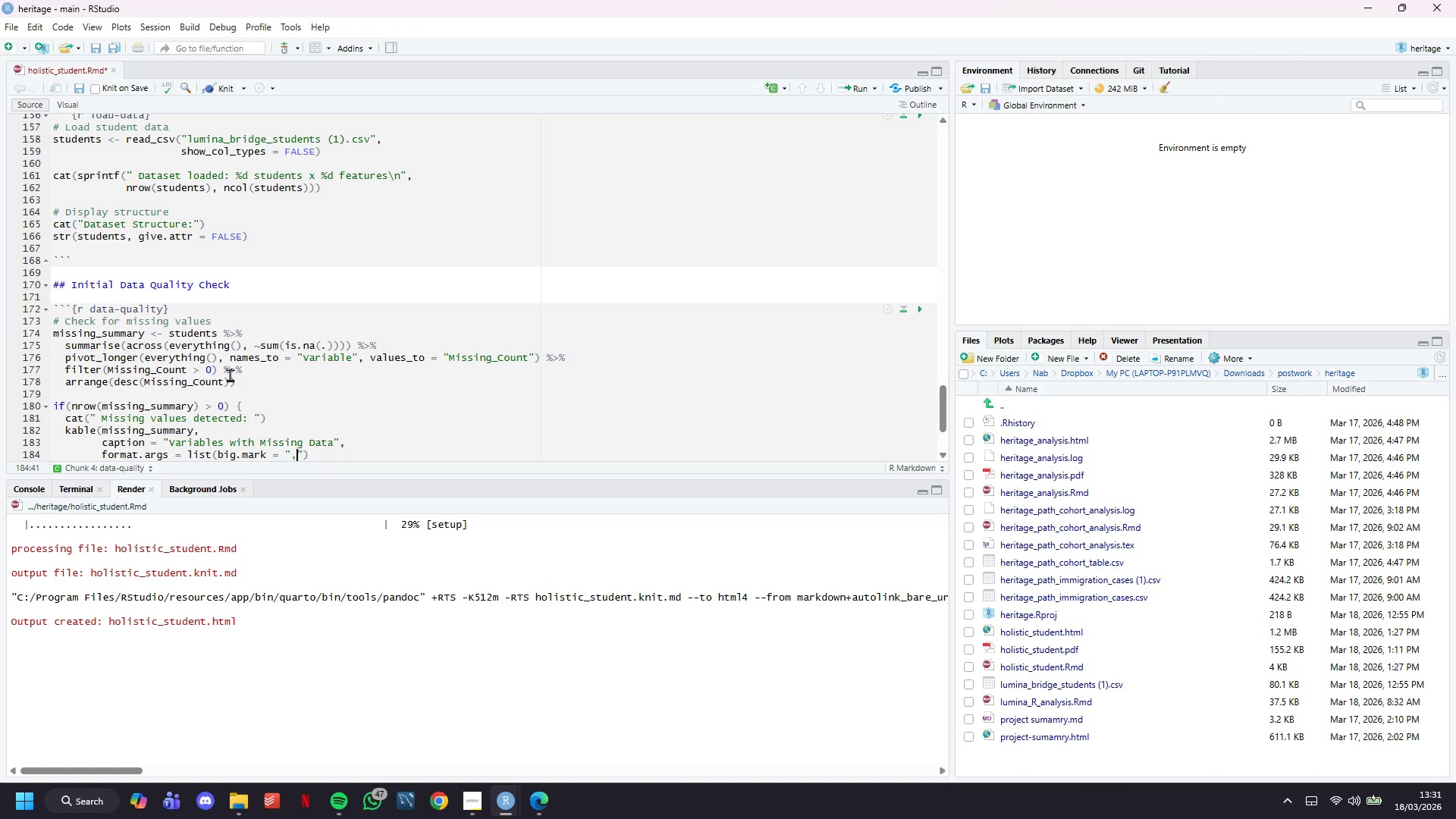 
key(ArrowRight)
 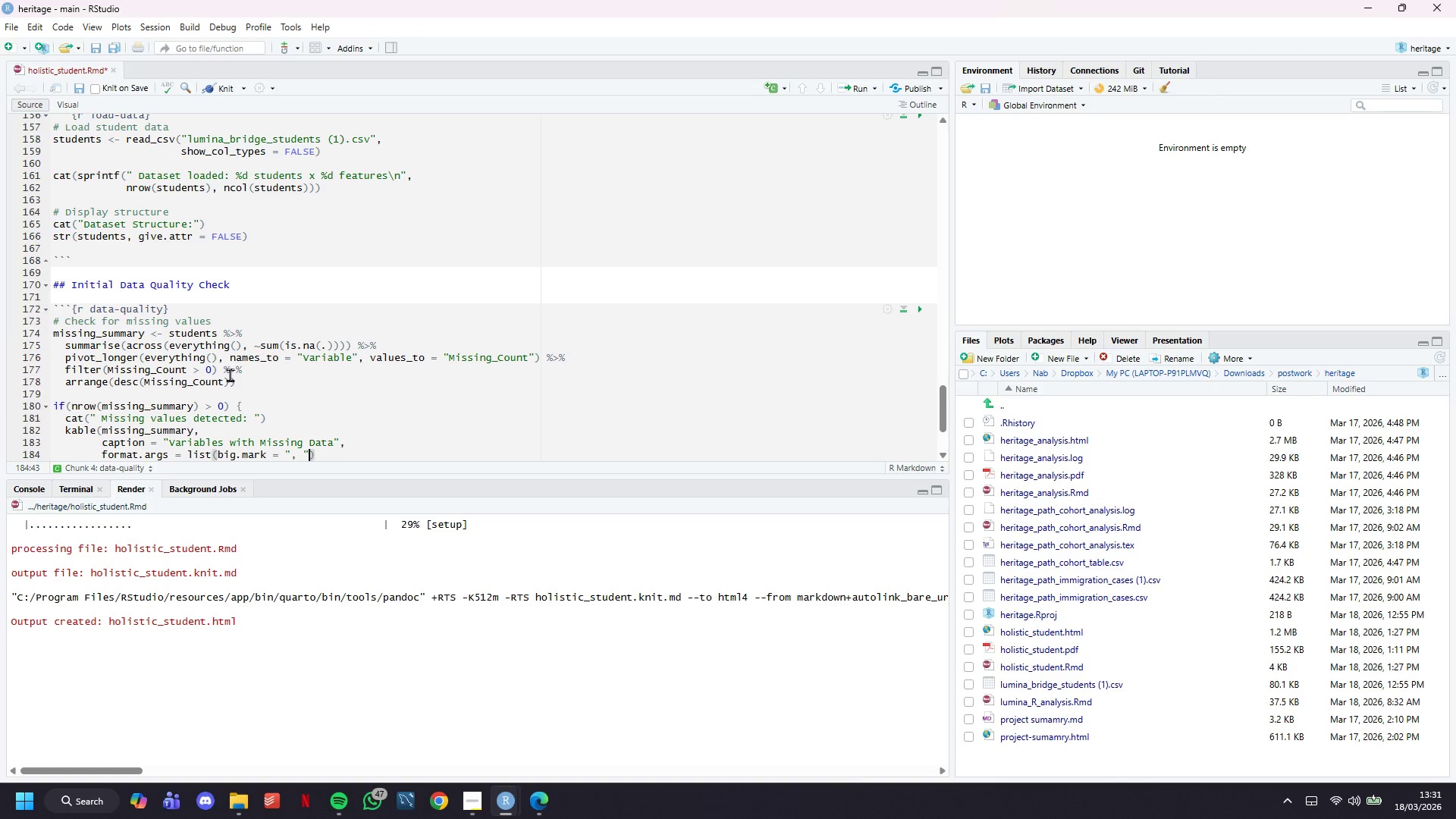 
key(ArrowRight)
 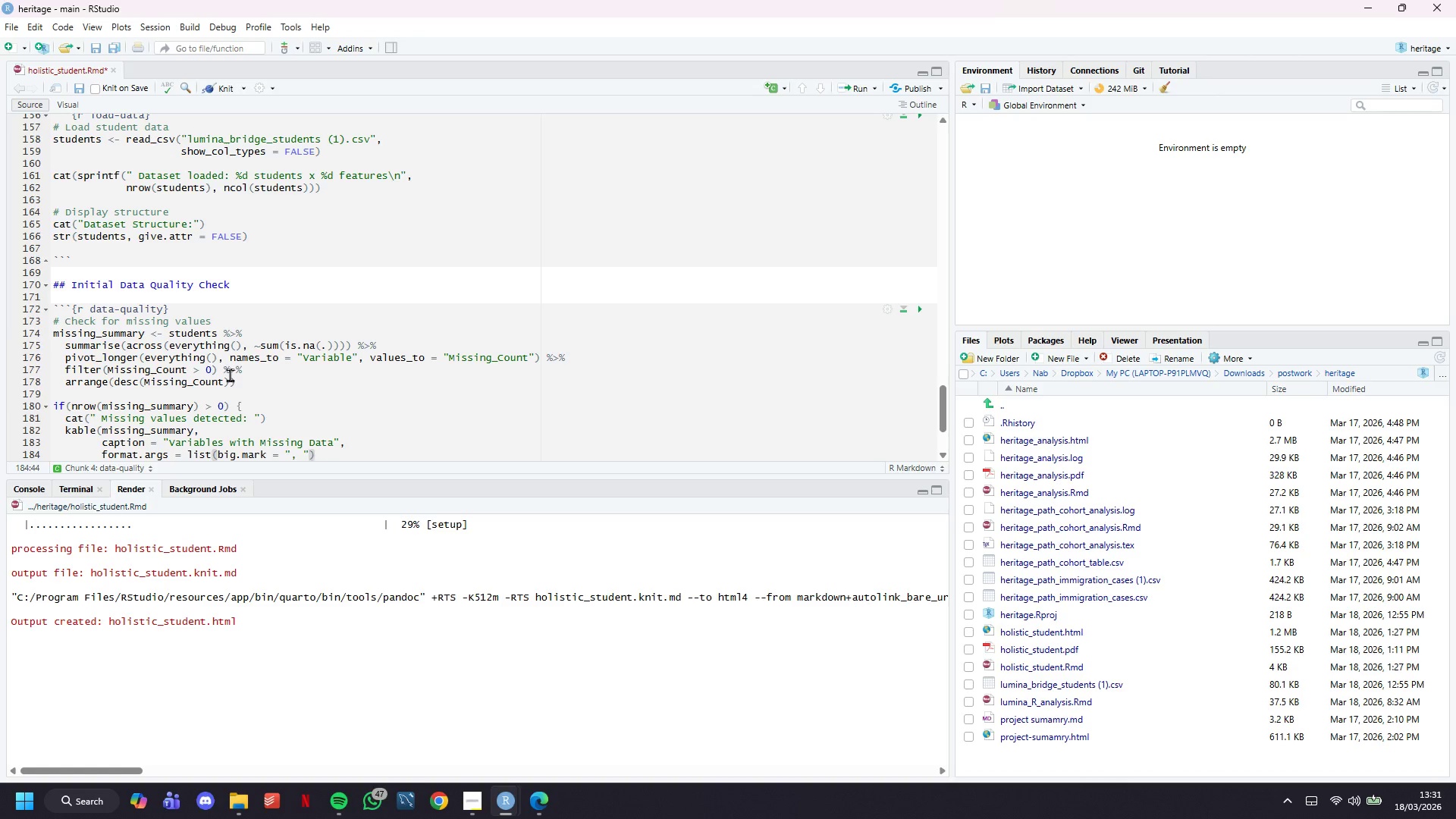 
key(ArrowDown)
 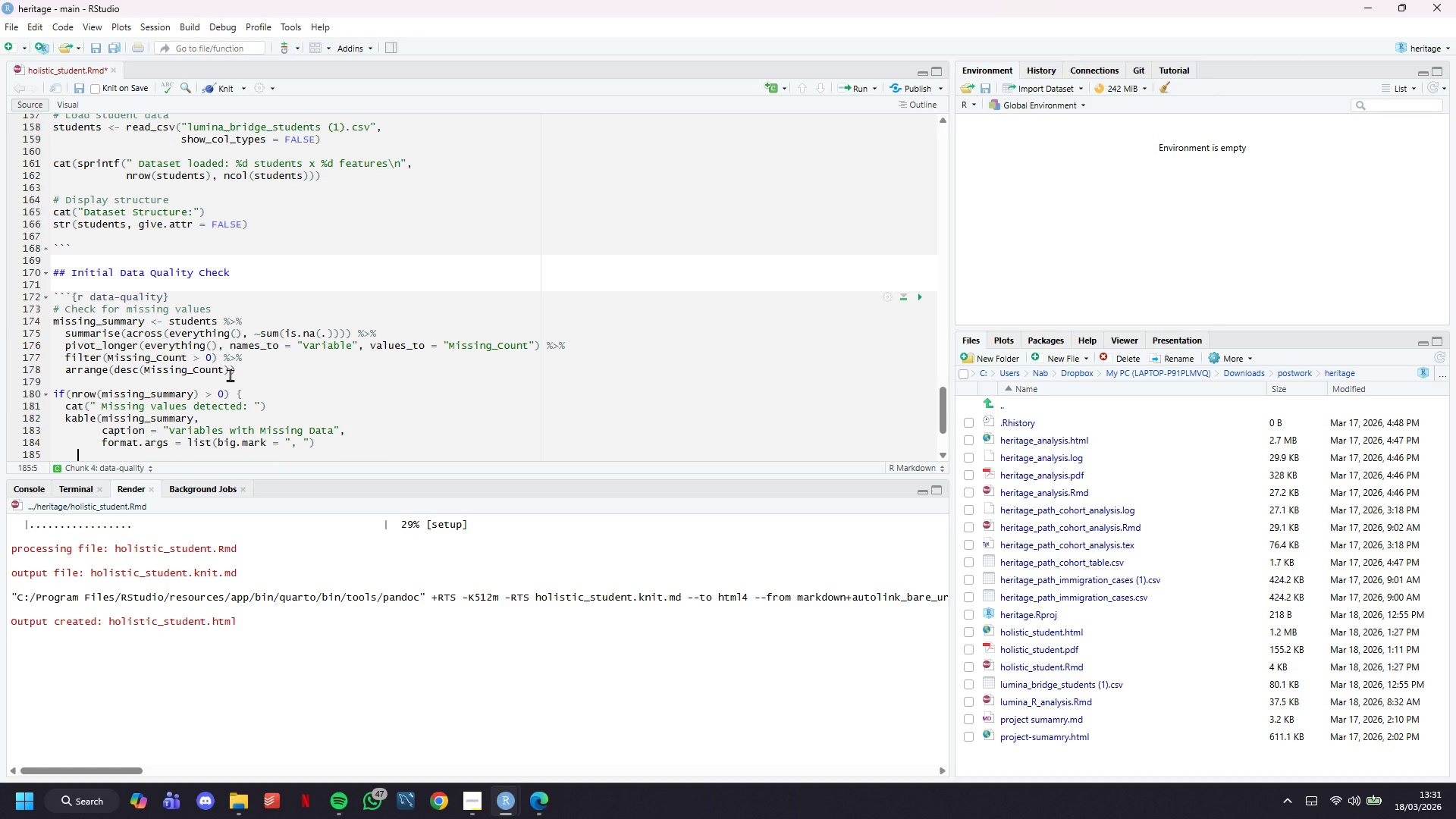 
key(ArrowDown)
 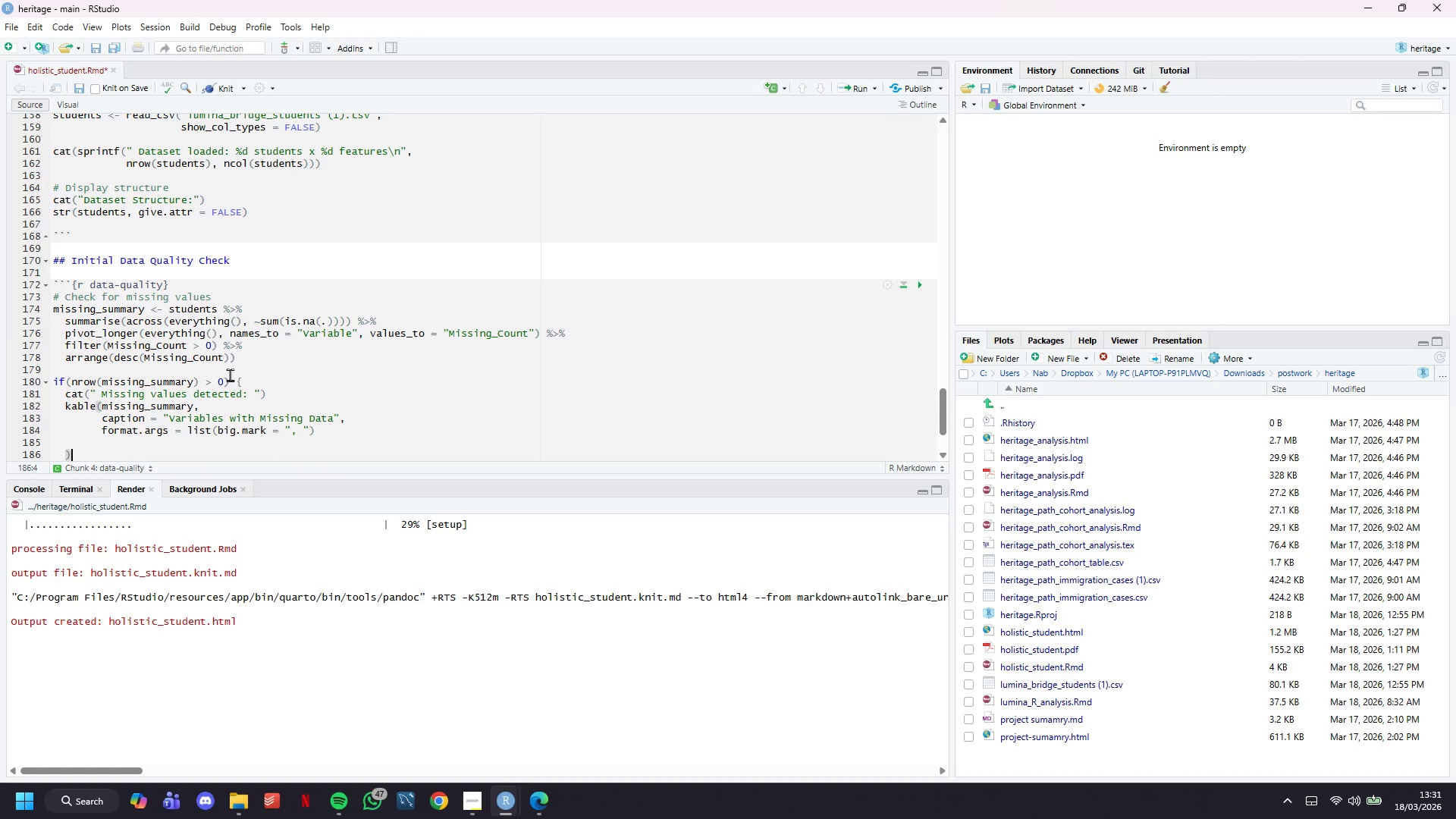 
key(ArrowLeft)
 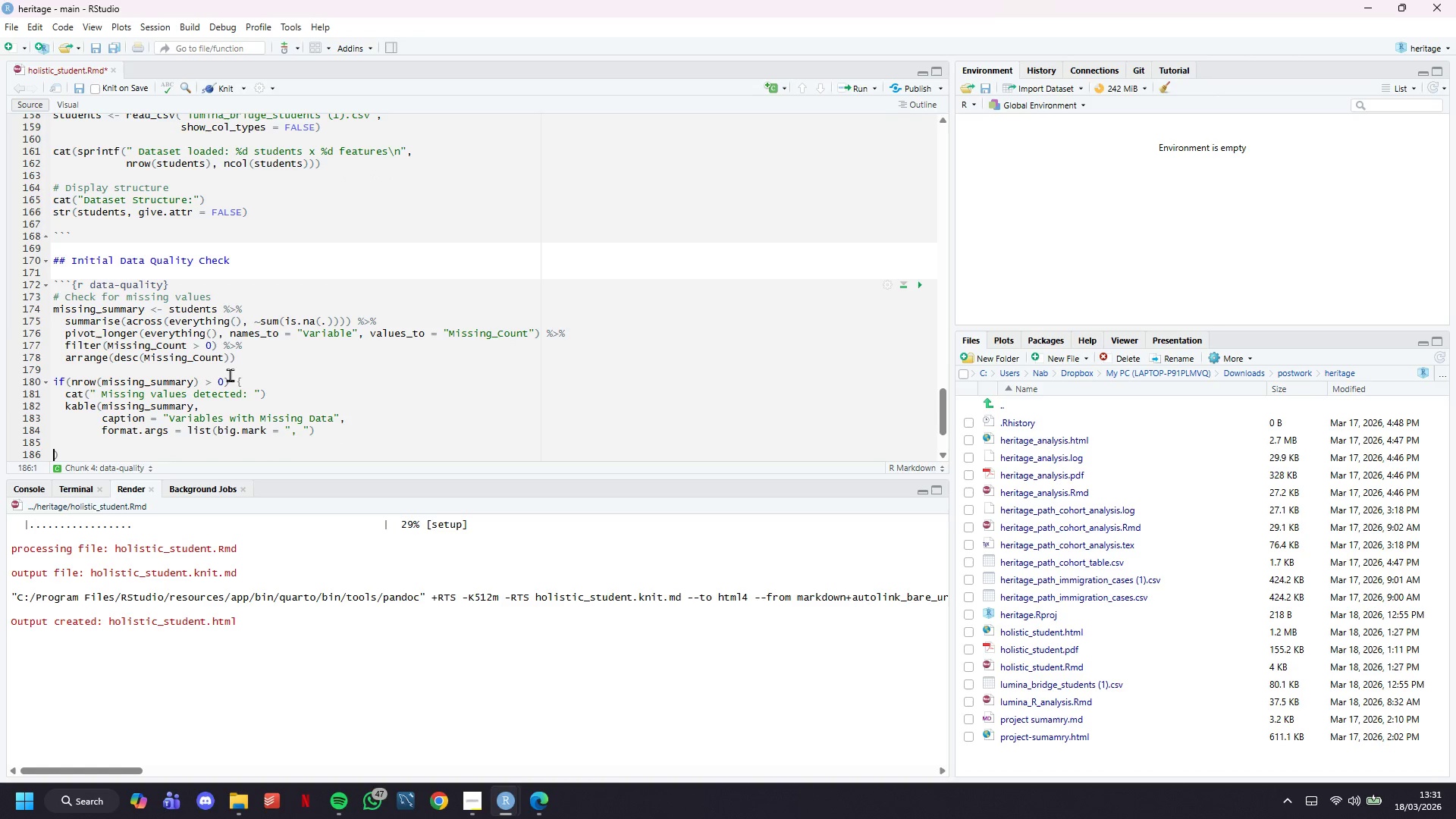 
key(Backspace)
 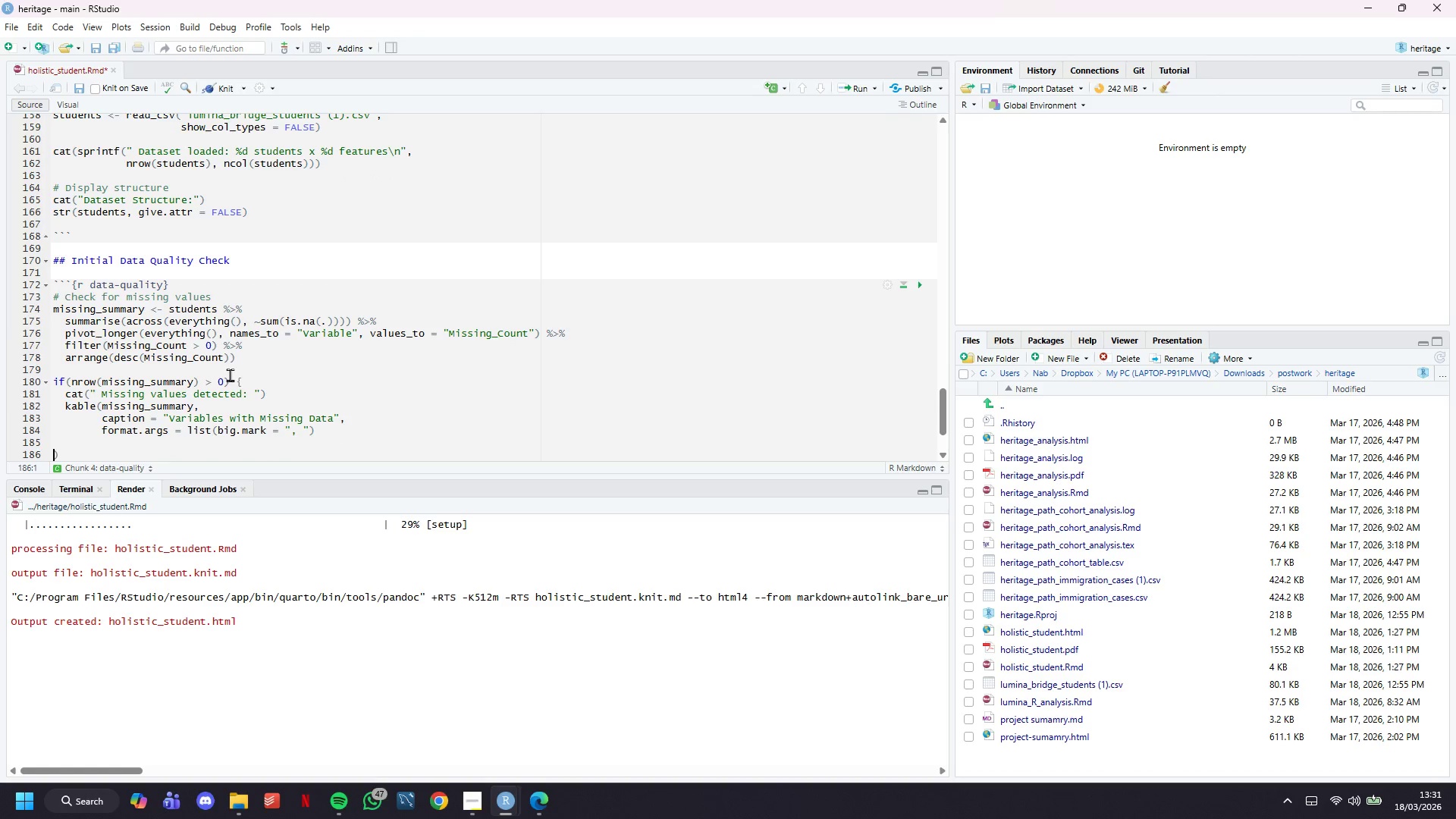 
key(Backspace)
 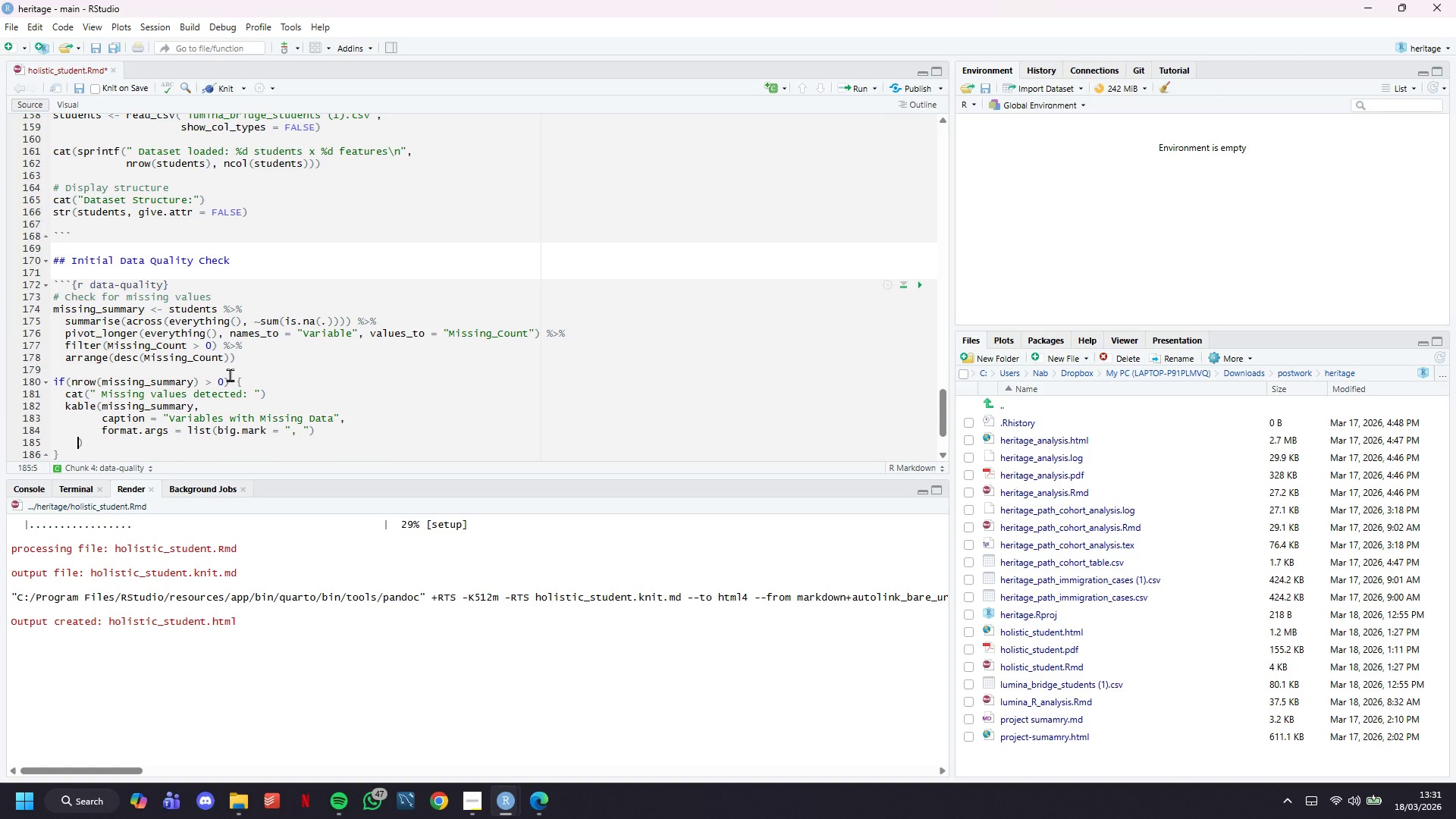 
key(Backspace)
 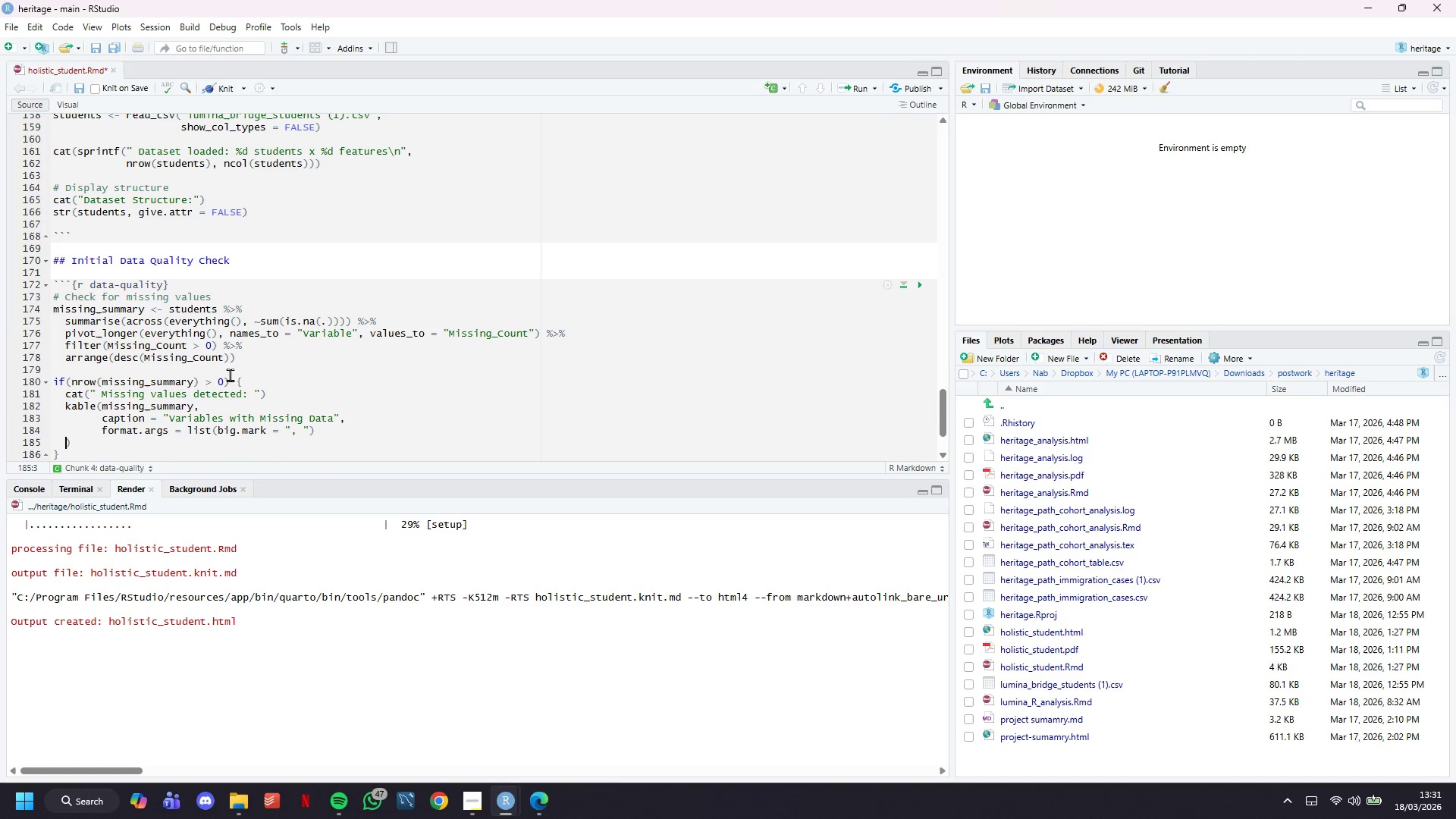 
key(Backspace)
 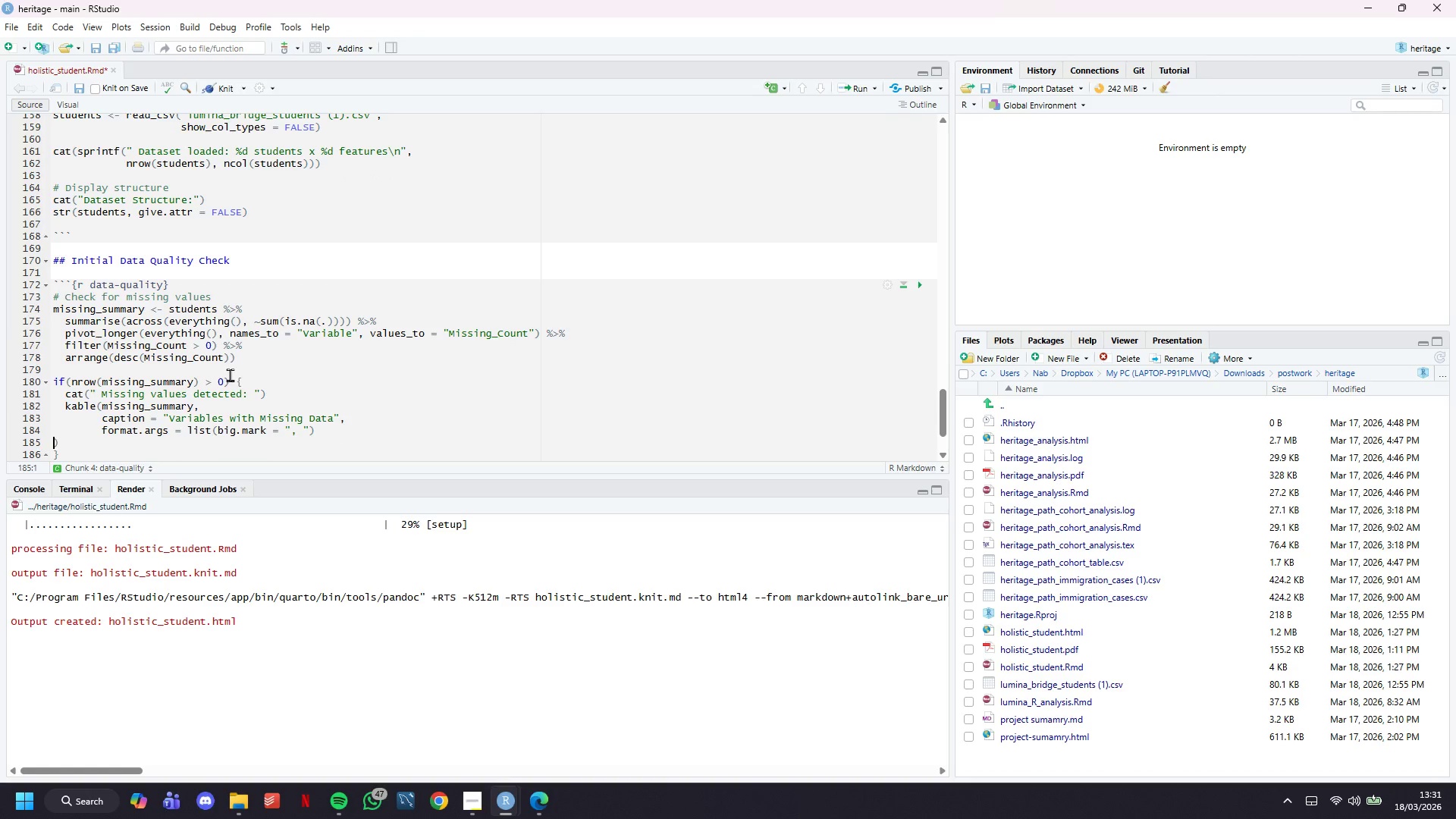 
key(Backspace)
 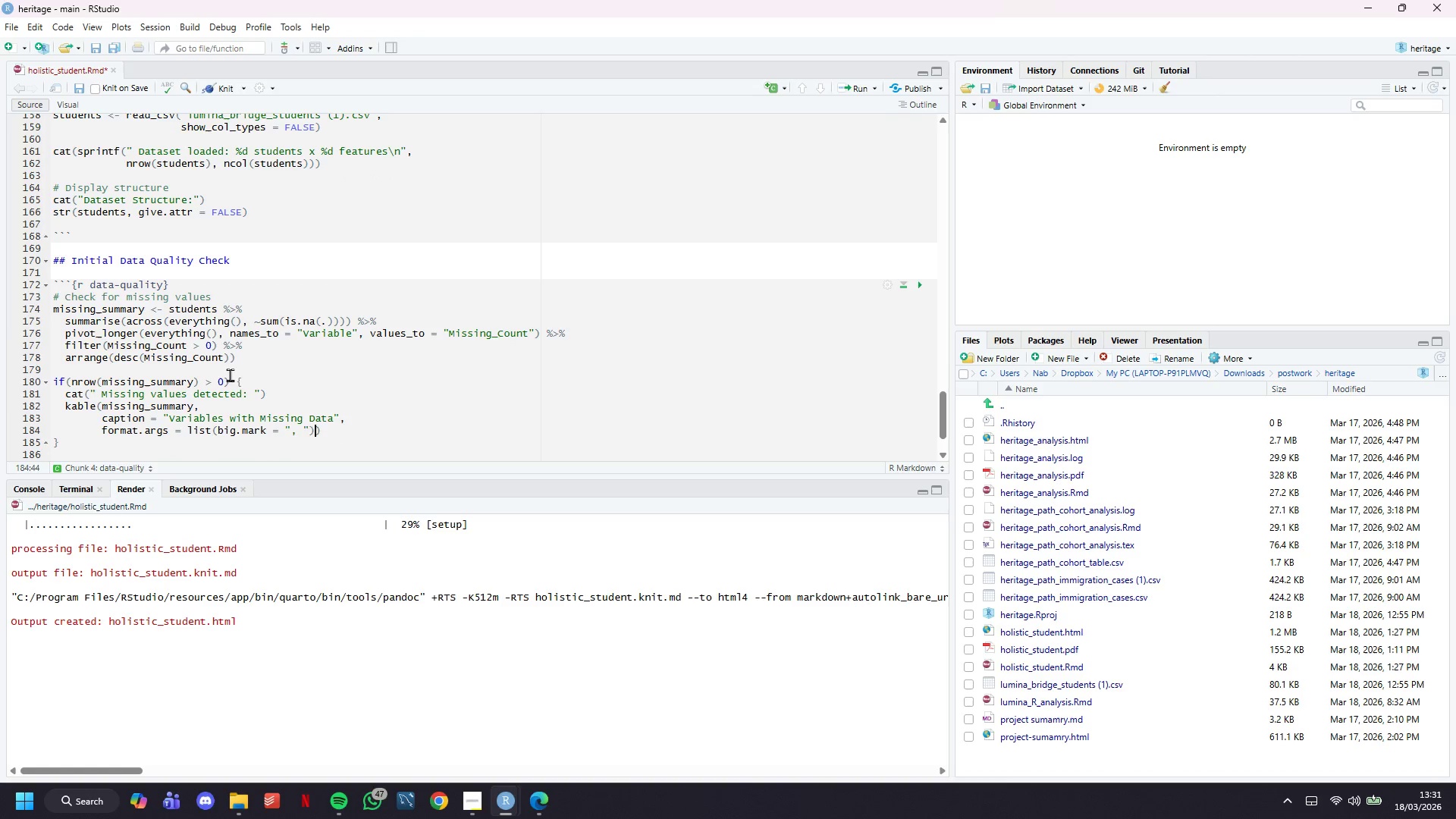 
key(ArrowRight)
 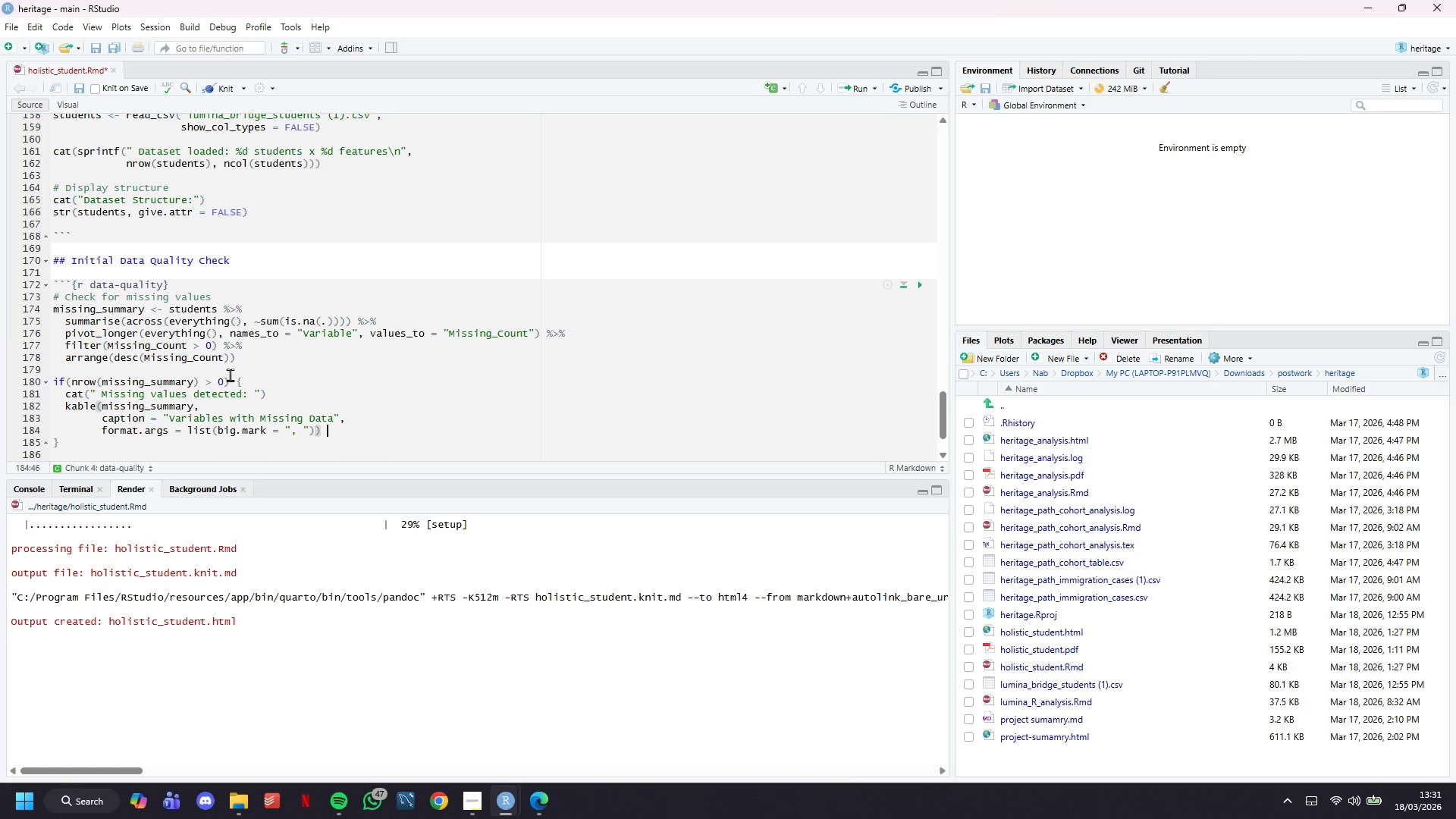 
key(Space)
 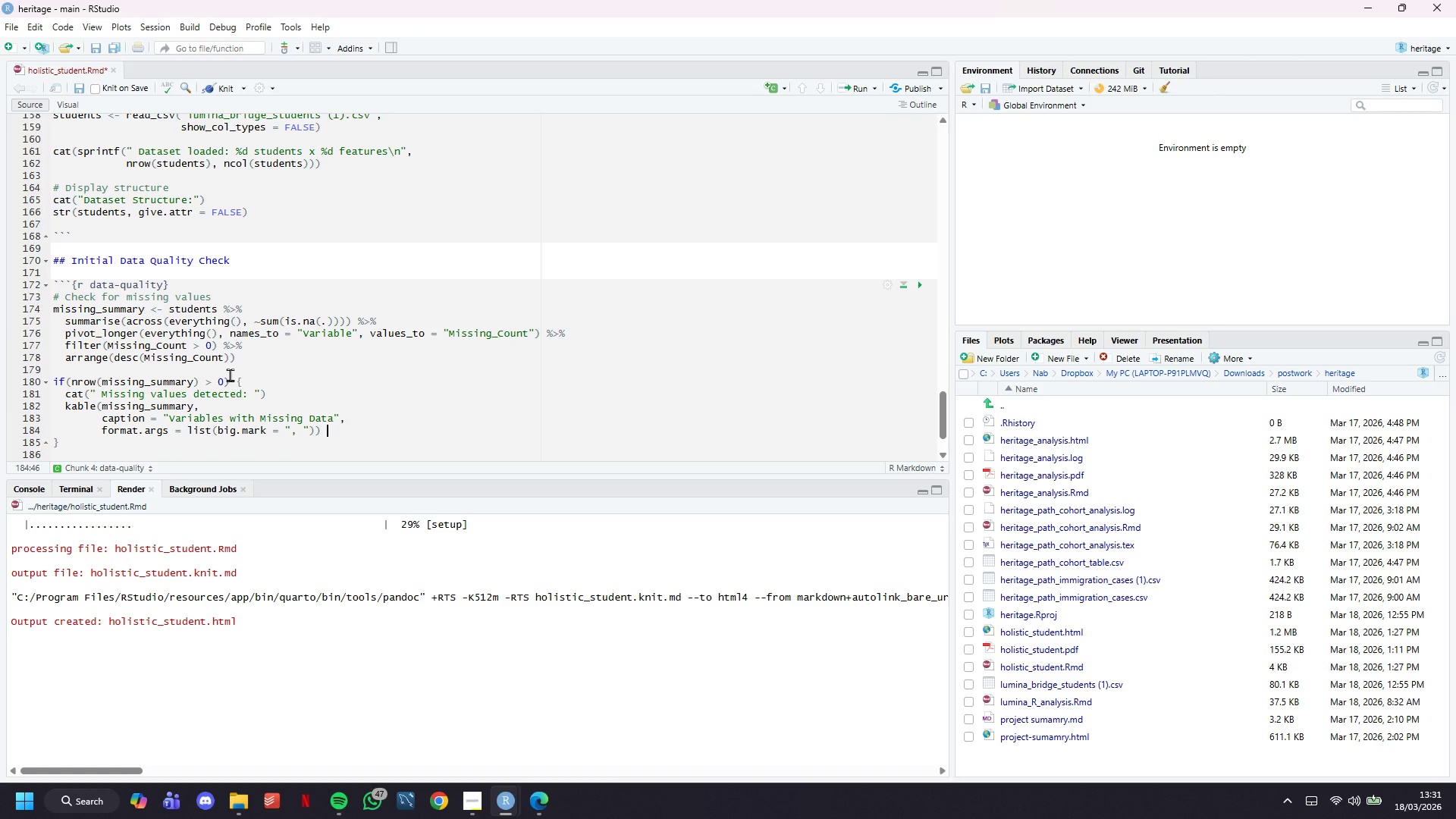 
key(Shift+5)
 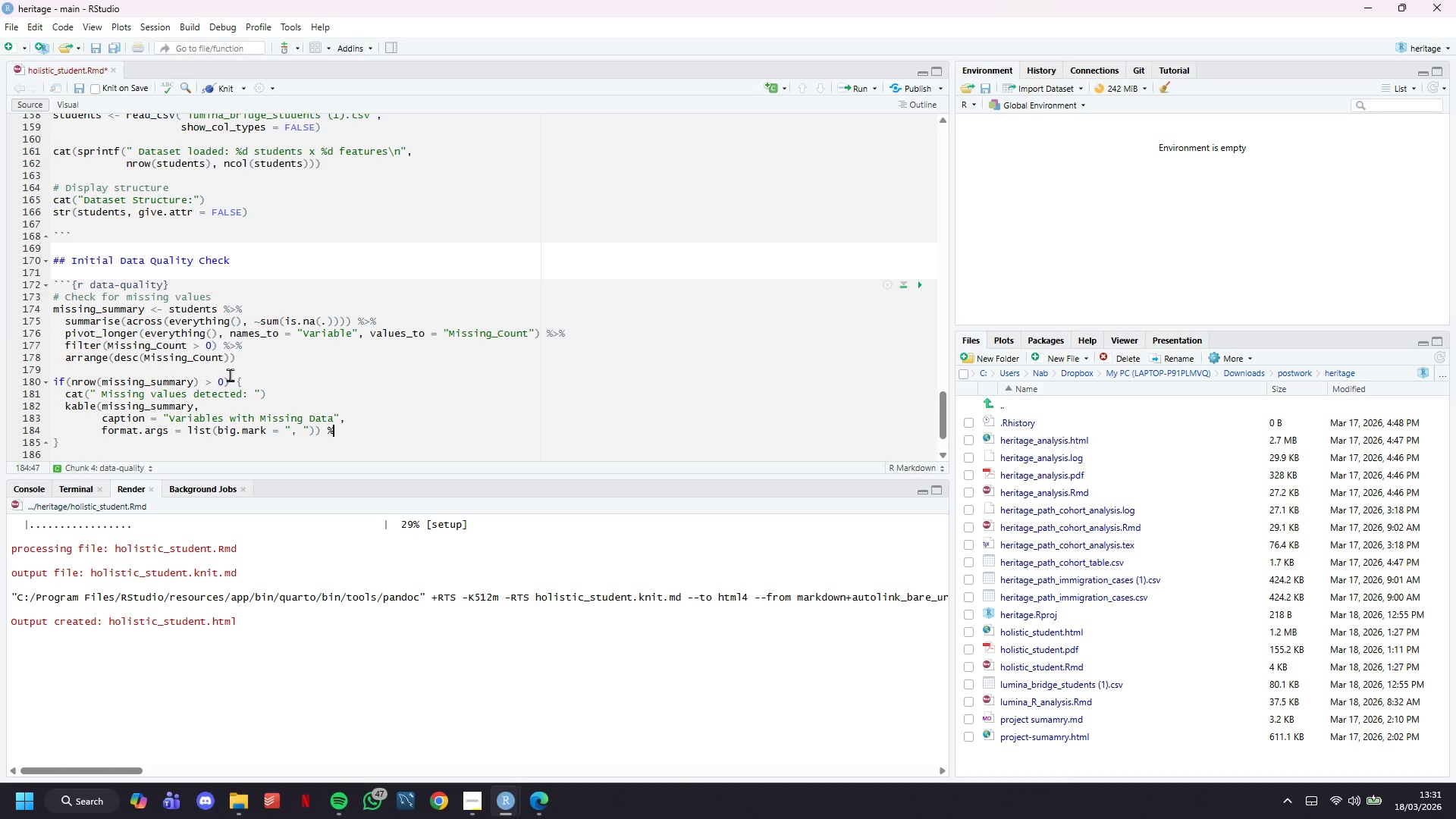 
key(Shift+Period)
 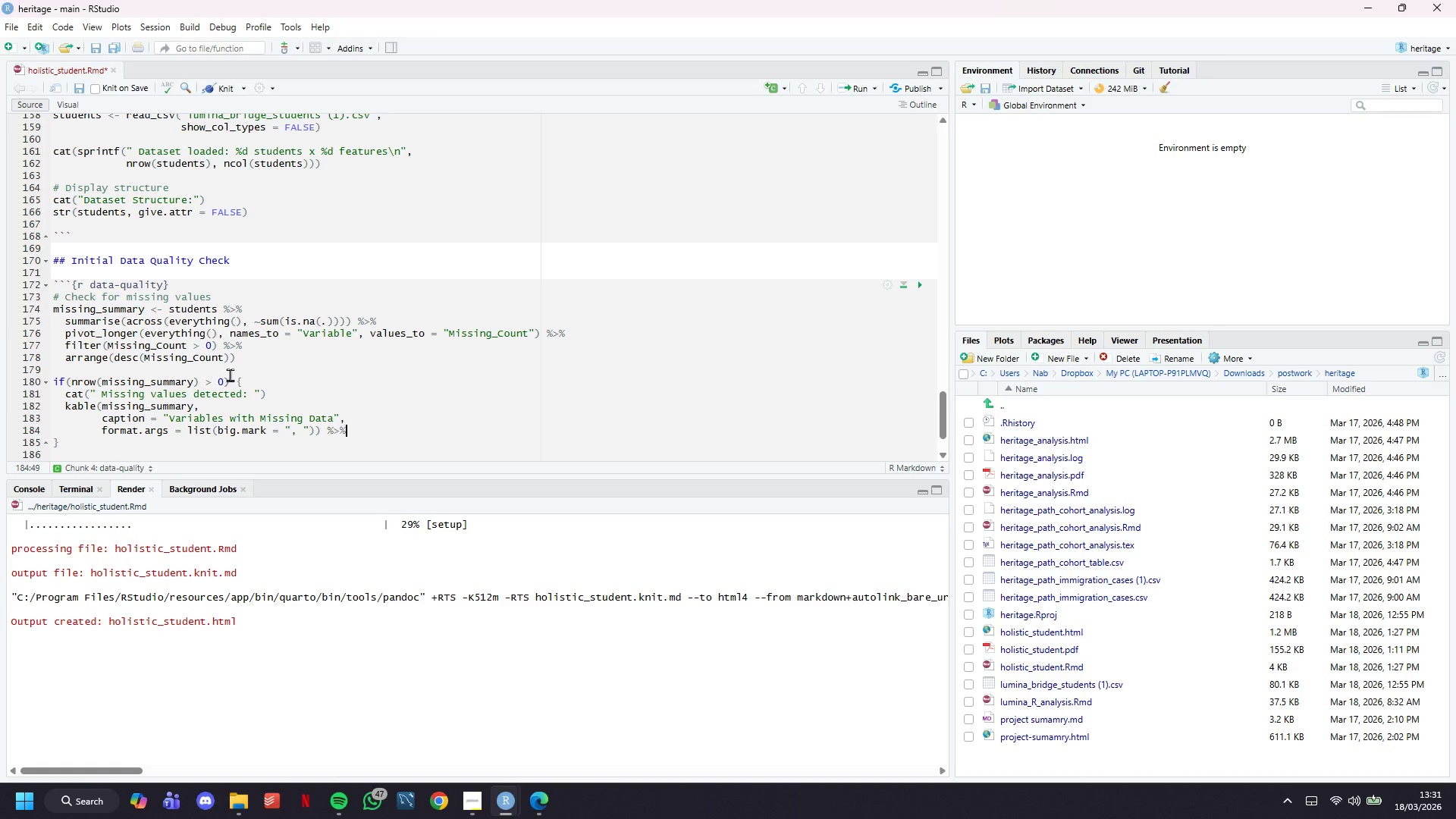 
key(Shift+5)
 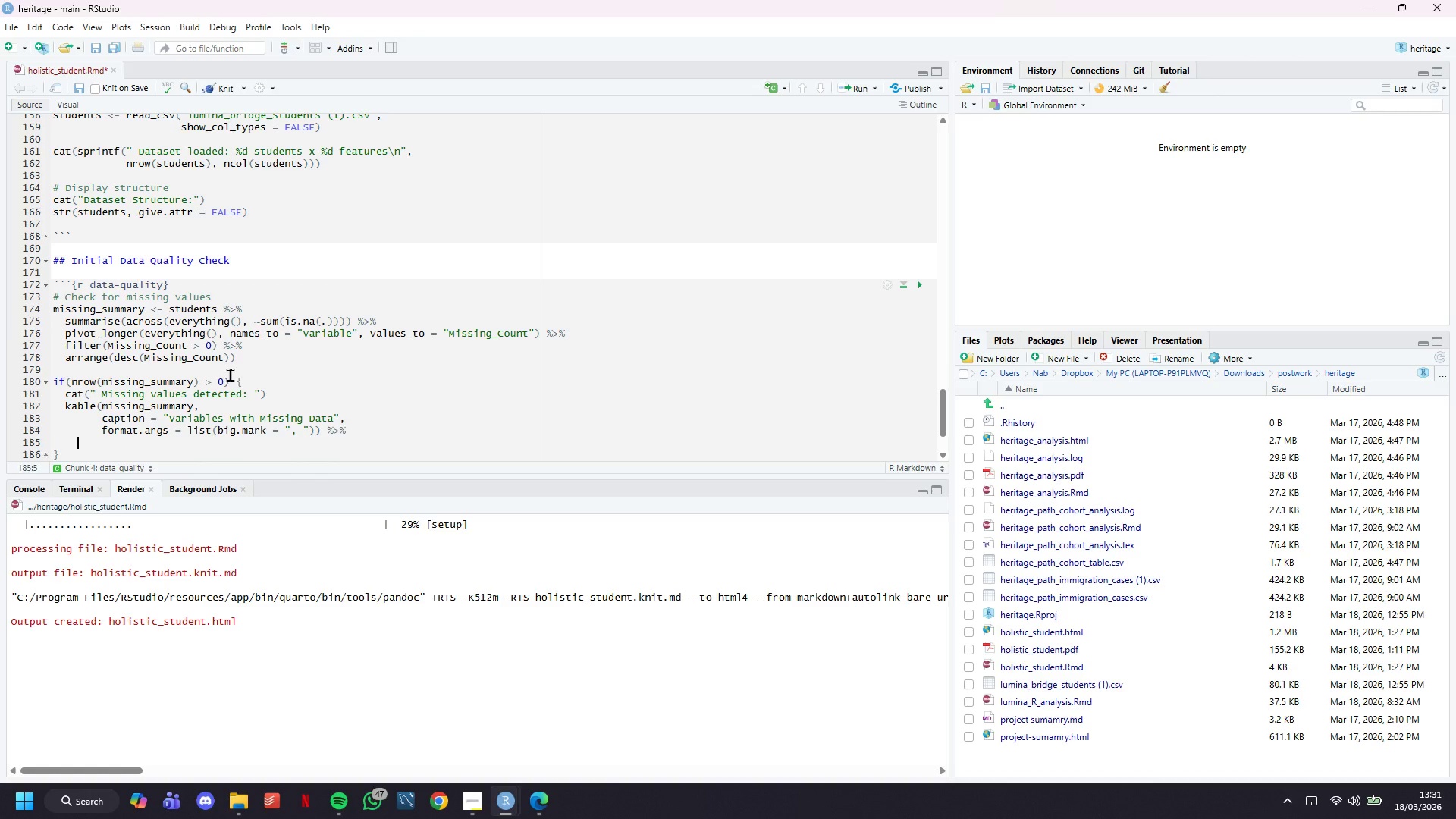 
key(Enter)
 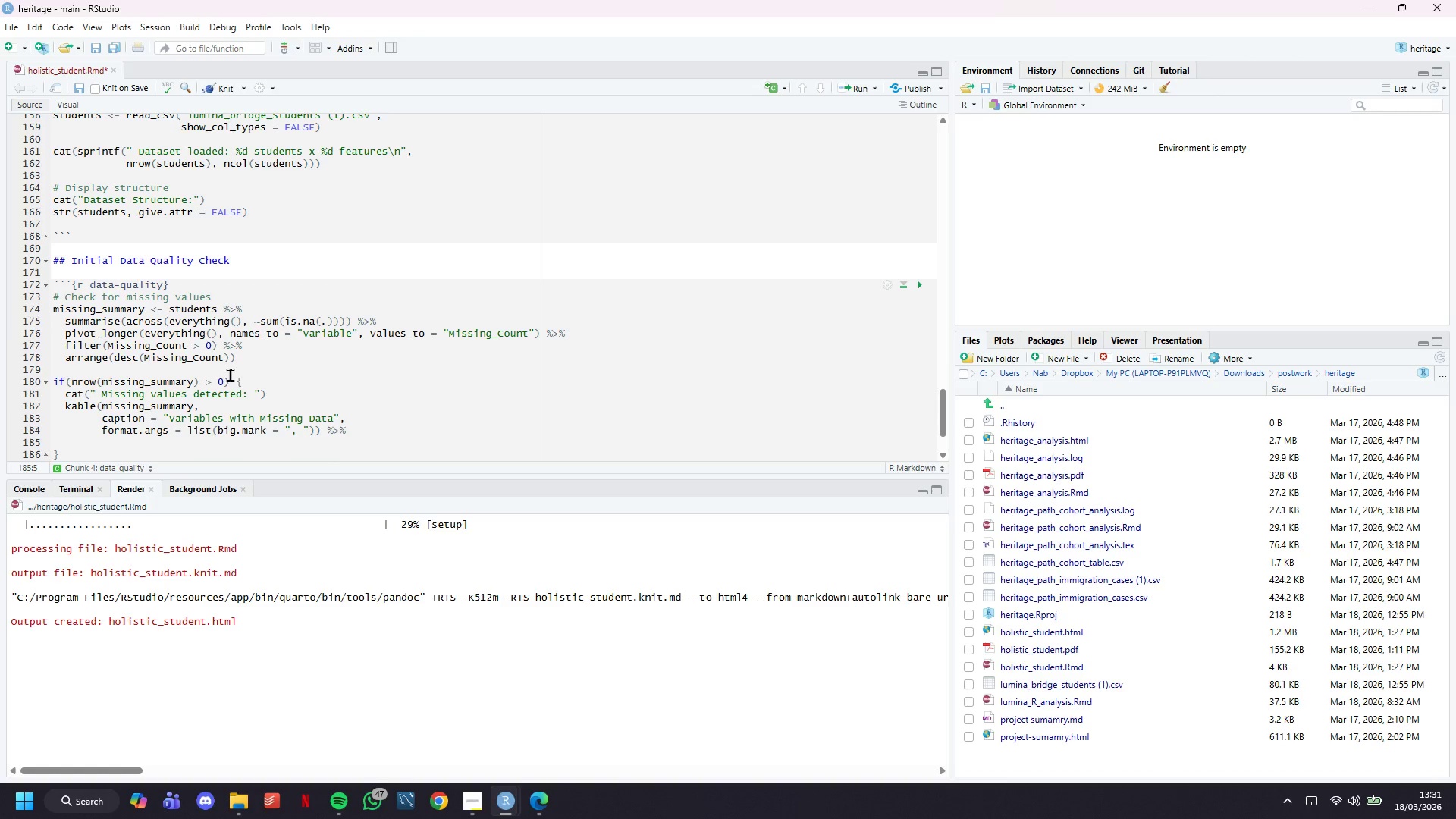 
scroll: coordinate [230, 375], scroll_direction: down, amount: 6.0
 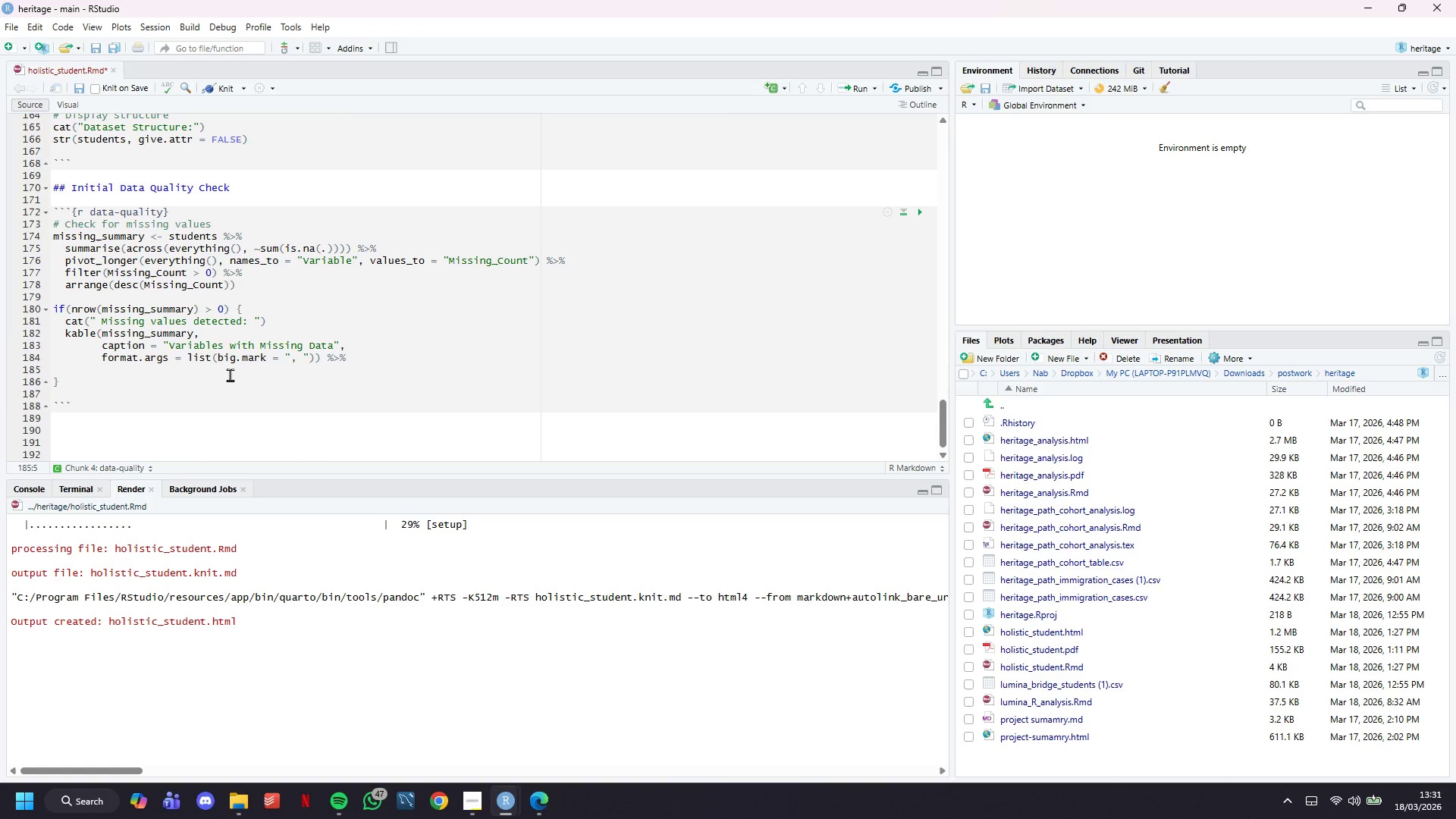 
type(kable_styling(bootstar)
key(Backspace)
key(Backspace)
key(Backspace)
key(Tab)
type(c("striped)
 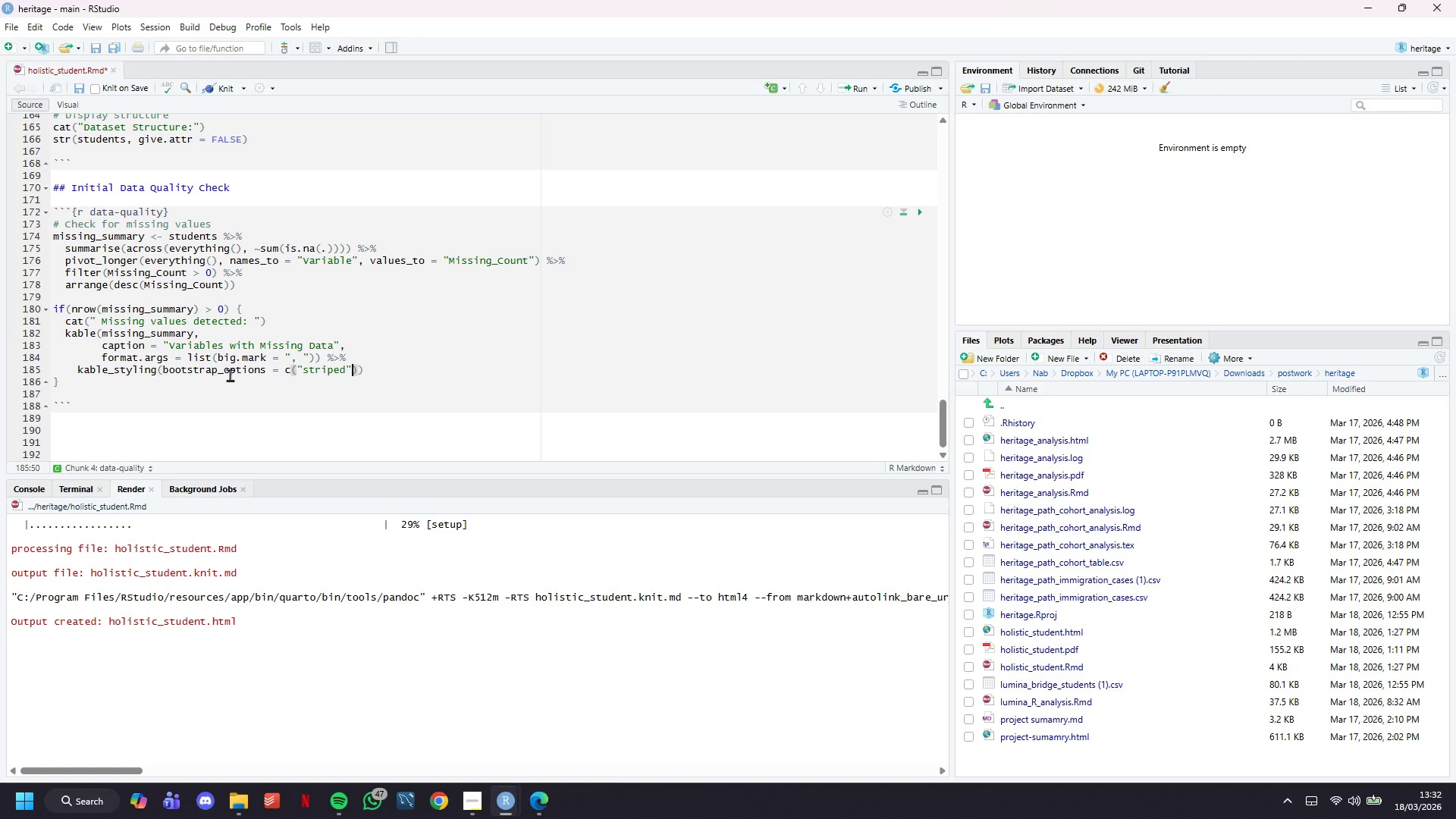 
 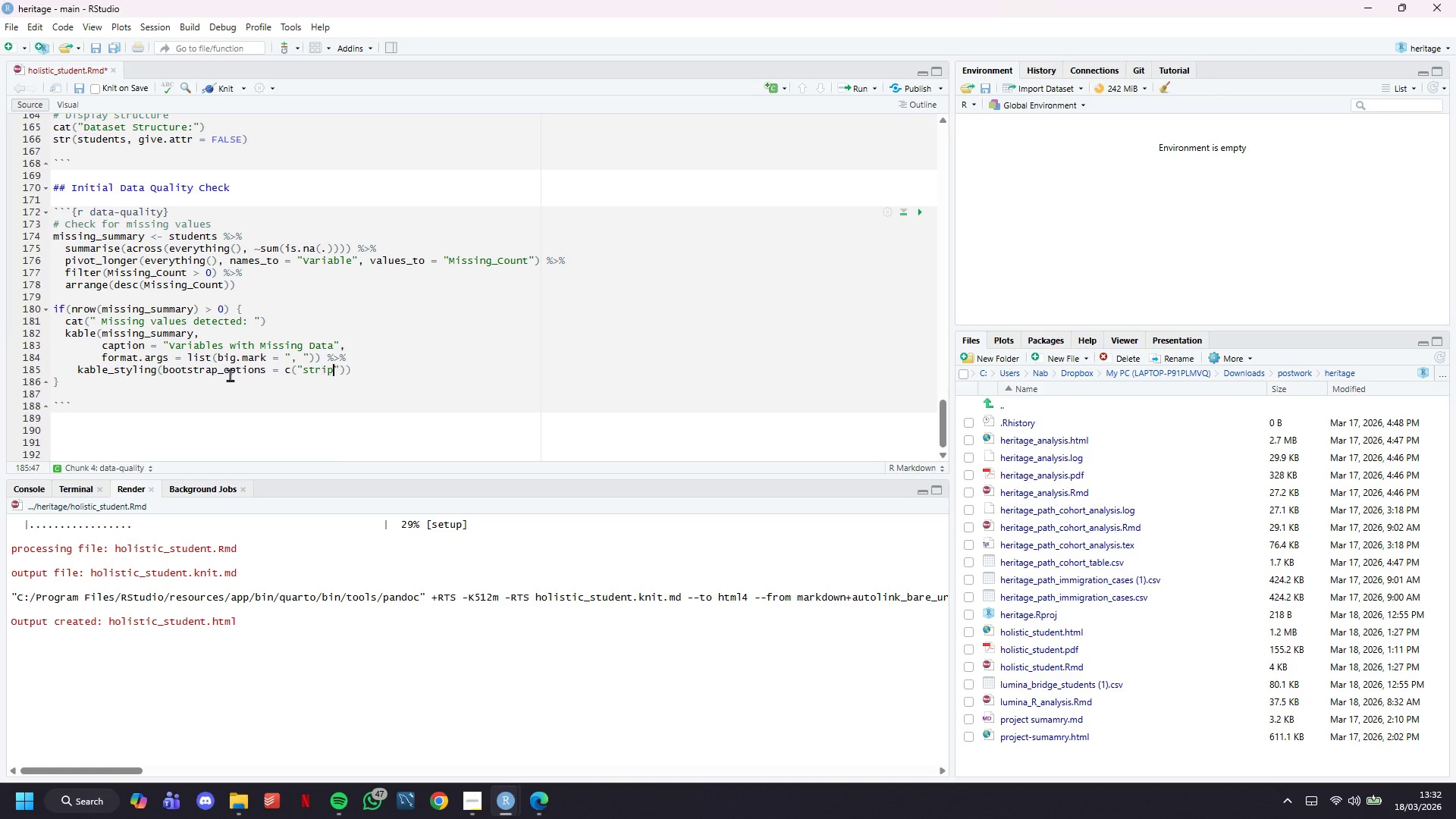 
key(ArrowRight)
 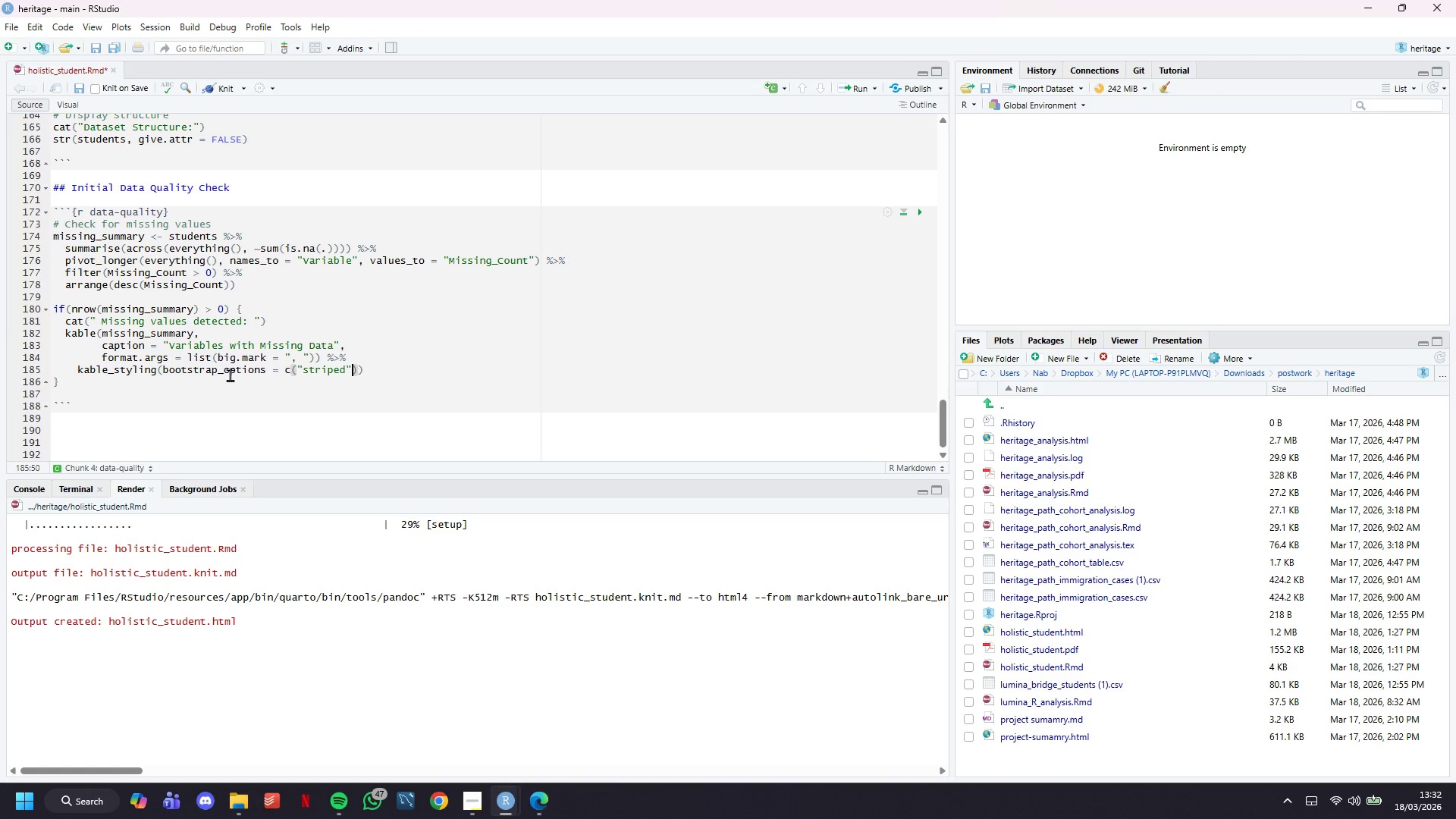 
type(, "hover)
 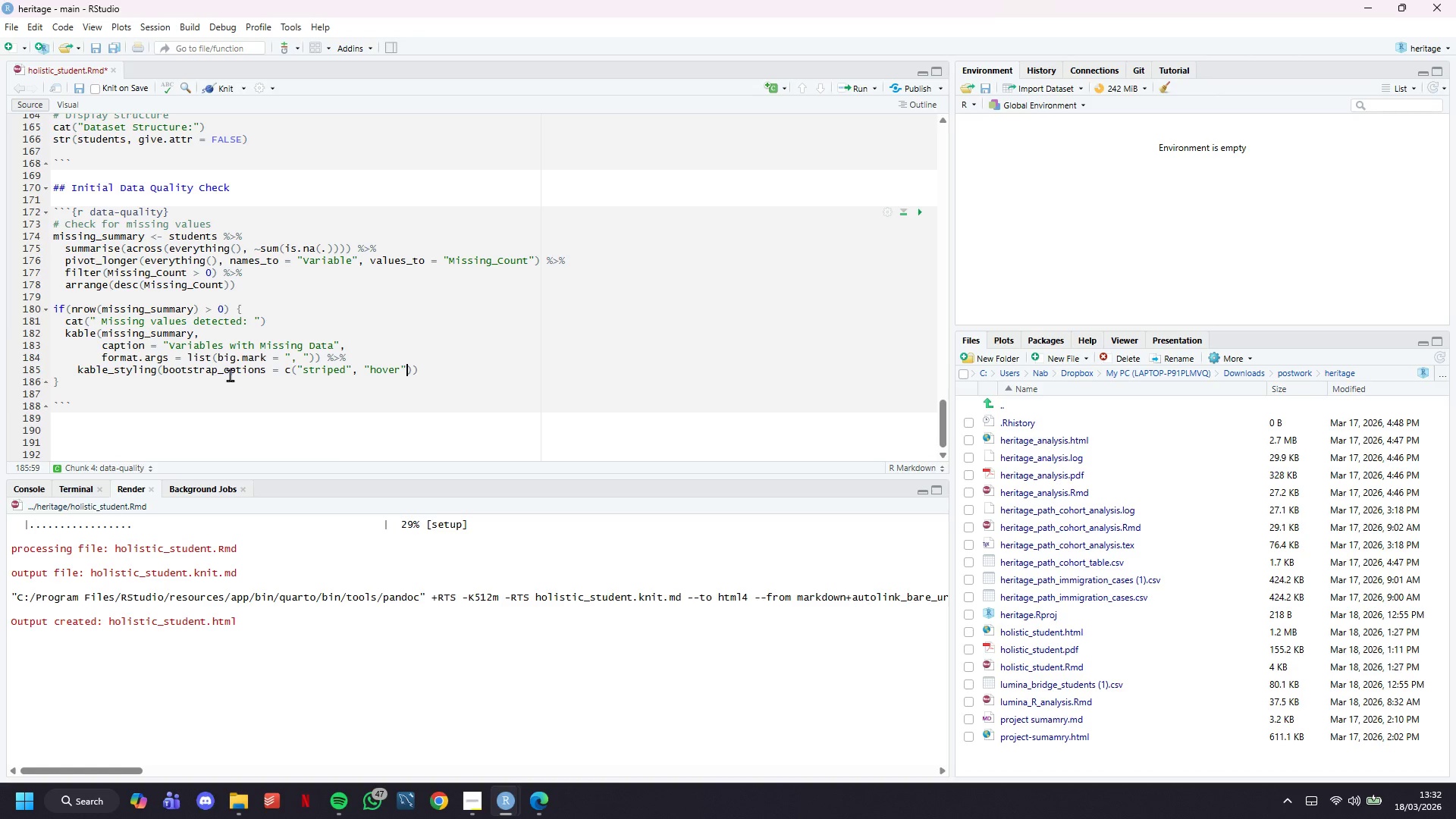 
key(ArrowRight)
 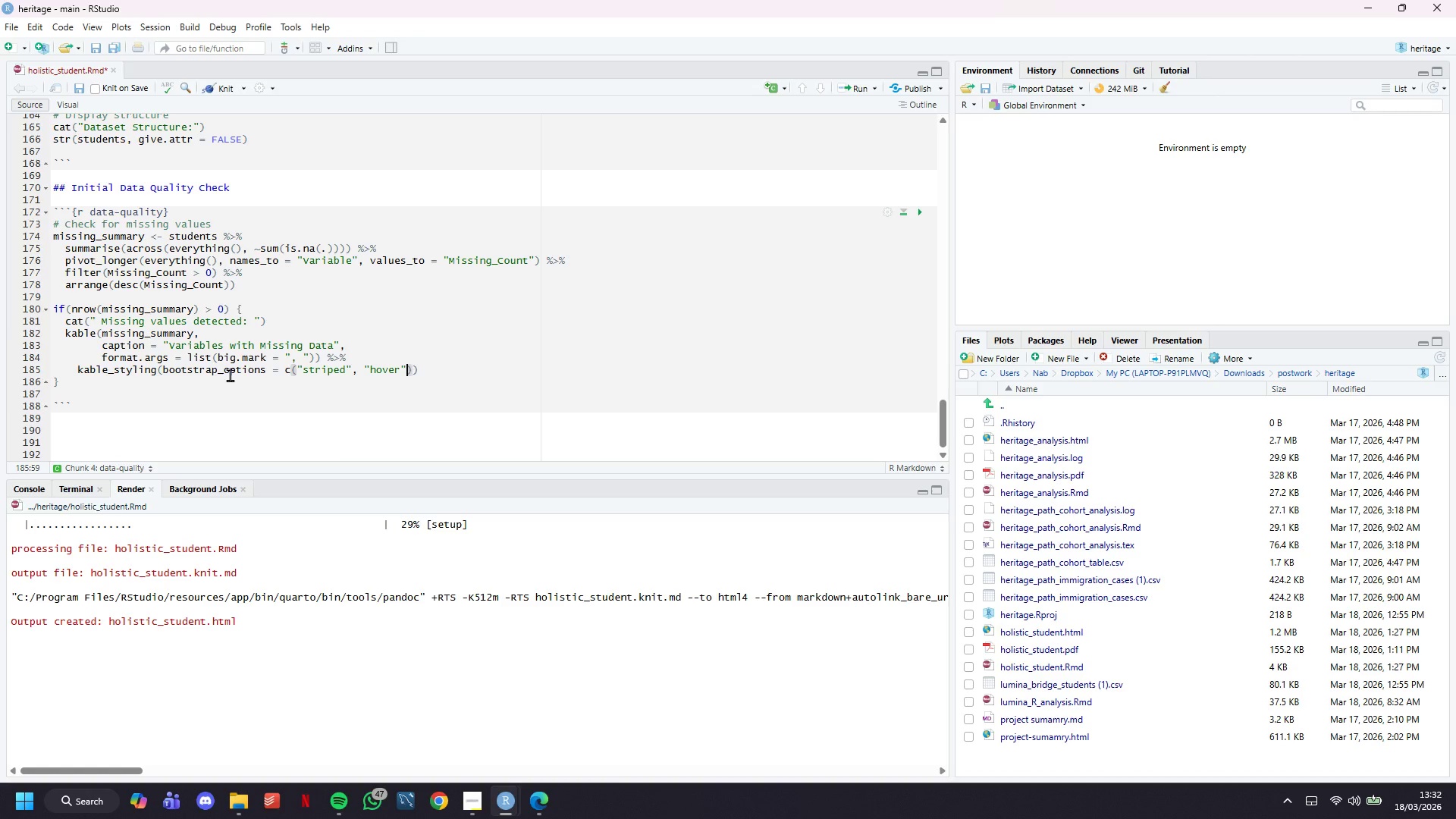 
key(ArrowRight)
 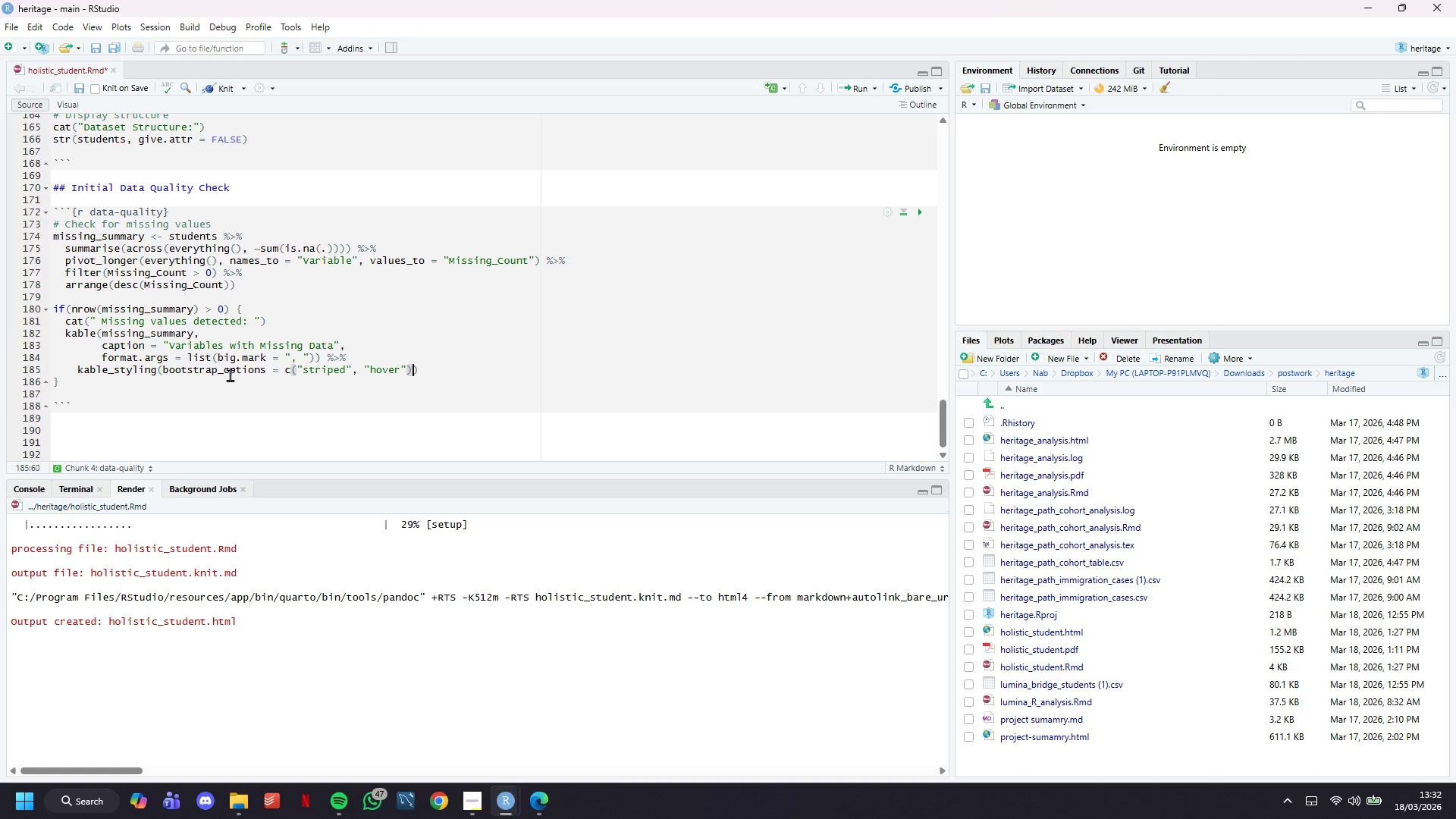 
key(Comma)
 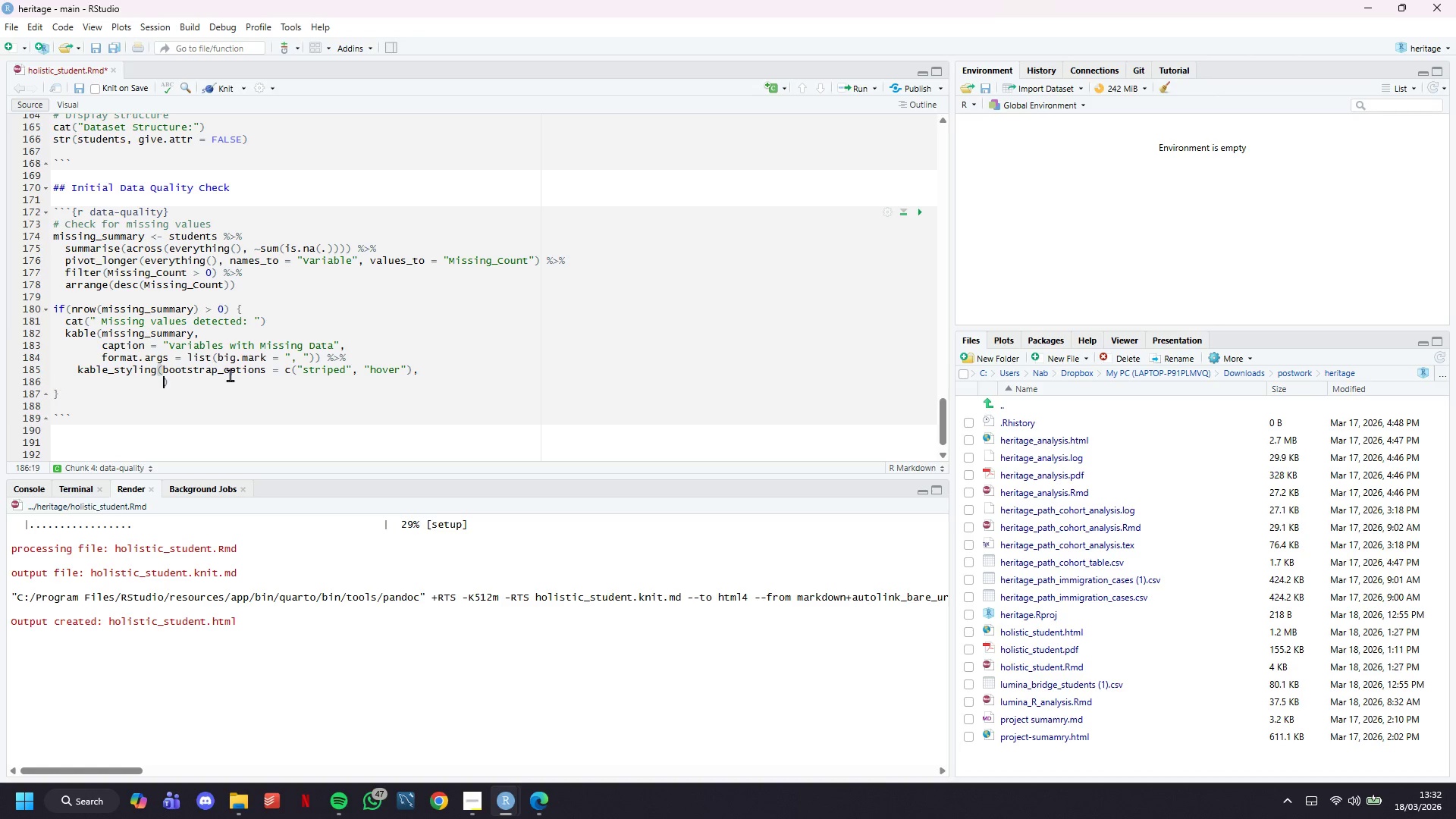 
key(Enter)
 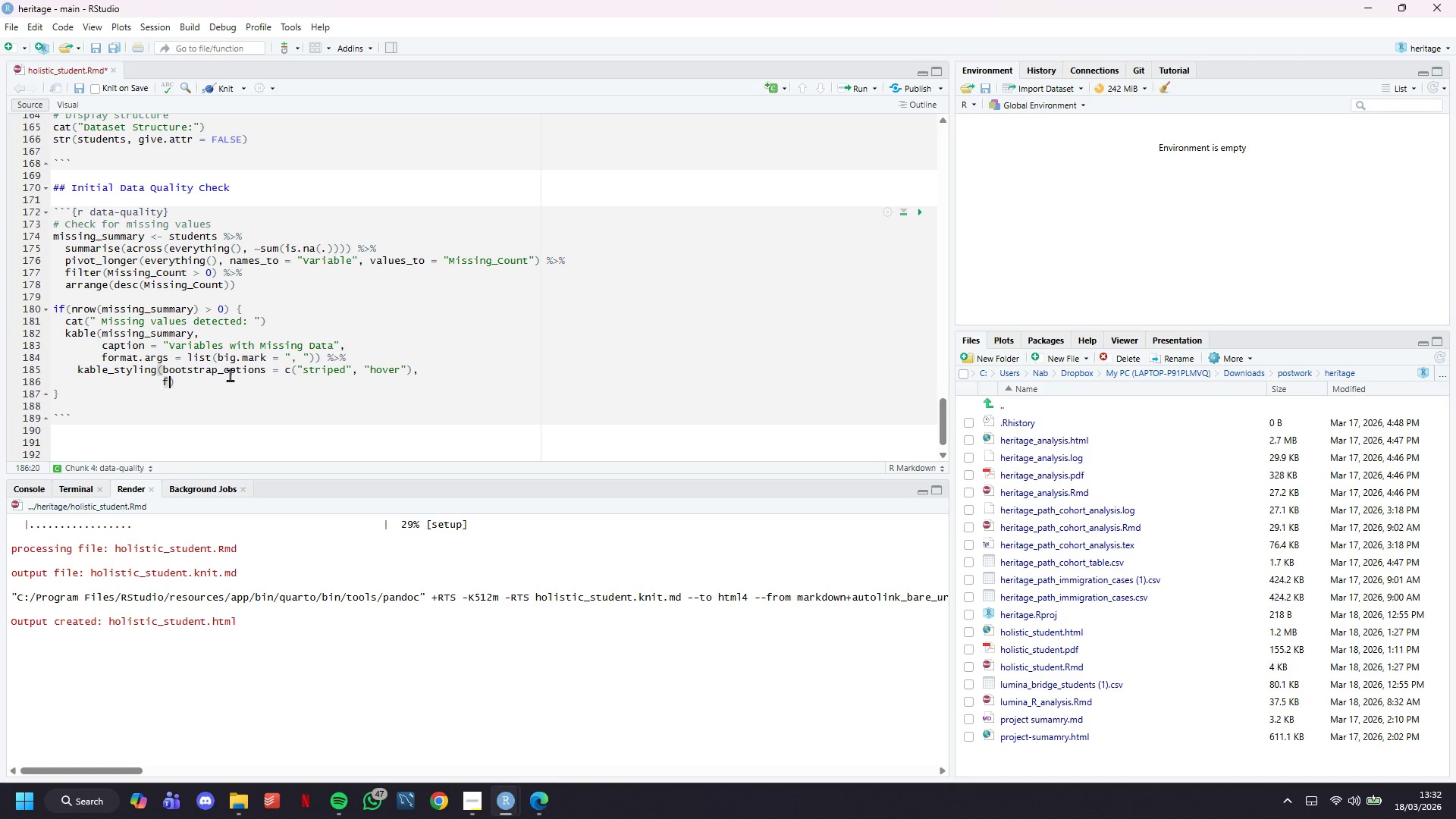 
type(full_width = FALSE)
 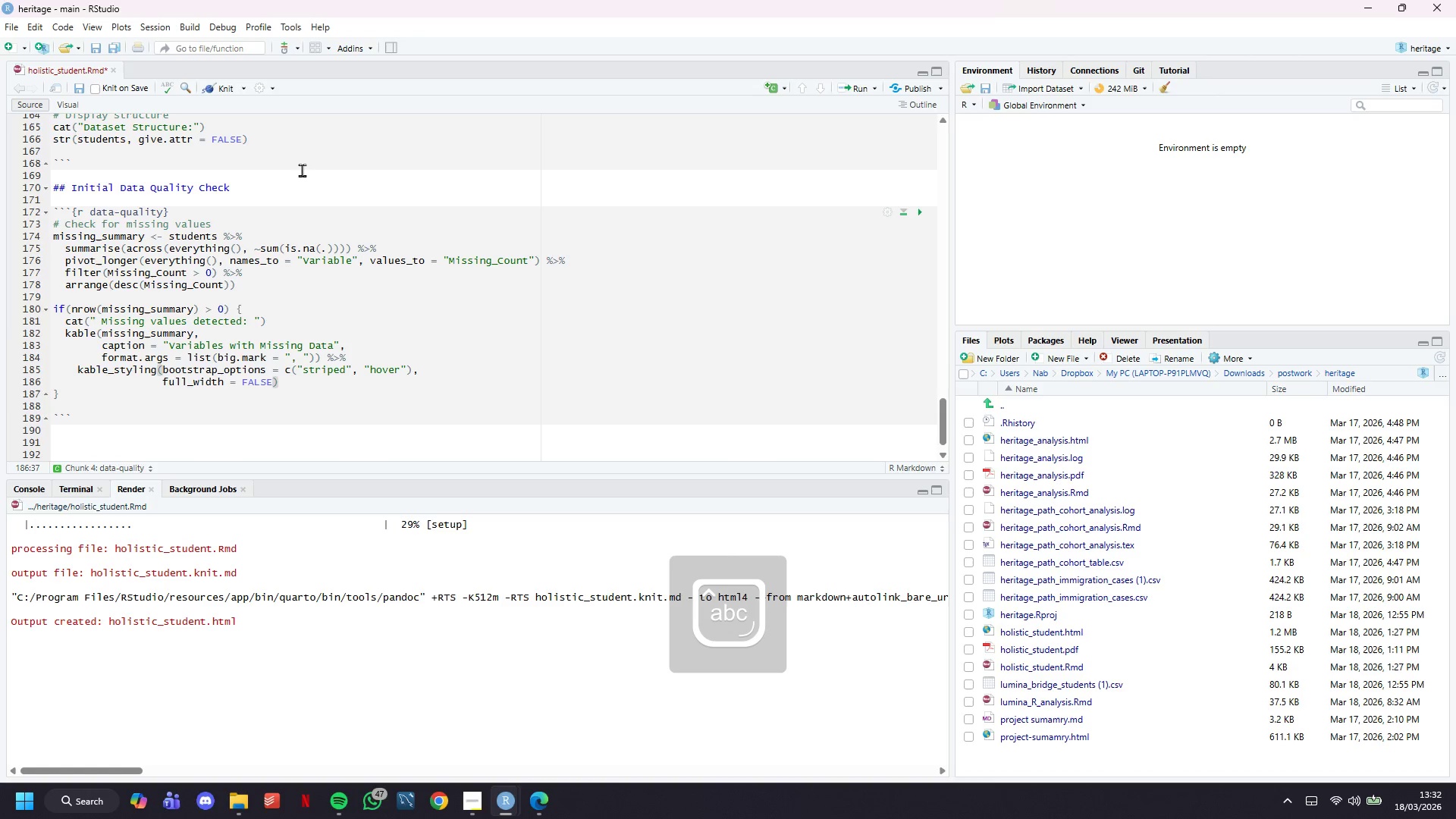 
left_click([218, 93])
 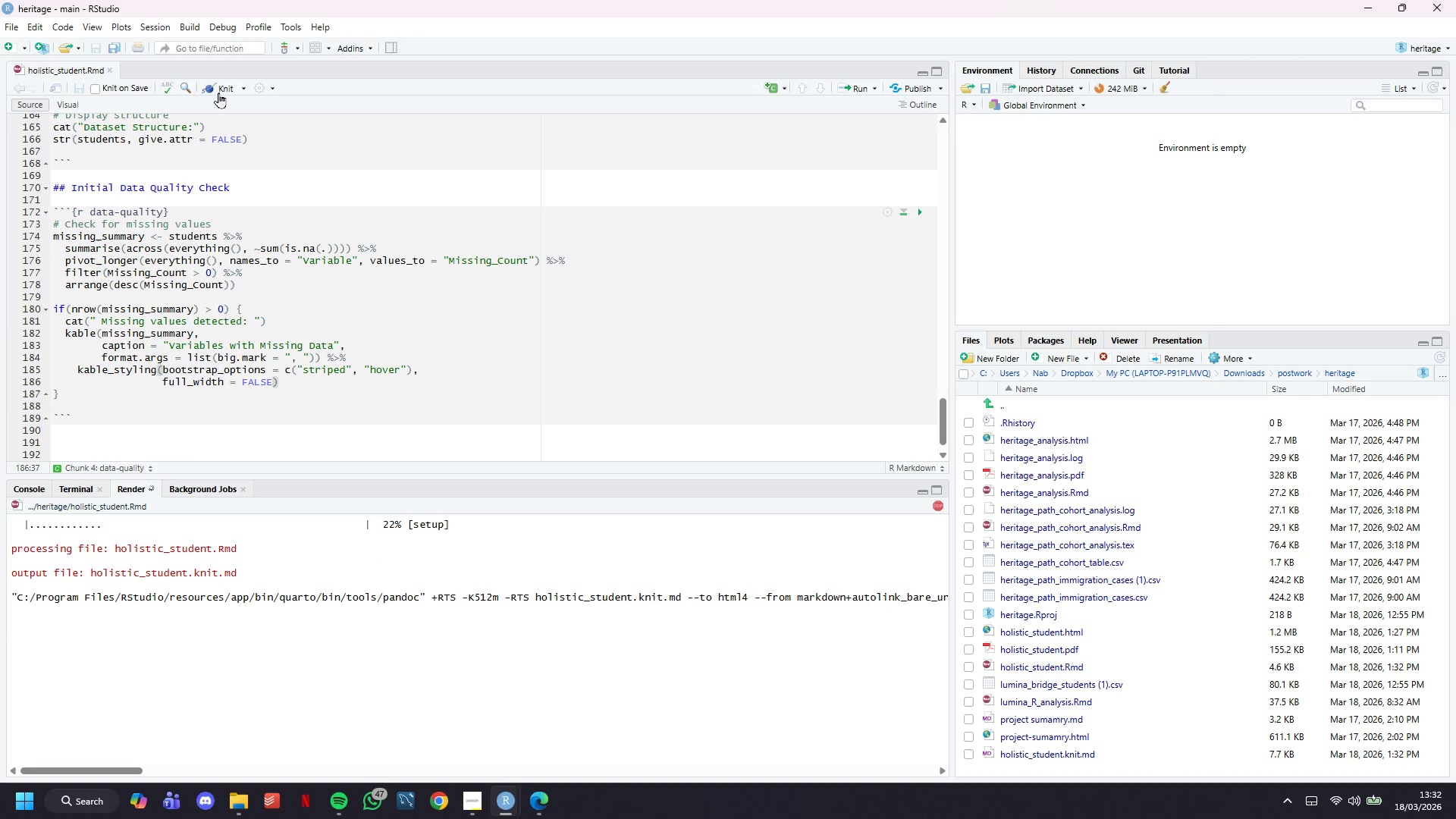 
wait(11.61)
 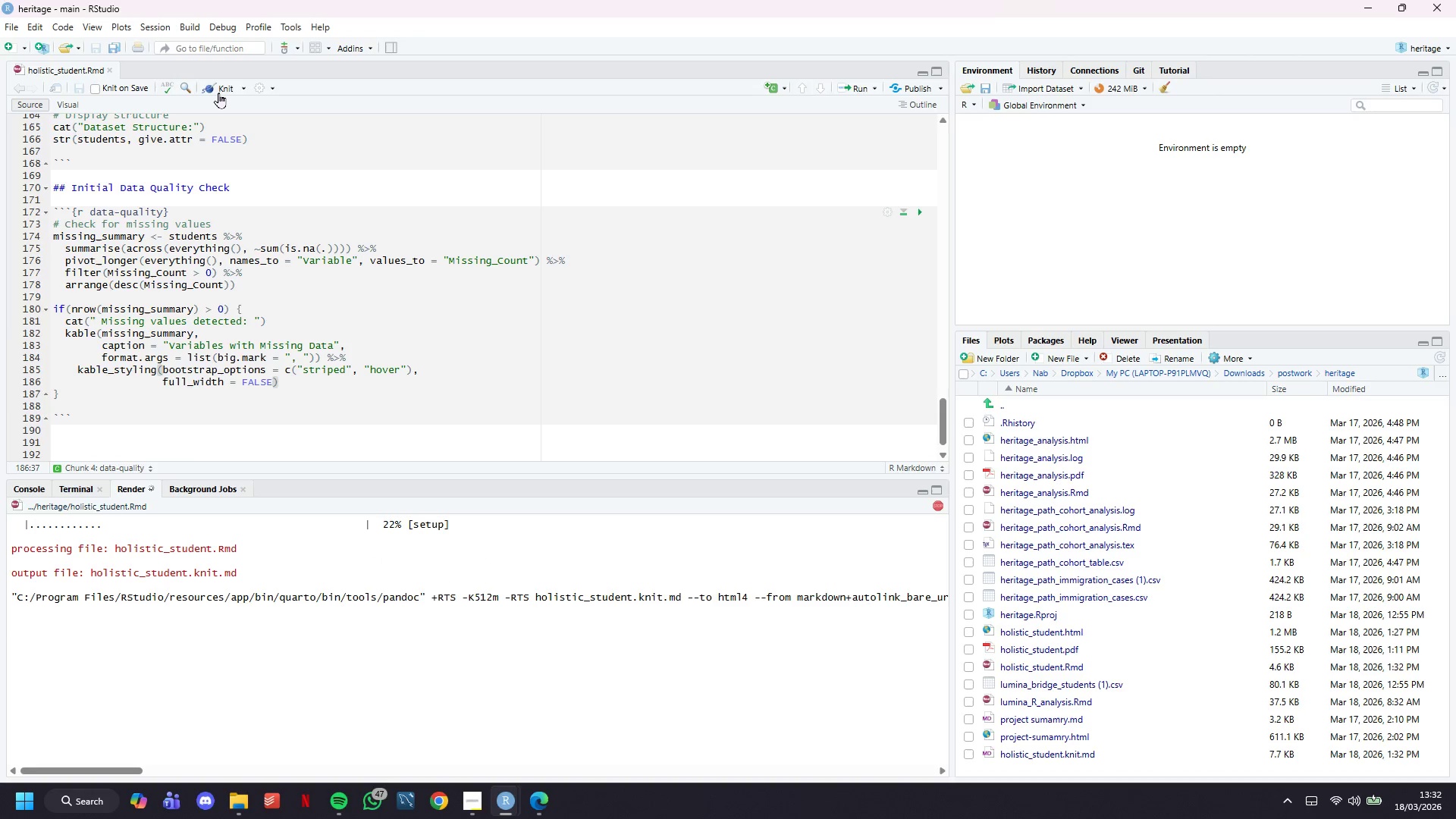 
scroll: coordinate [883, 356], scroll_direction: down, amount: 7.0
 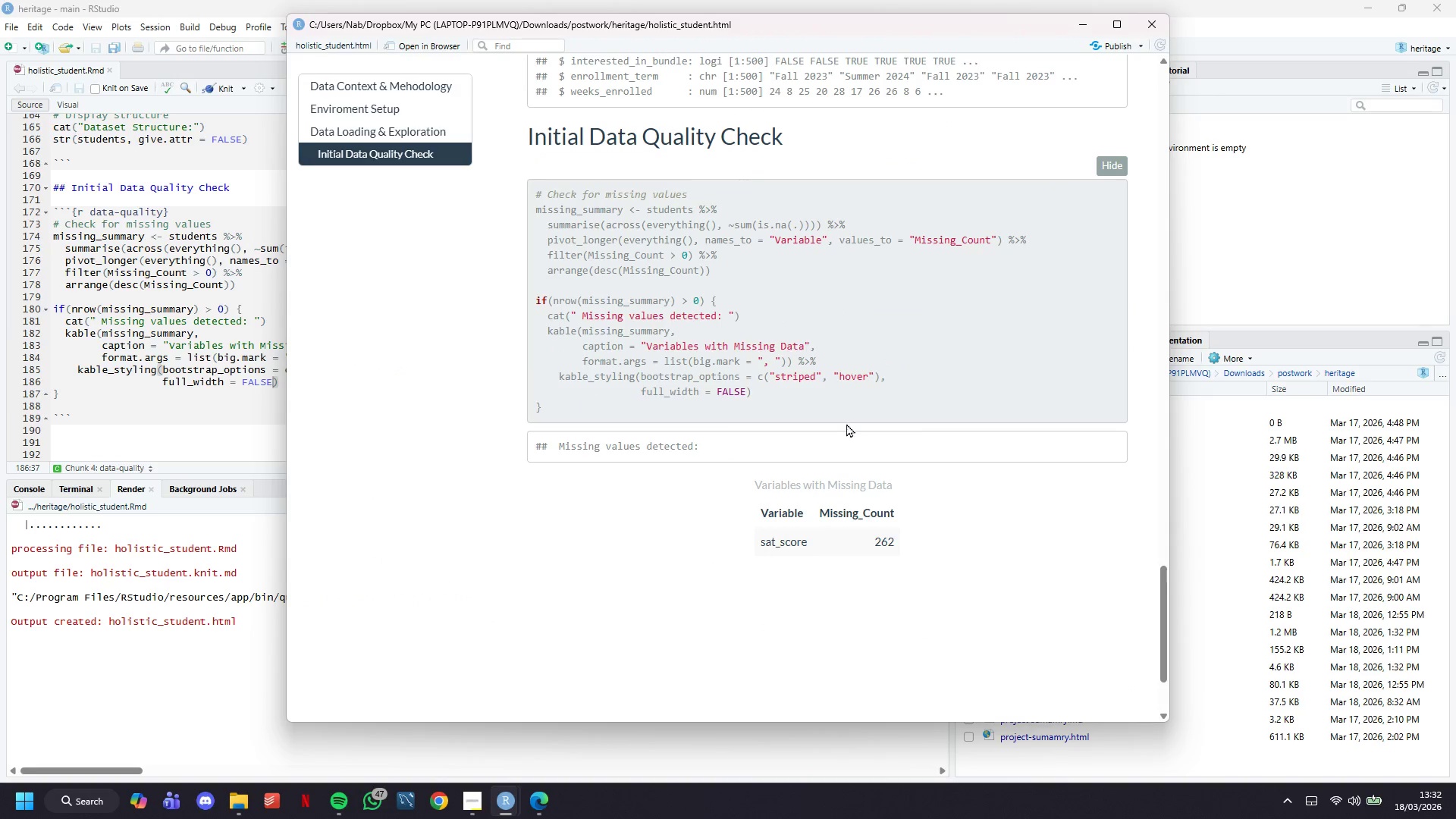 
scroll: coordinate [761, 512], scroll_direction: up, amount: 4.0
 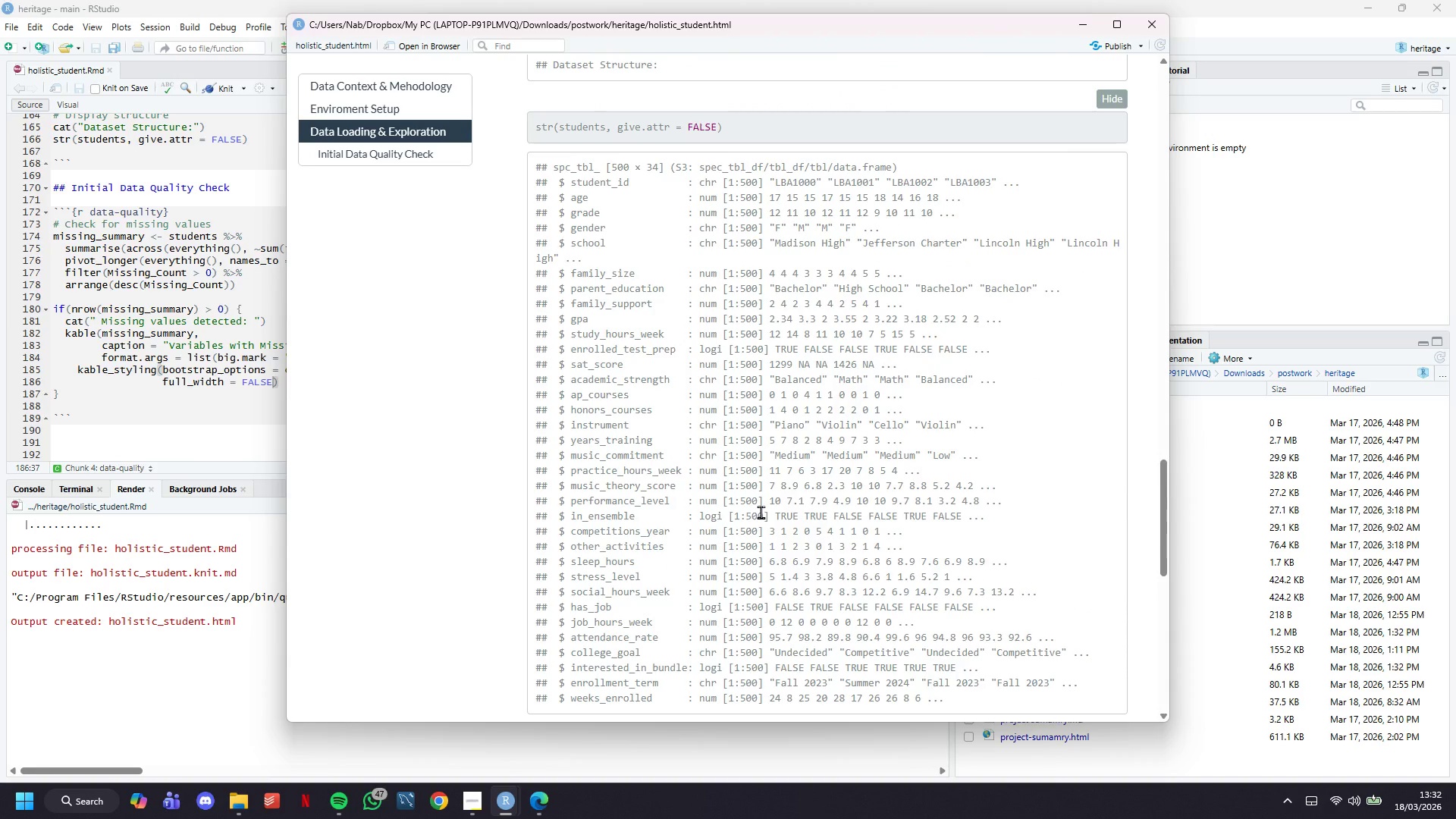 
scroll: coordinate [761, 512], scroll_direction: down, amount: 1.0
 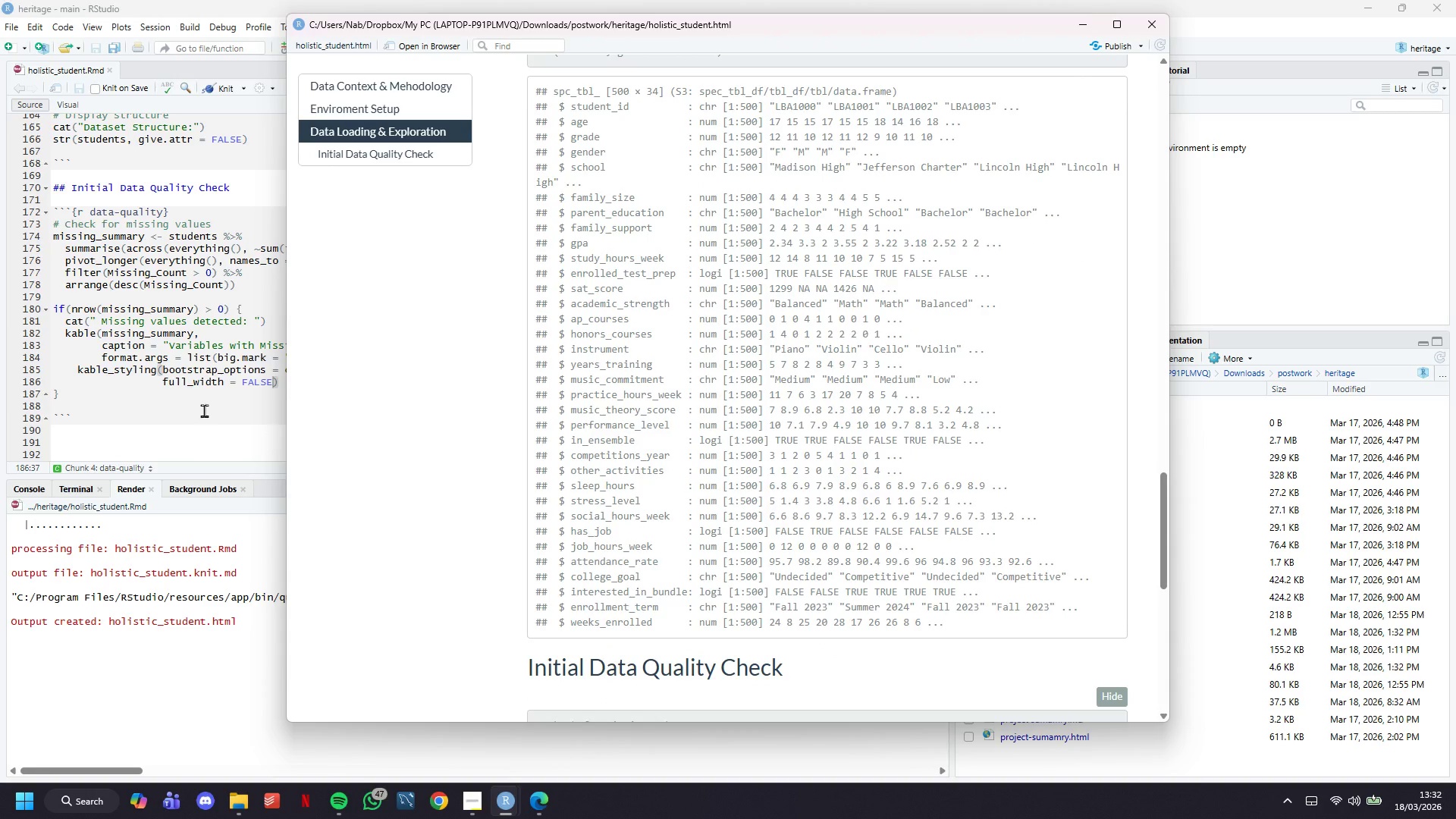 
left_click([195, 407])
 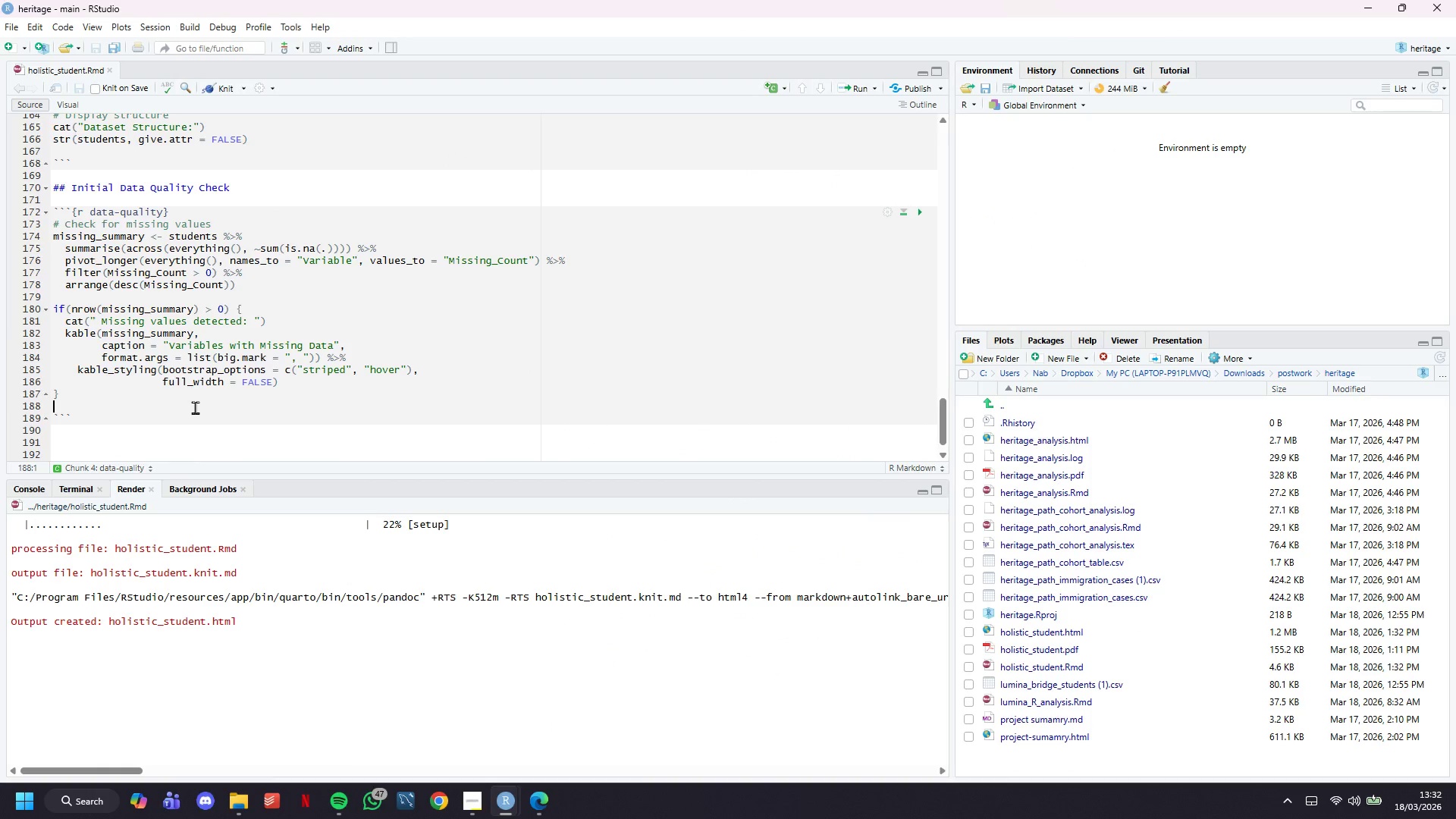 
scroll: coordinate [294, 313], scroll_direction: down, amount: 7.0
 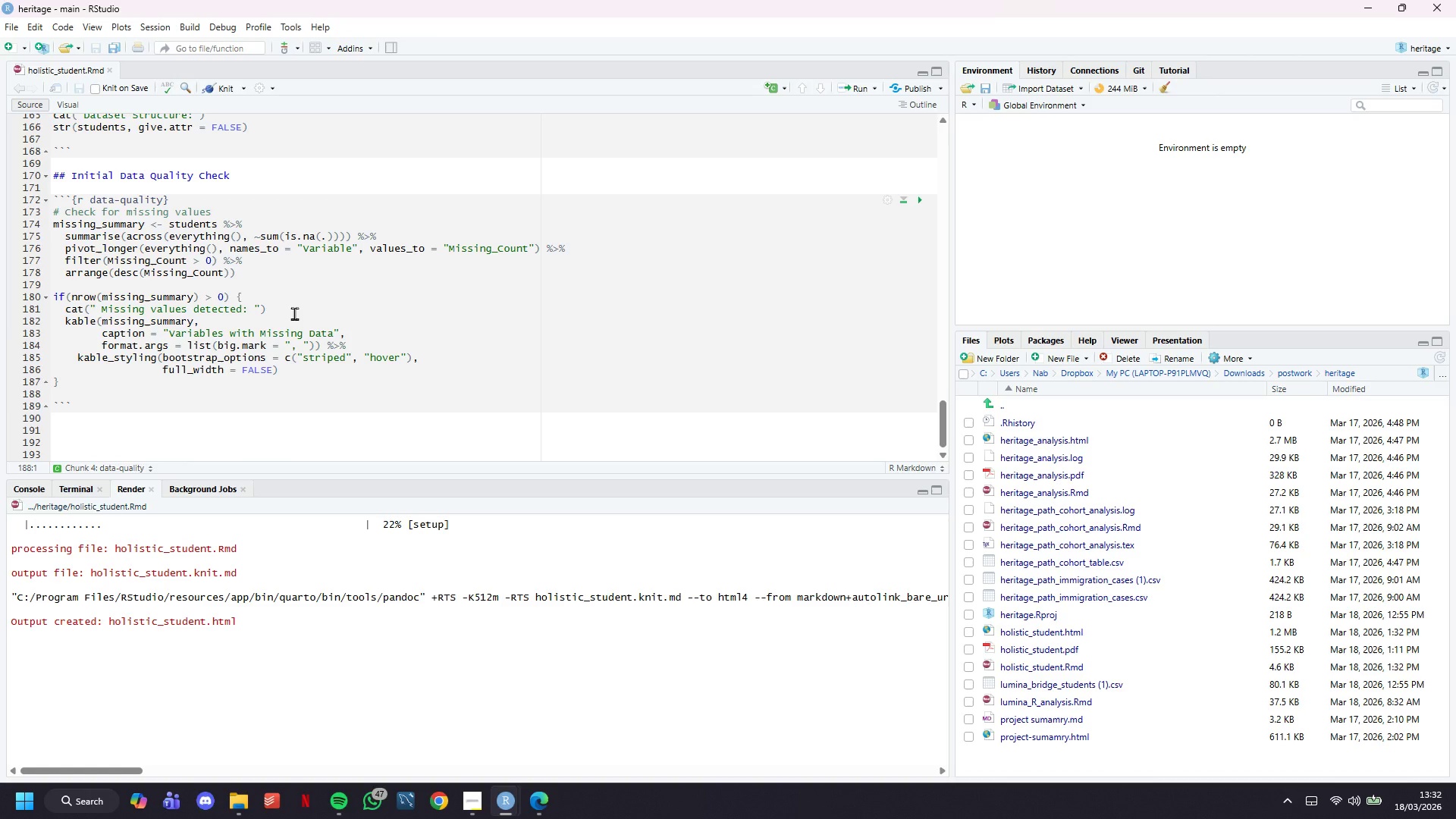 
key(Enter)
 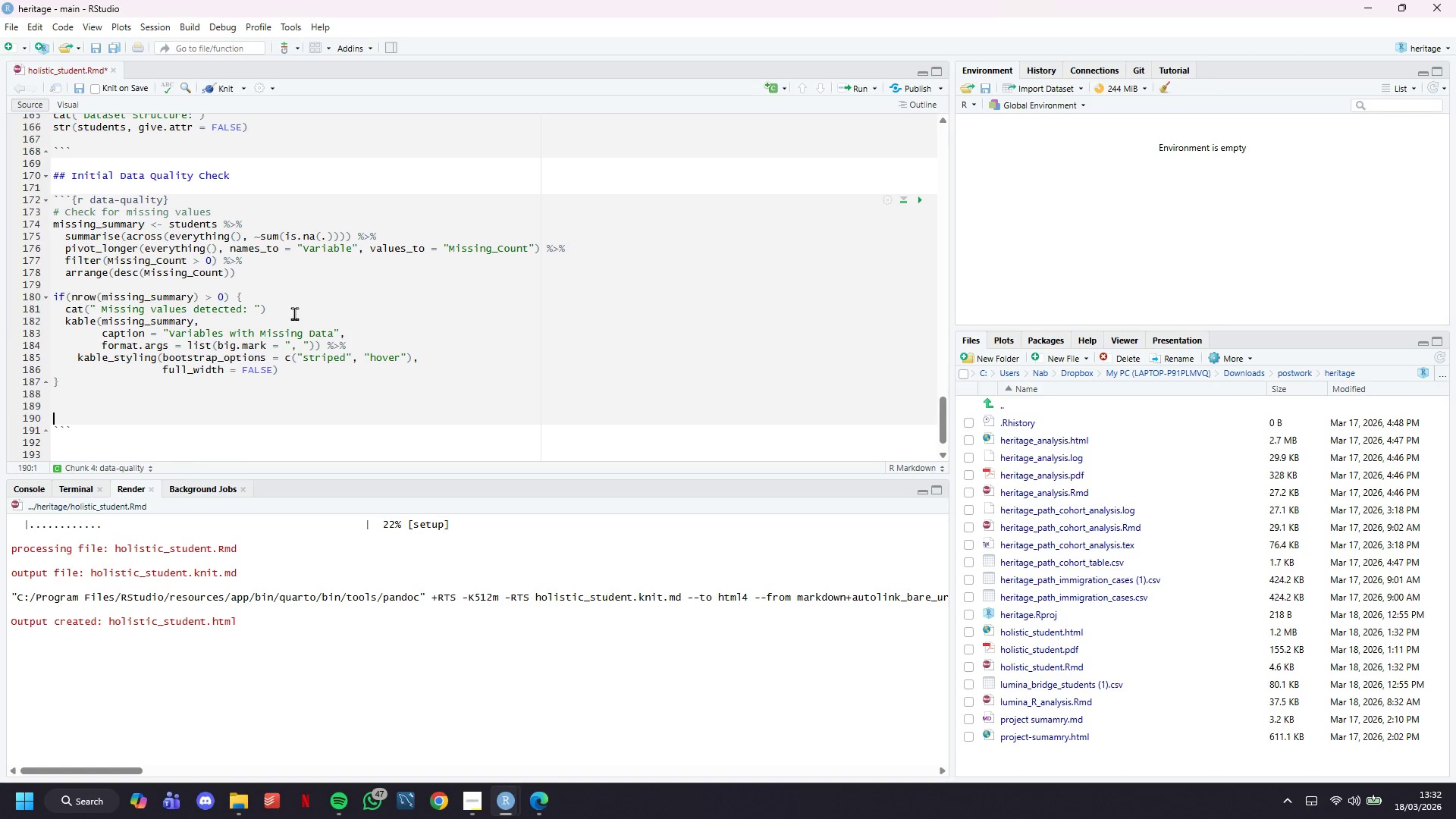 
key(Enter)
 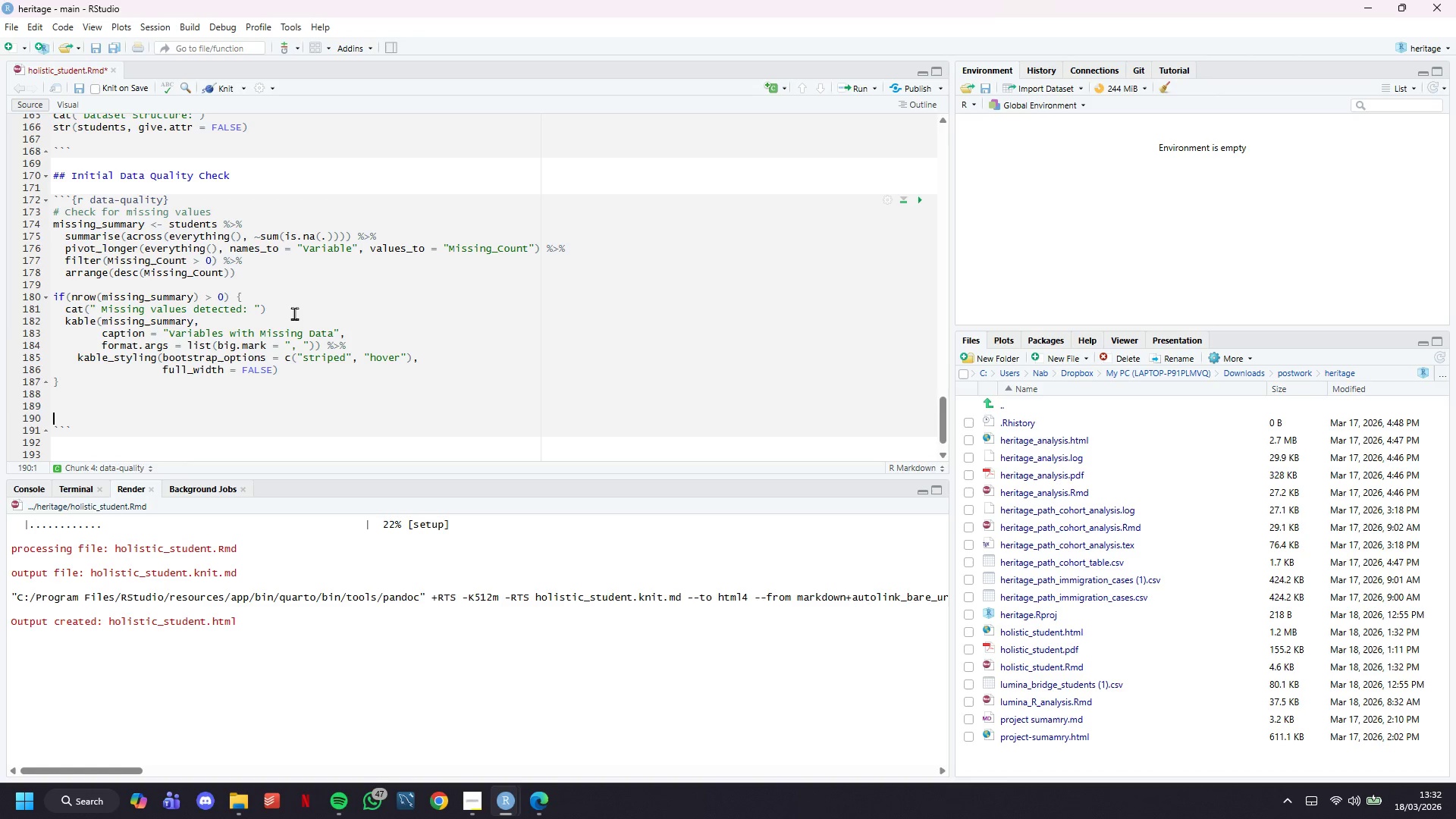 
key(ArrowUp)
 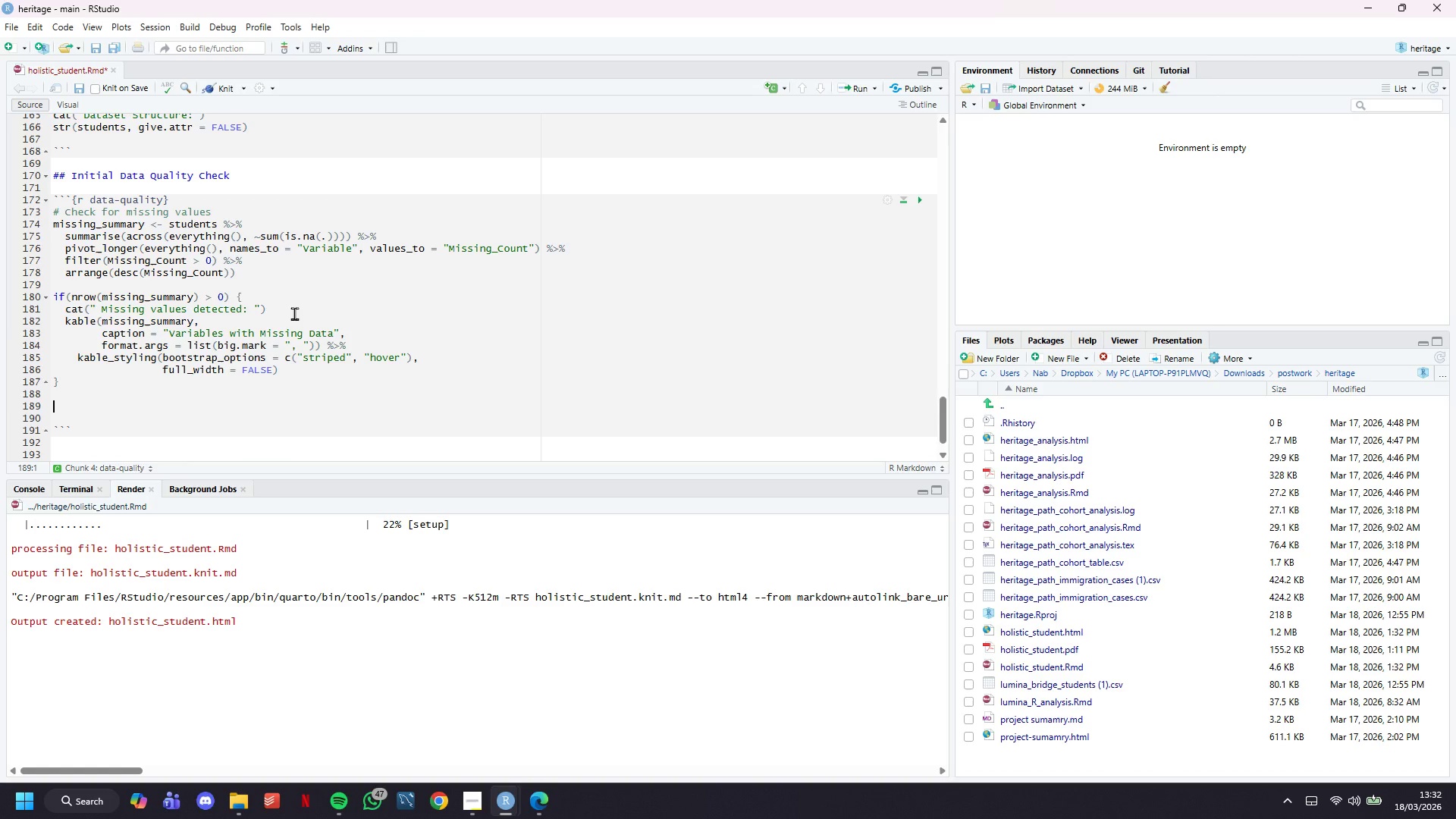 
type(# SAT Scores is missing)
 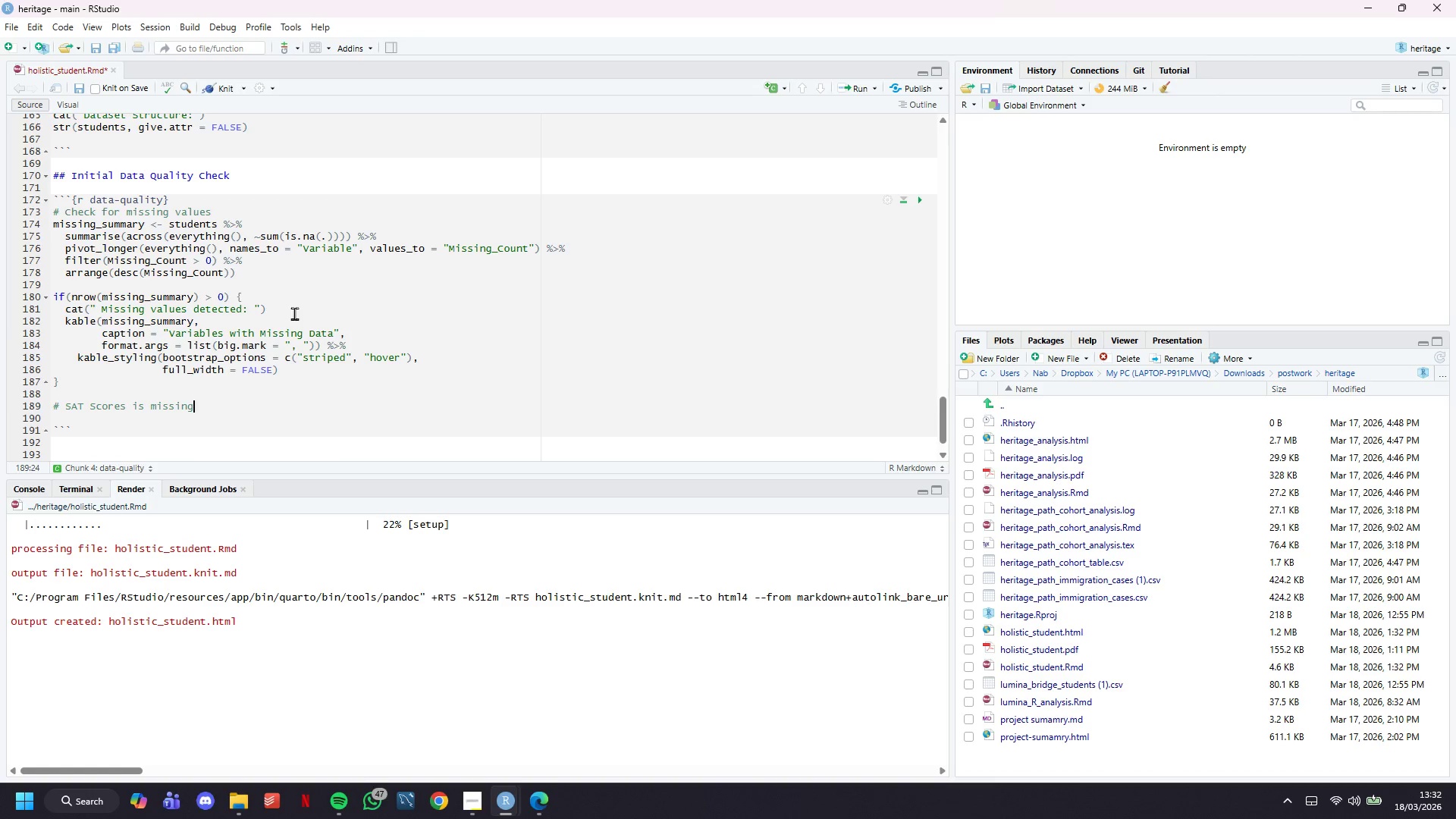 
key(Enter)
 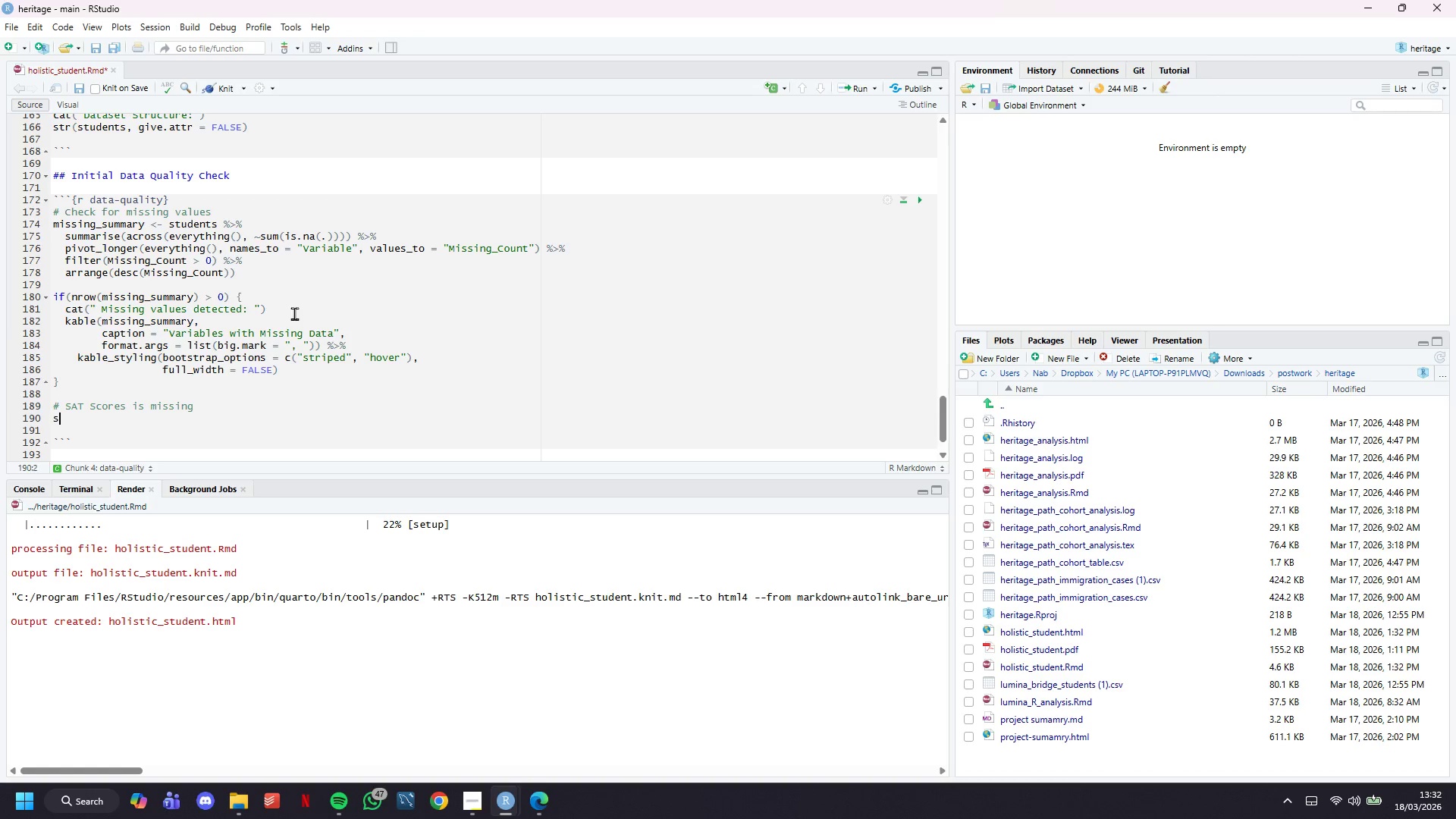 
type(sat_missing <- sum(is.na(students$sat_score)
 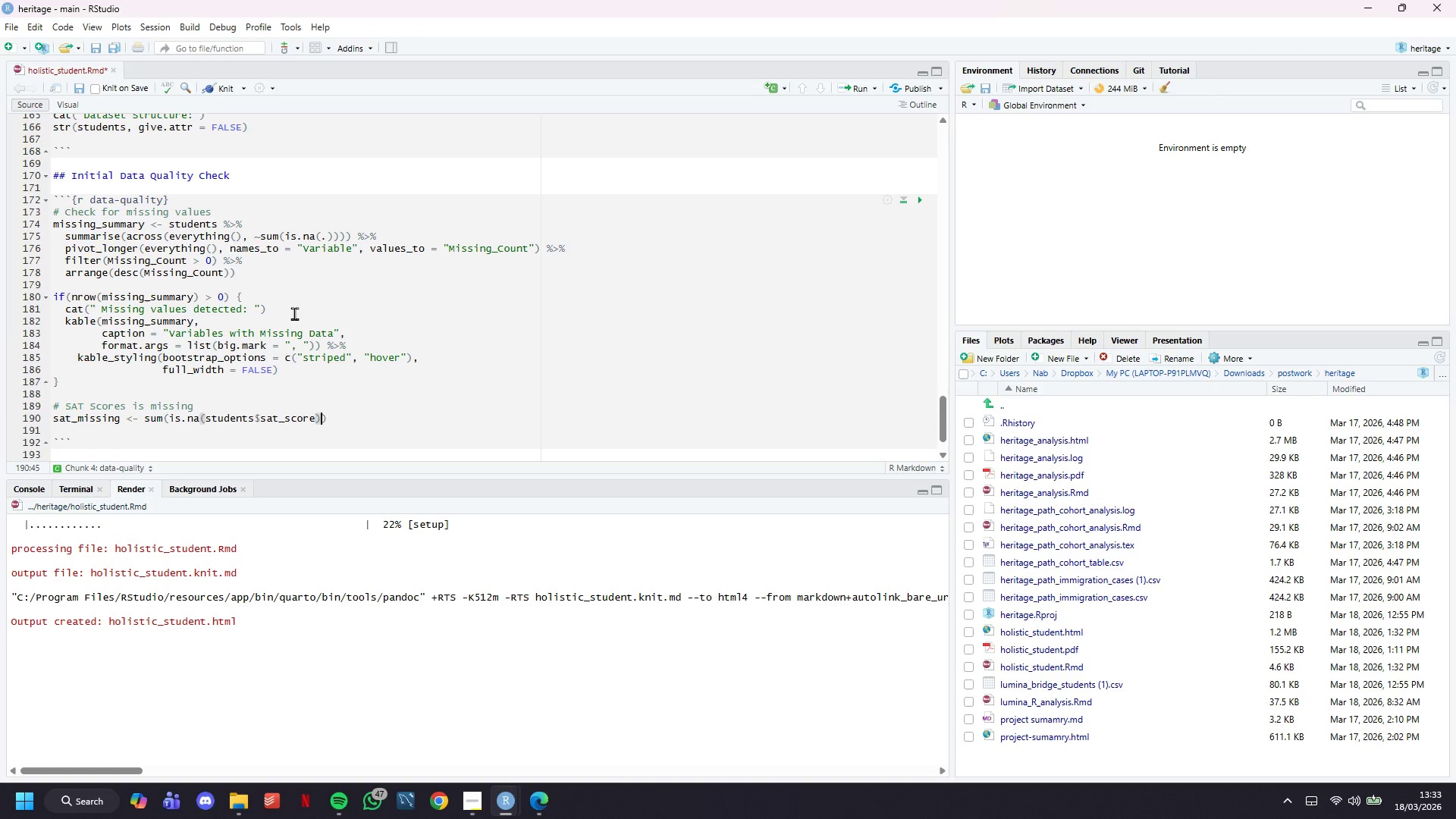 
 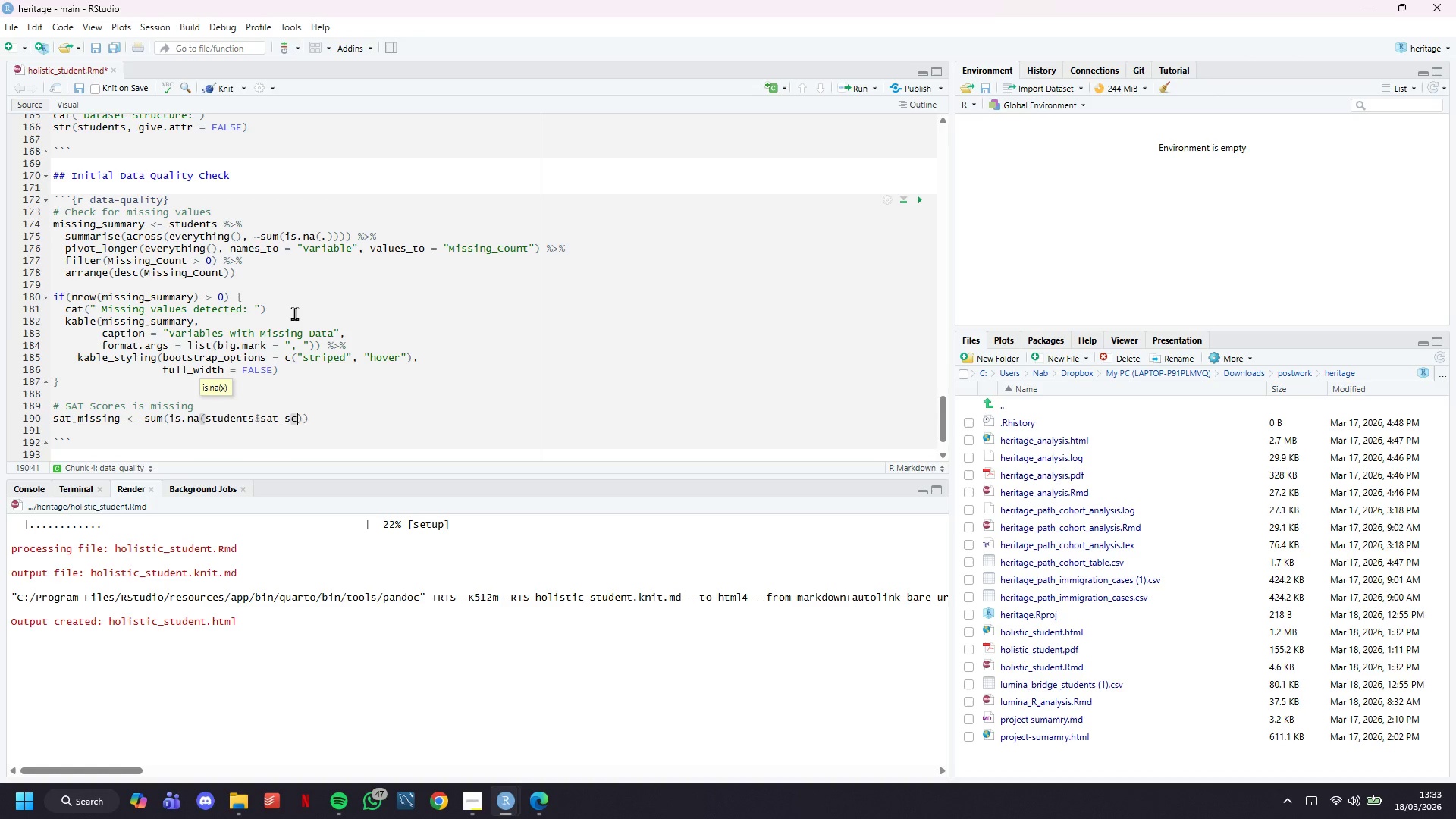 
key(ArrowRight)
 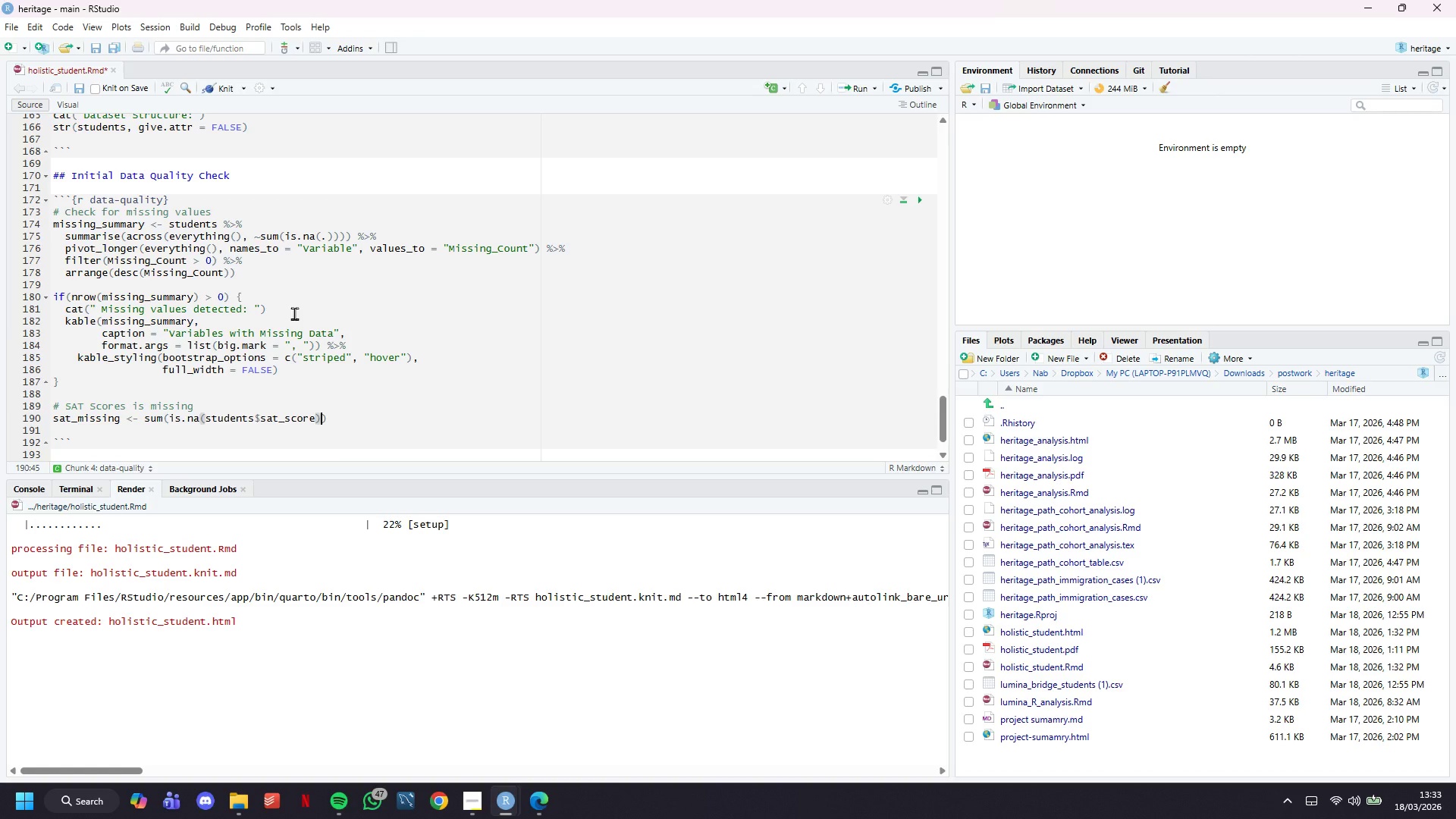 
key(ArrowRight)
 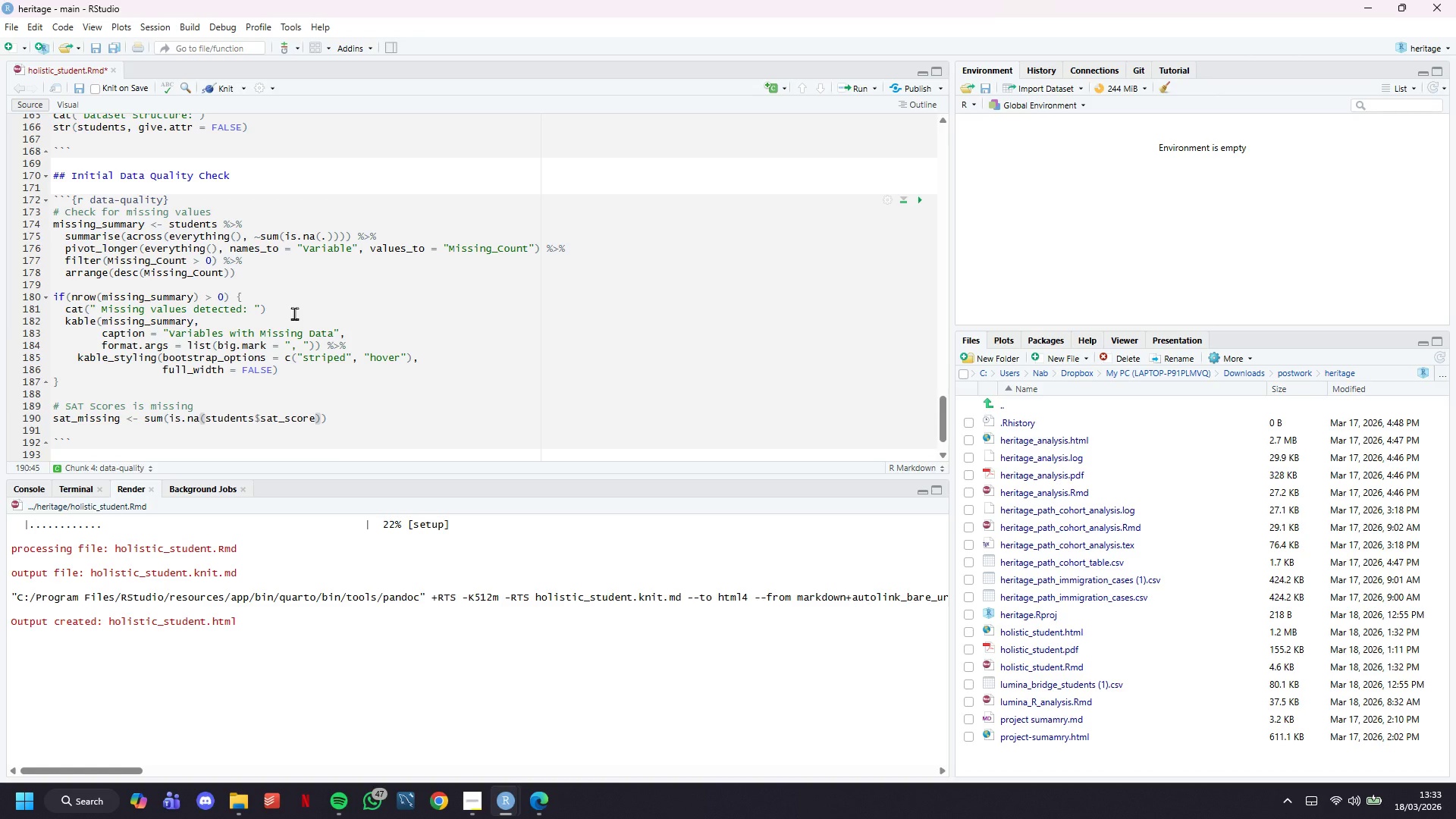 
key(Enter)
 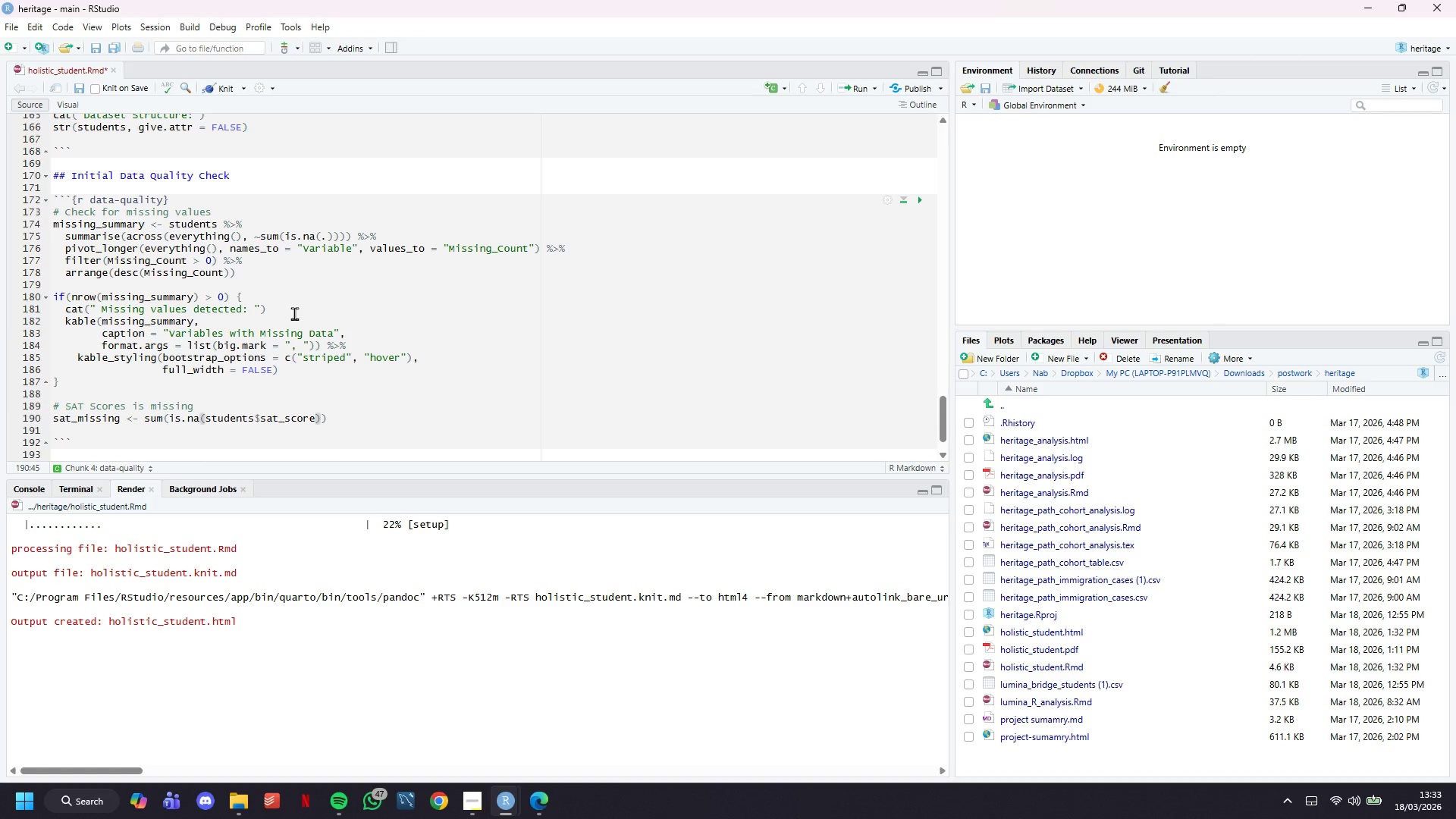 
type(sat_missing)
 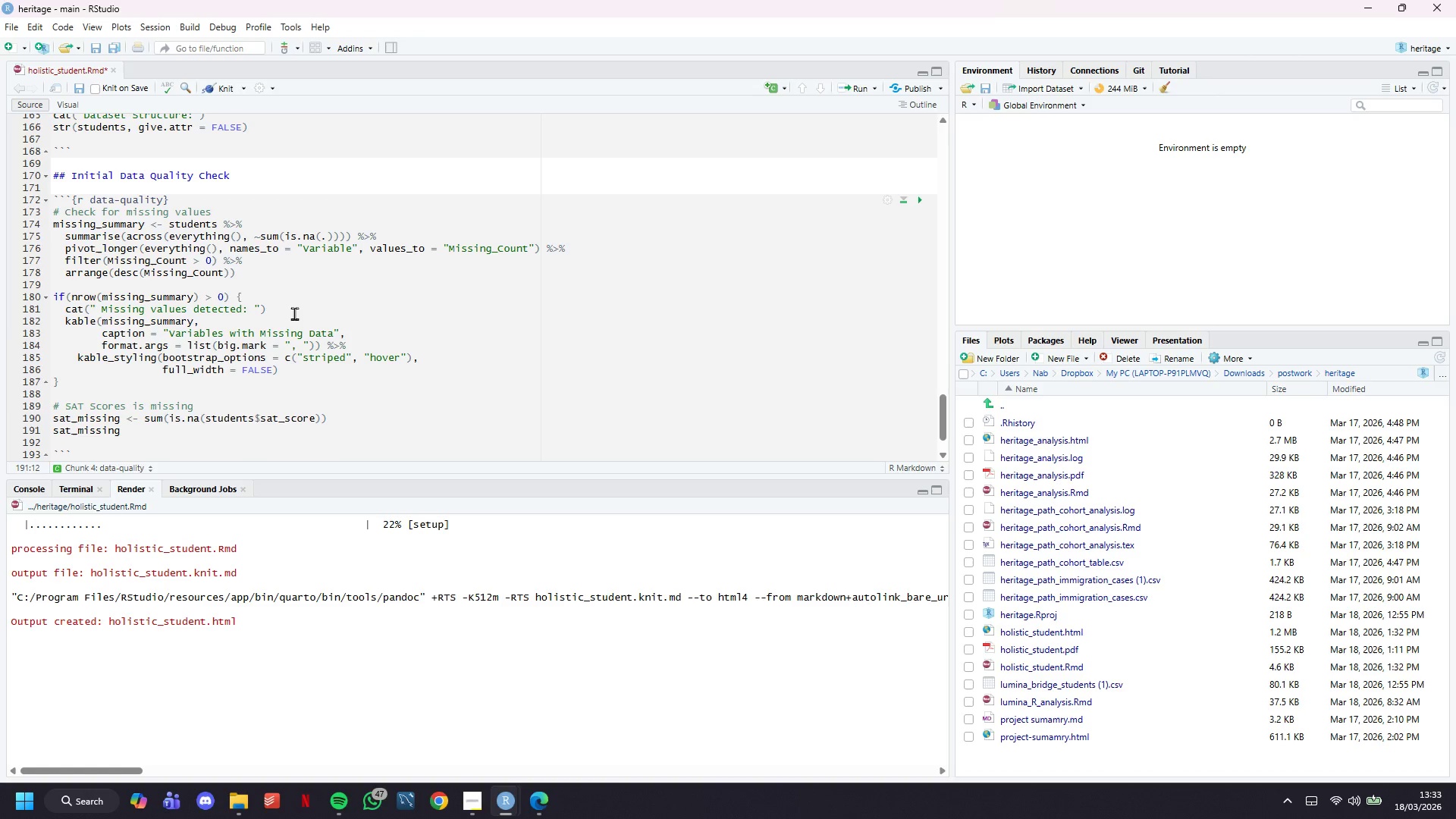 
wait(5.33)
 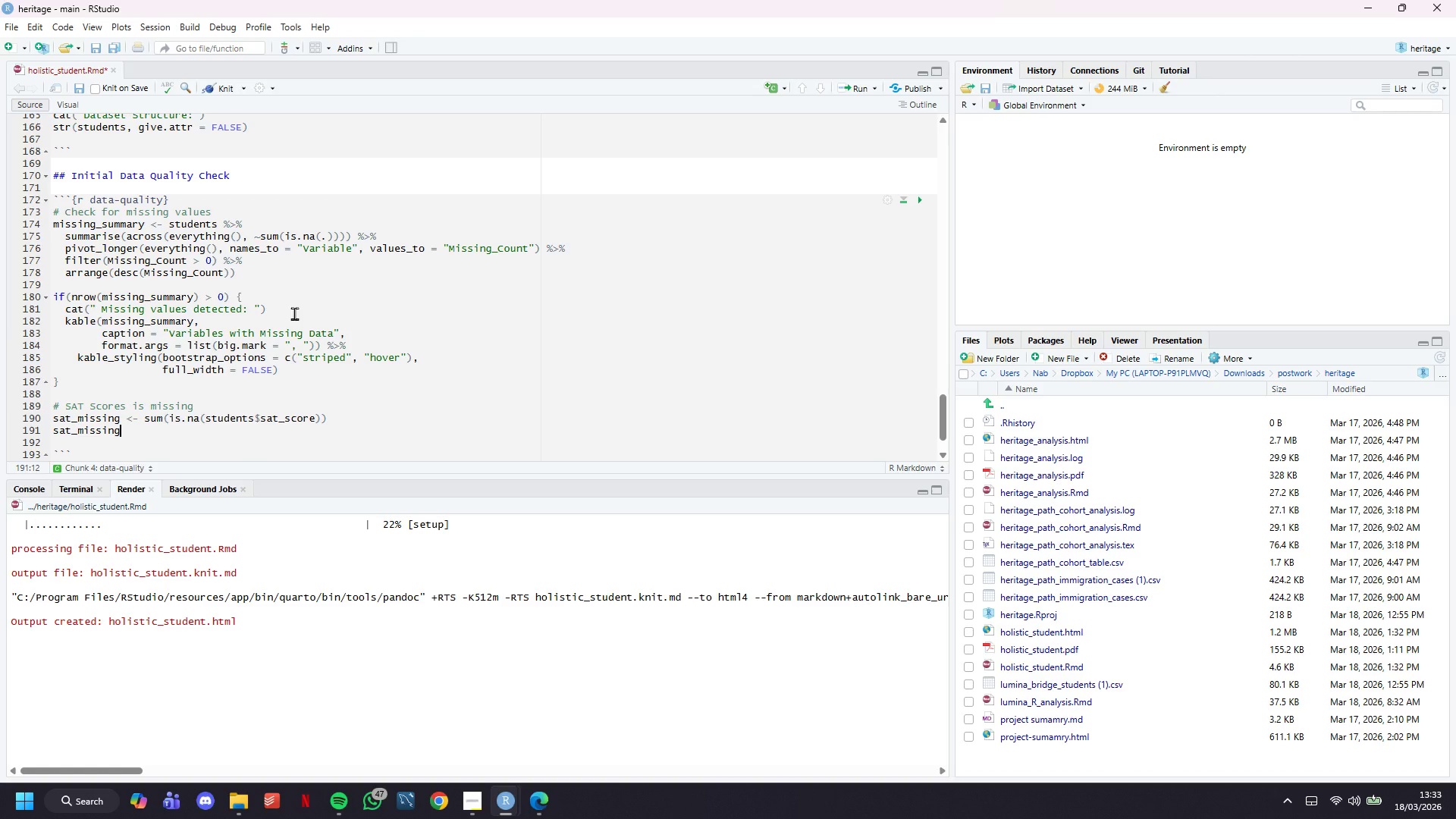 
type(_pct <- sat_missing / nrow(students)
 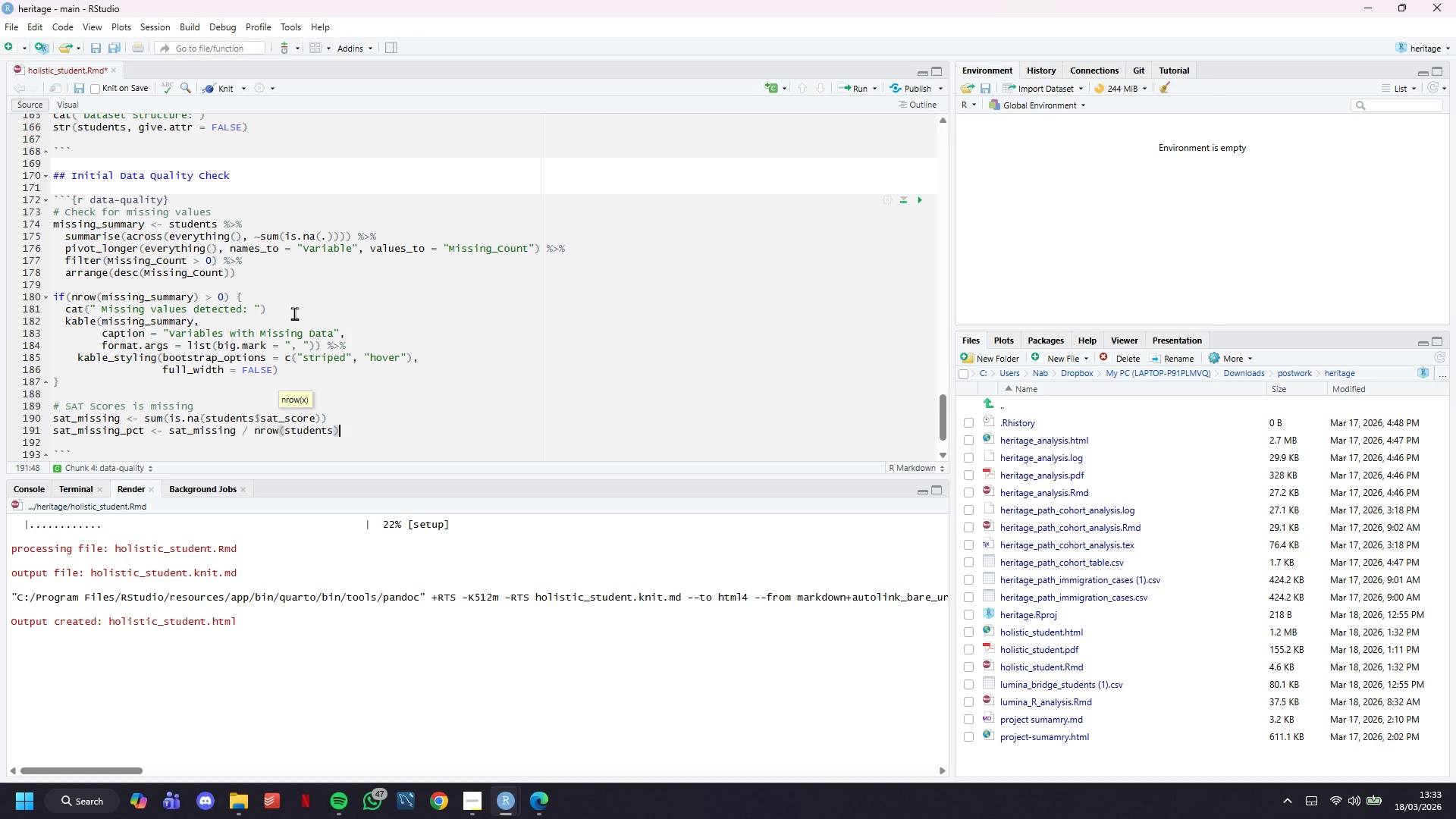 
 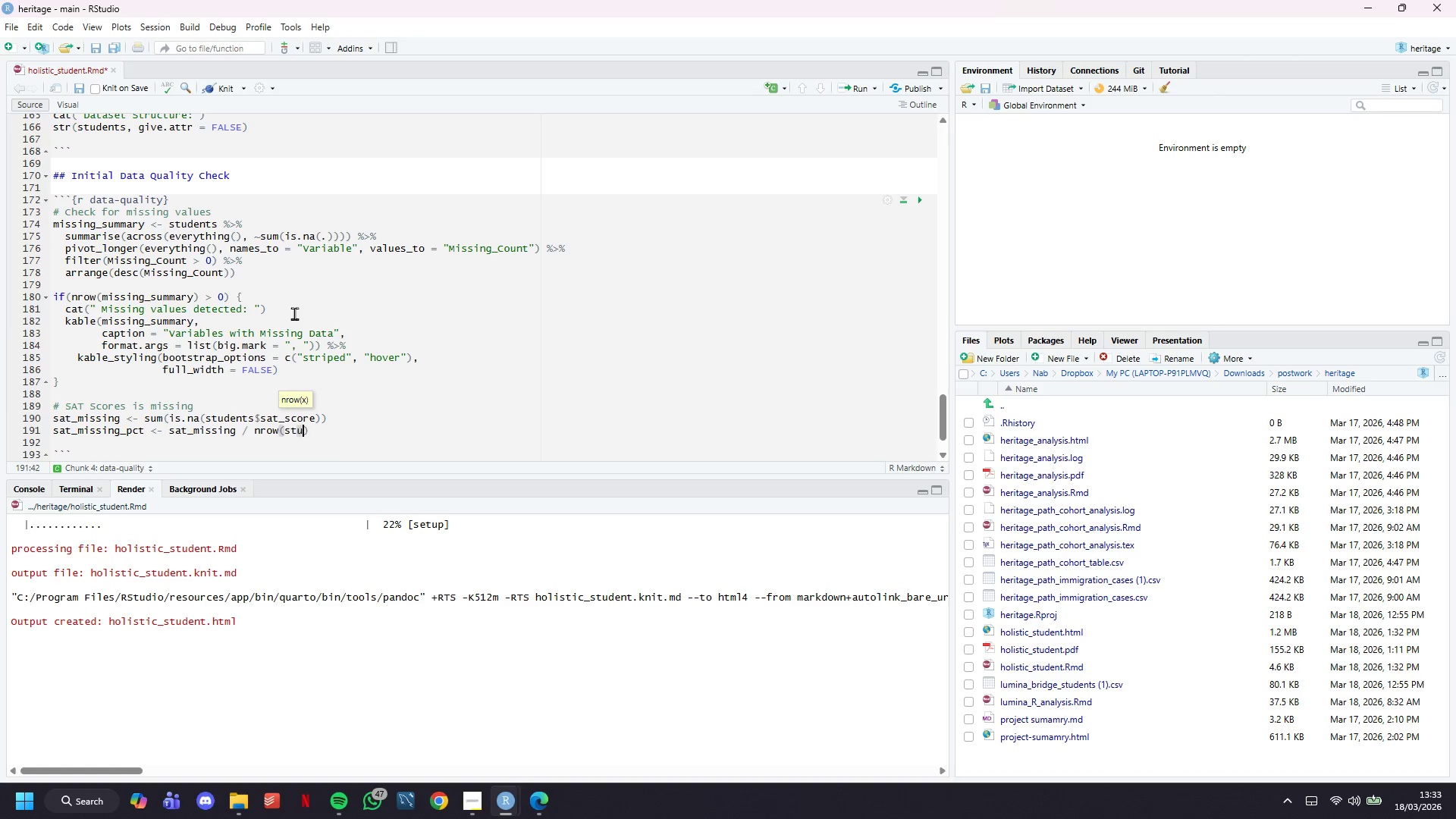 
key(ArrowRight)
 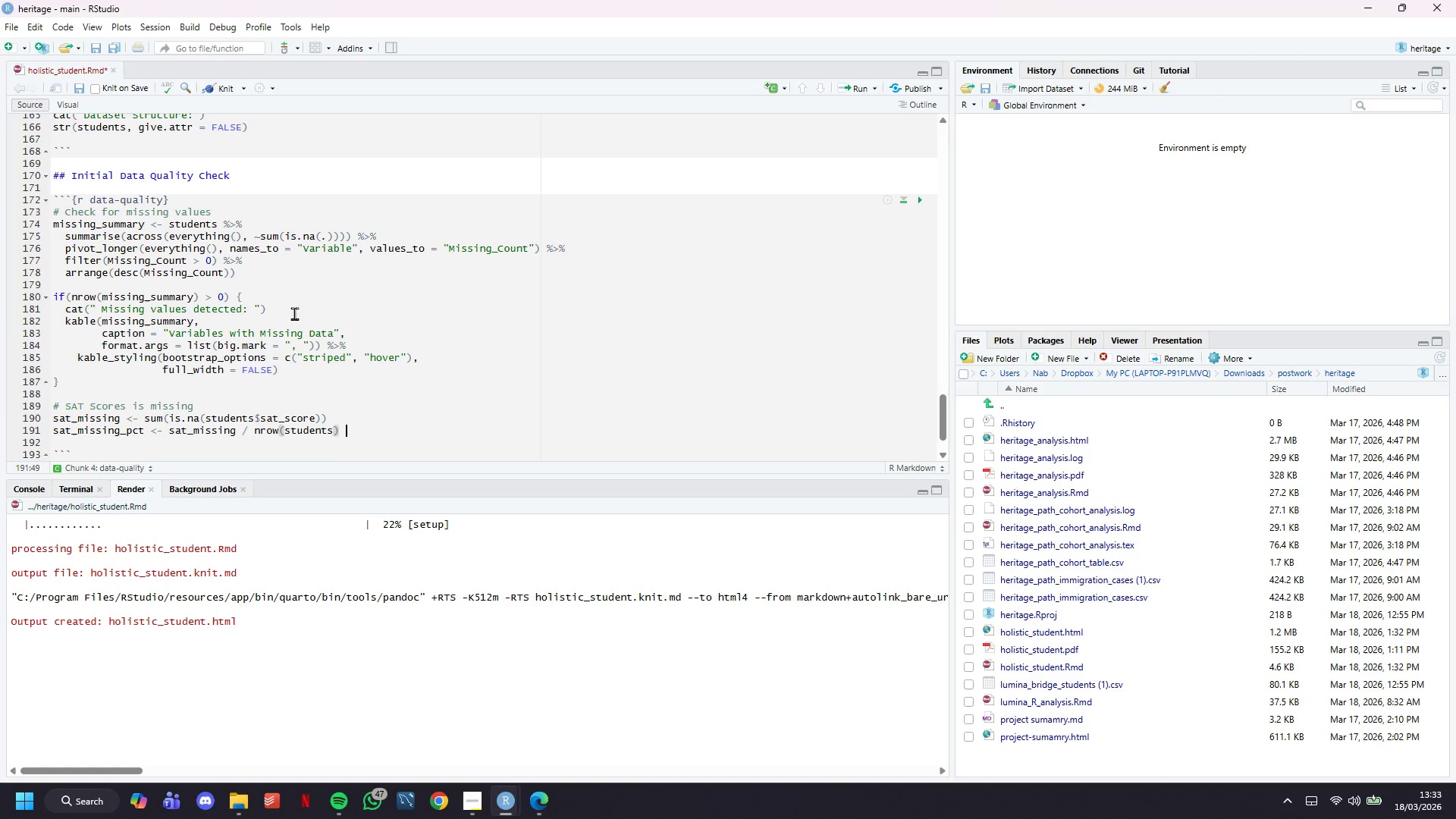 
type( * 100)
 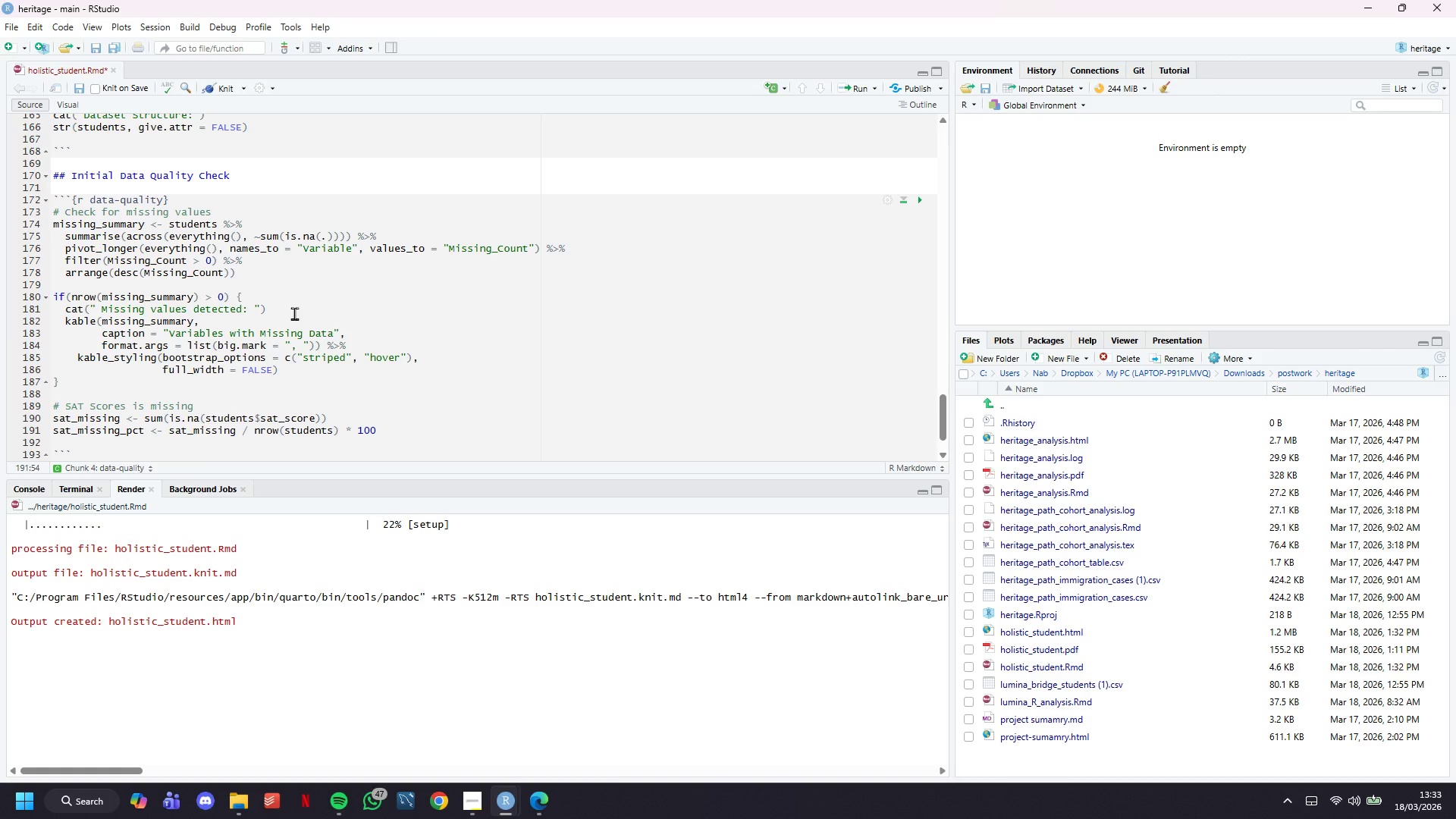 
key(Enter)
 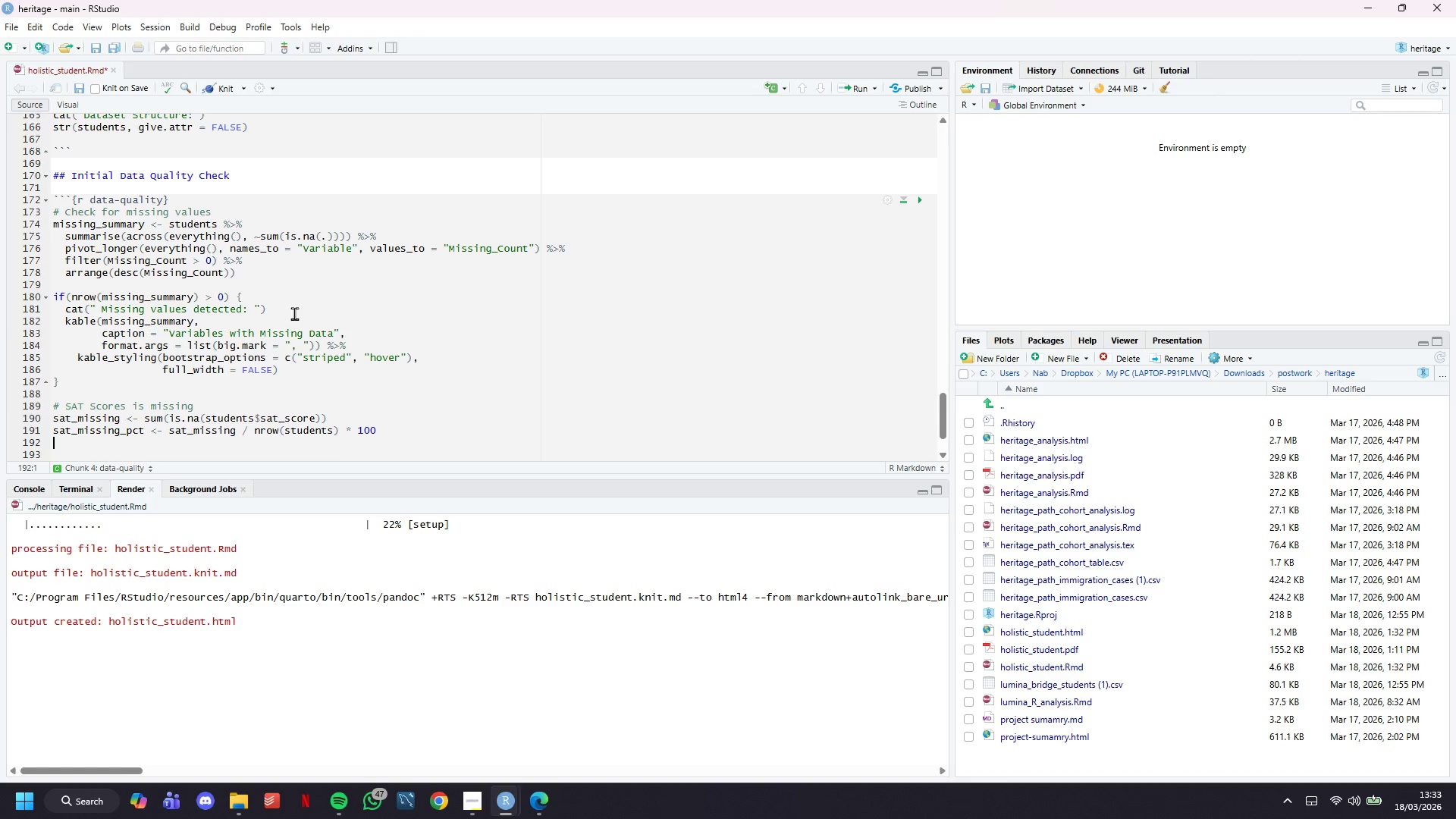 
key(Enter)
 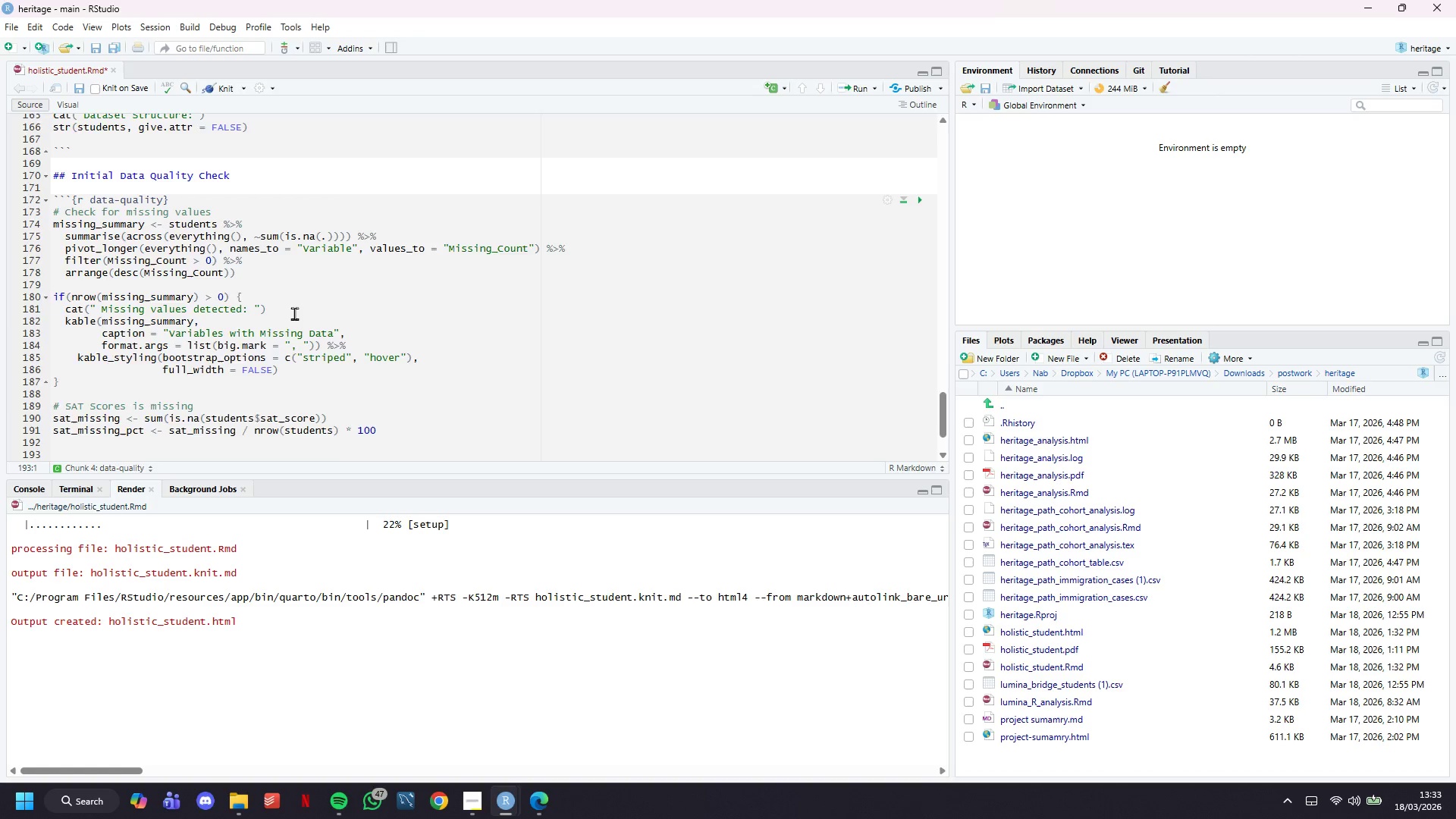 
type(ca)
 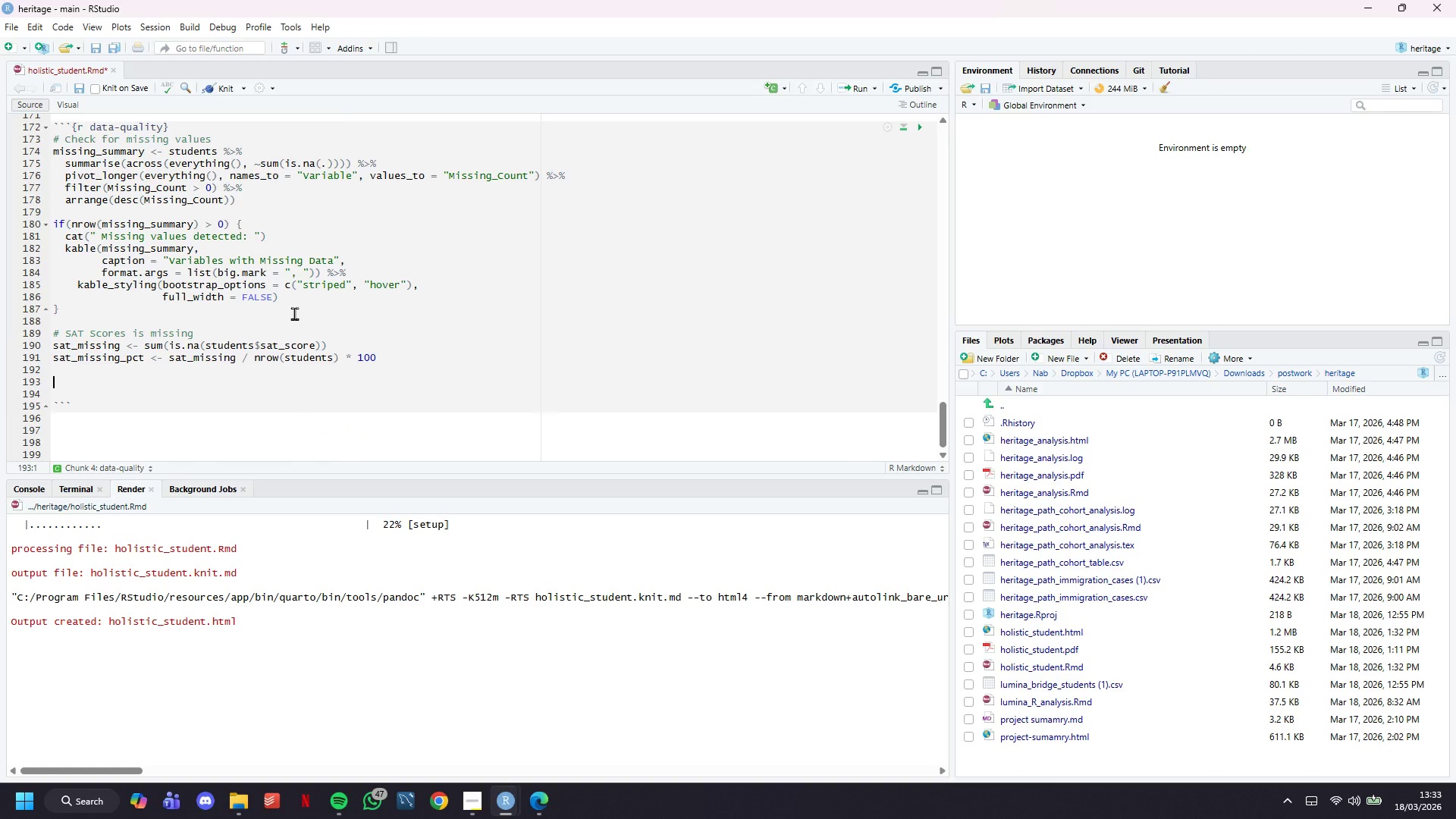 
scroll: coordinate [294, 313], scroll_direction: down, amount: 2.0
 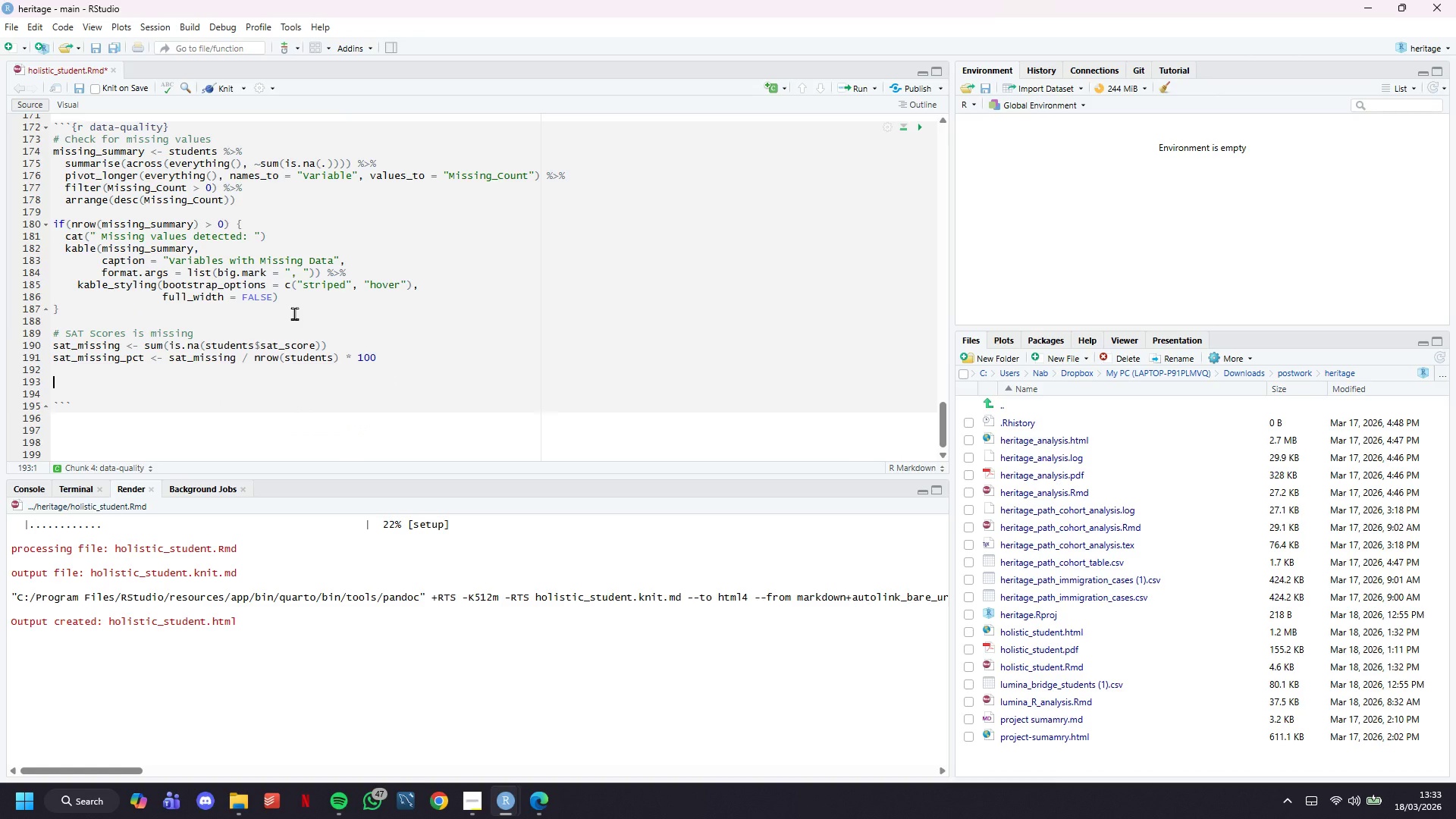 
type(t(sprintf(" SAT Score Context: )
 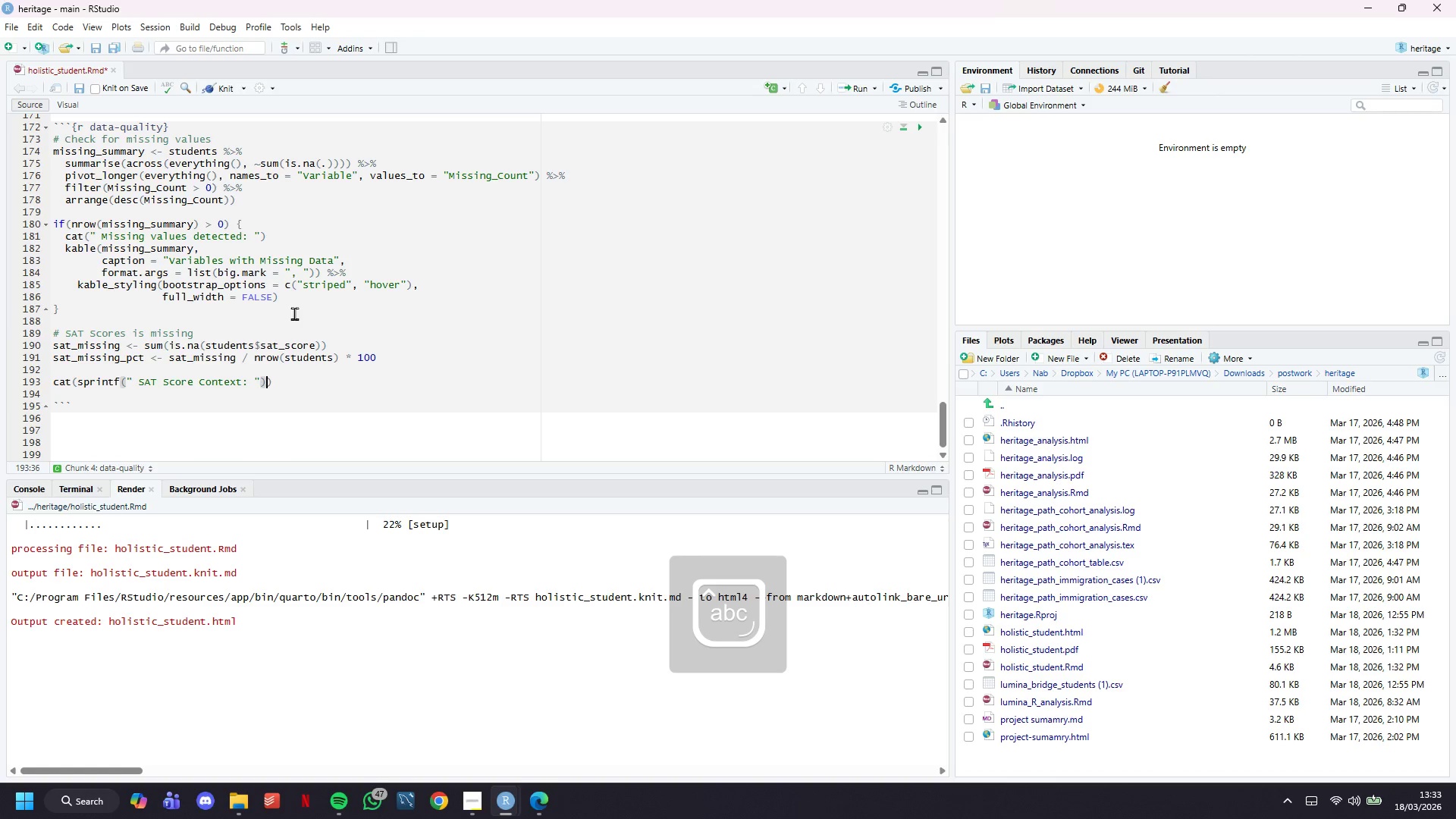 
 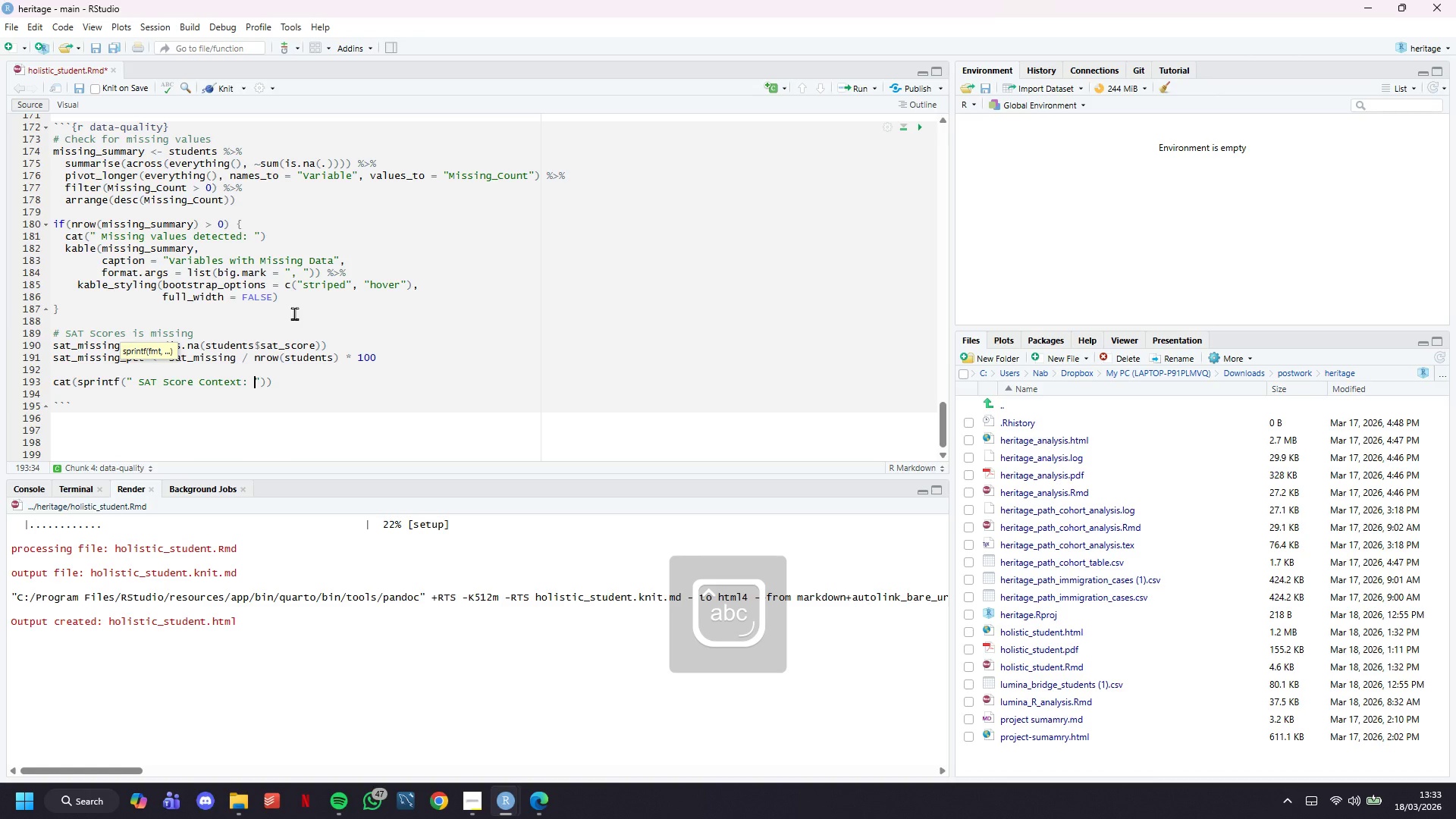 
key(ArrowRight)
 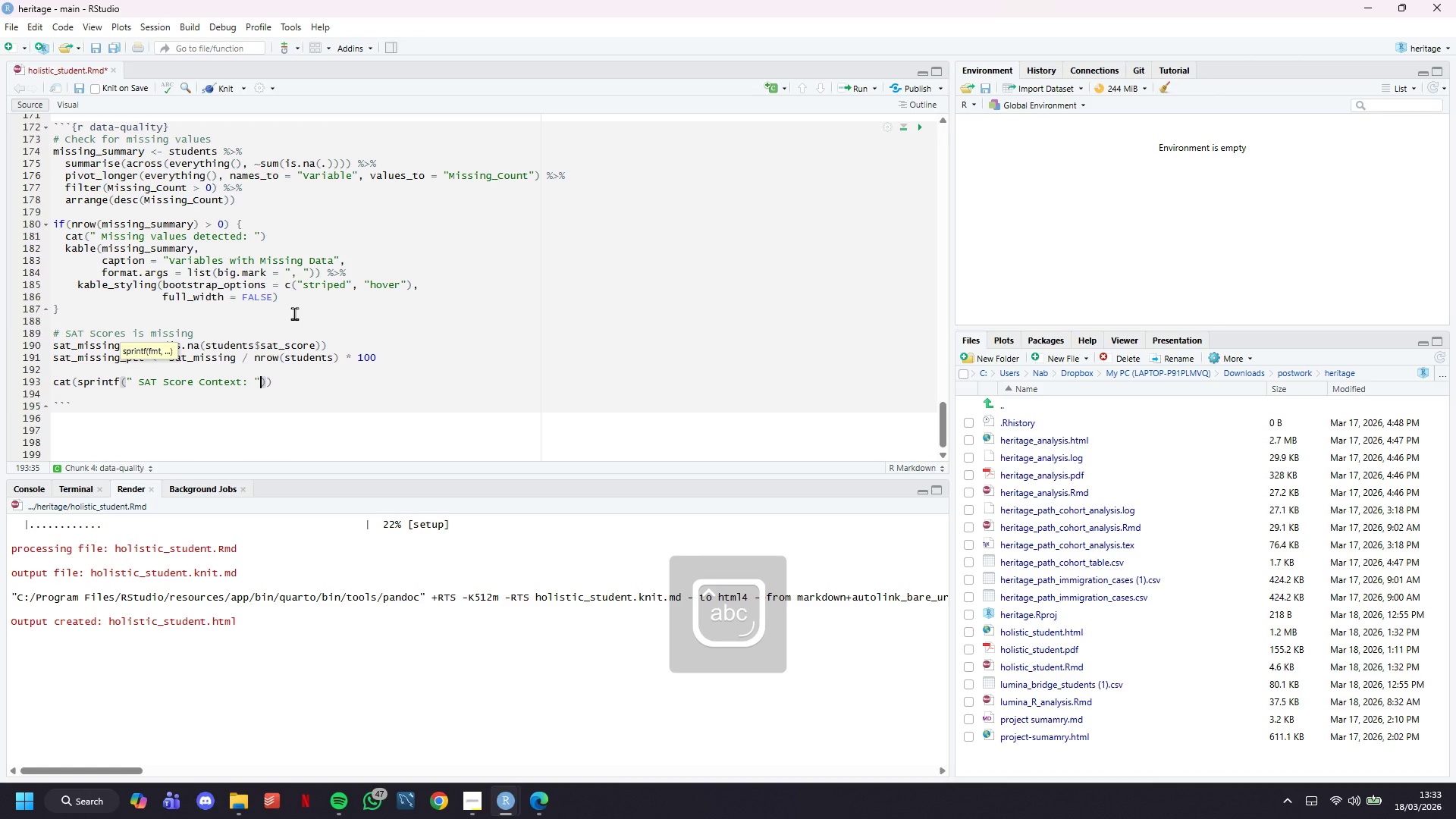 
key(ArrowRight)
 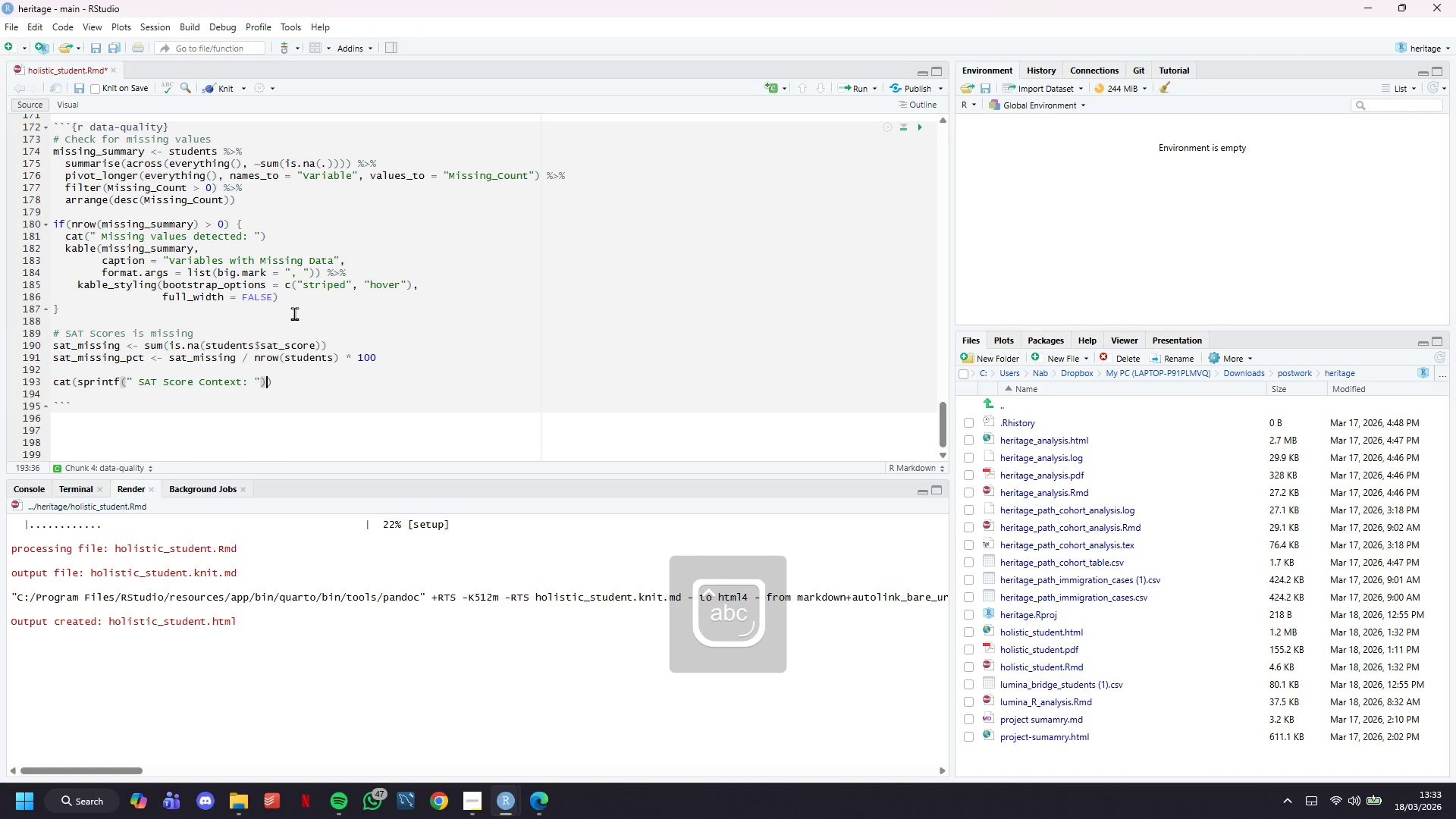 
key(ArrowRight)
 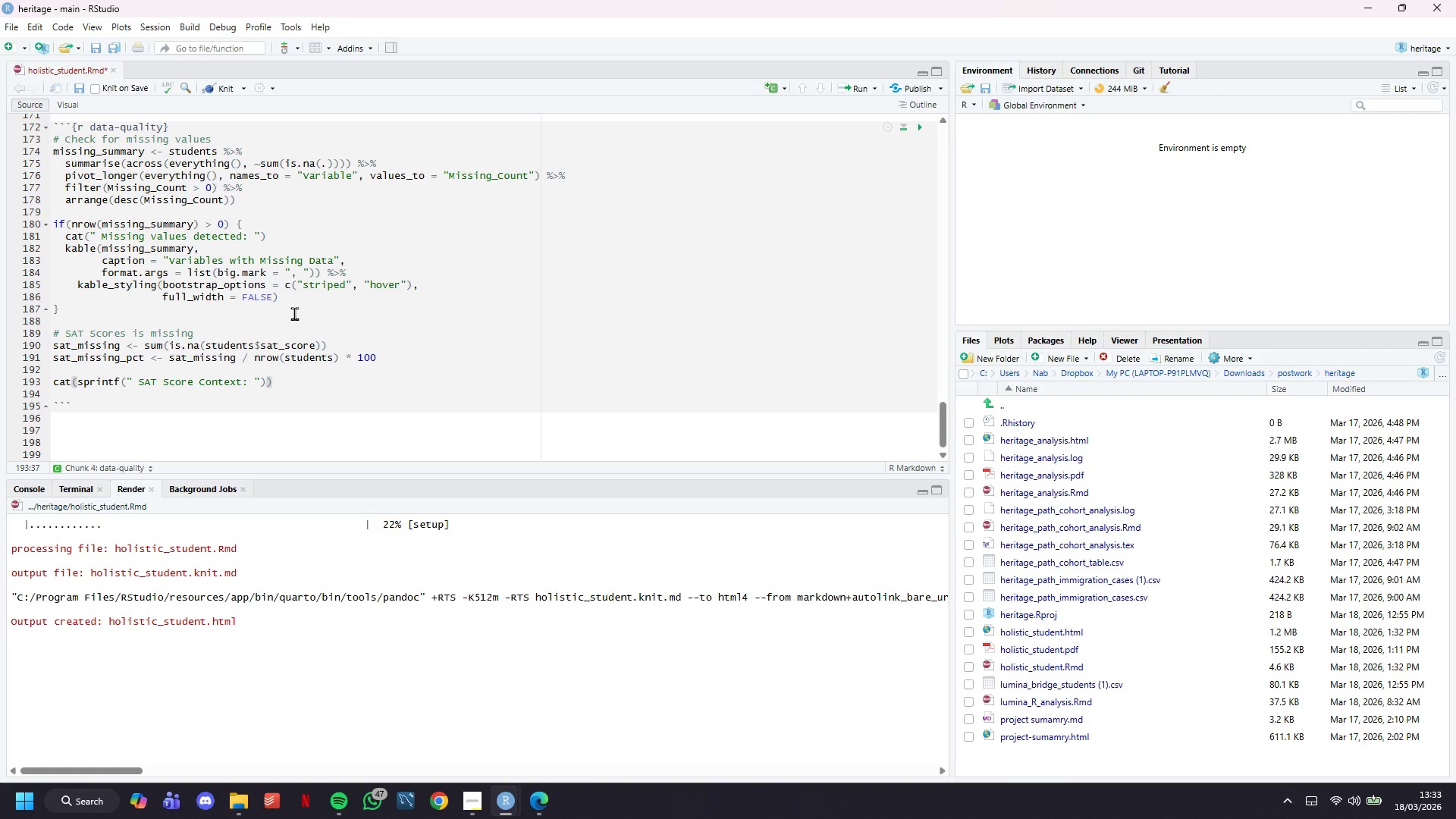 
wait(14.66)
 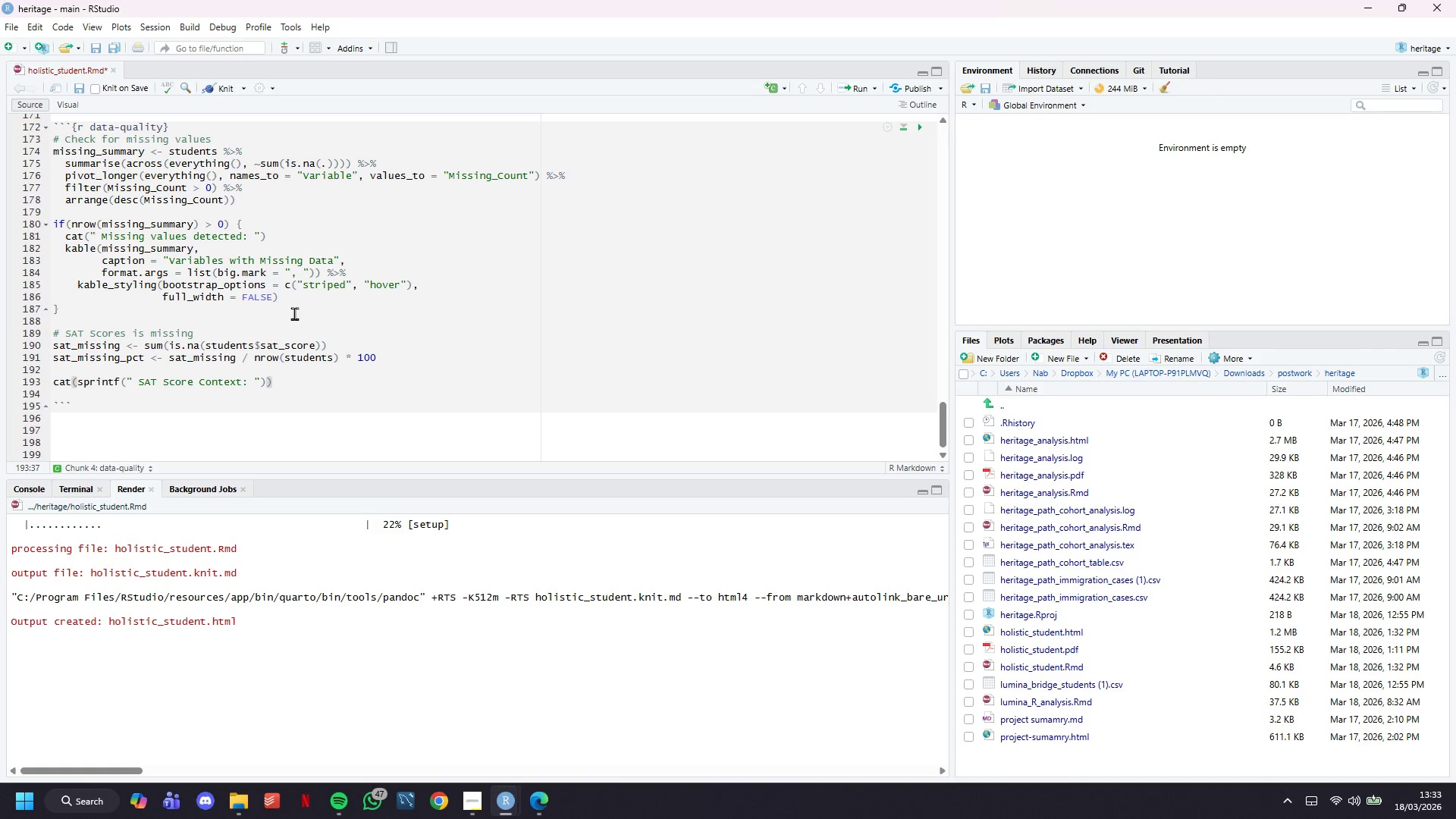 
key(Enter)
 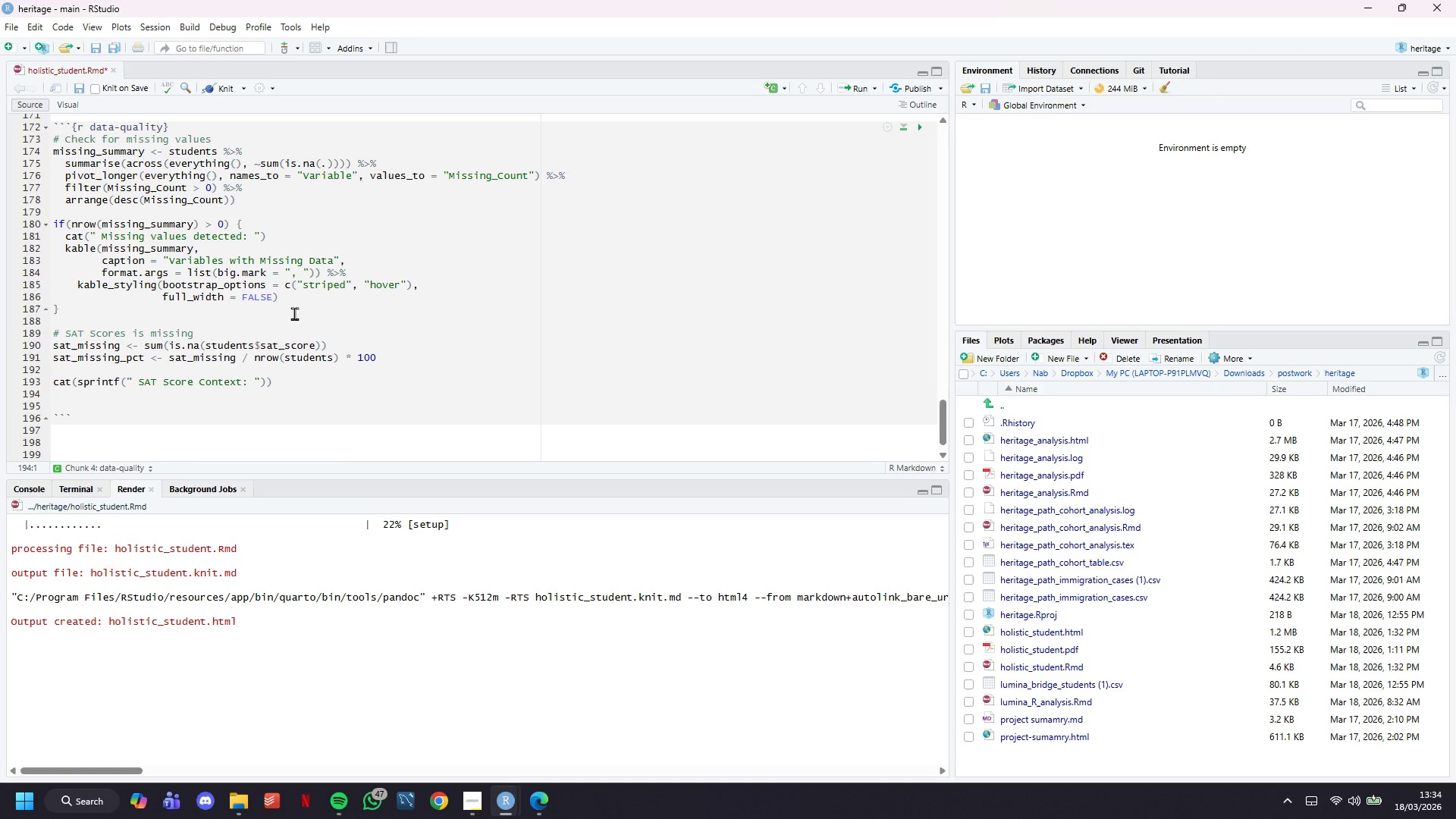 
wait(36.59)
 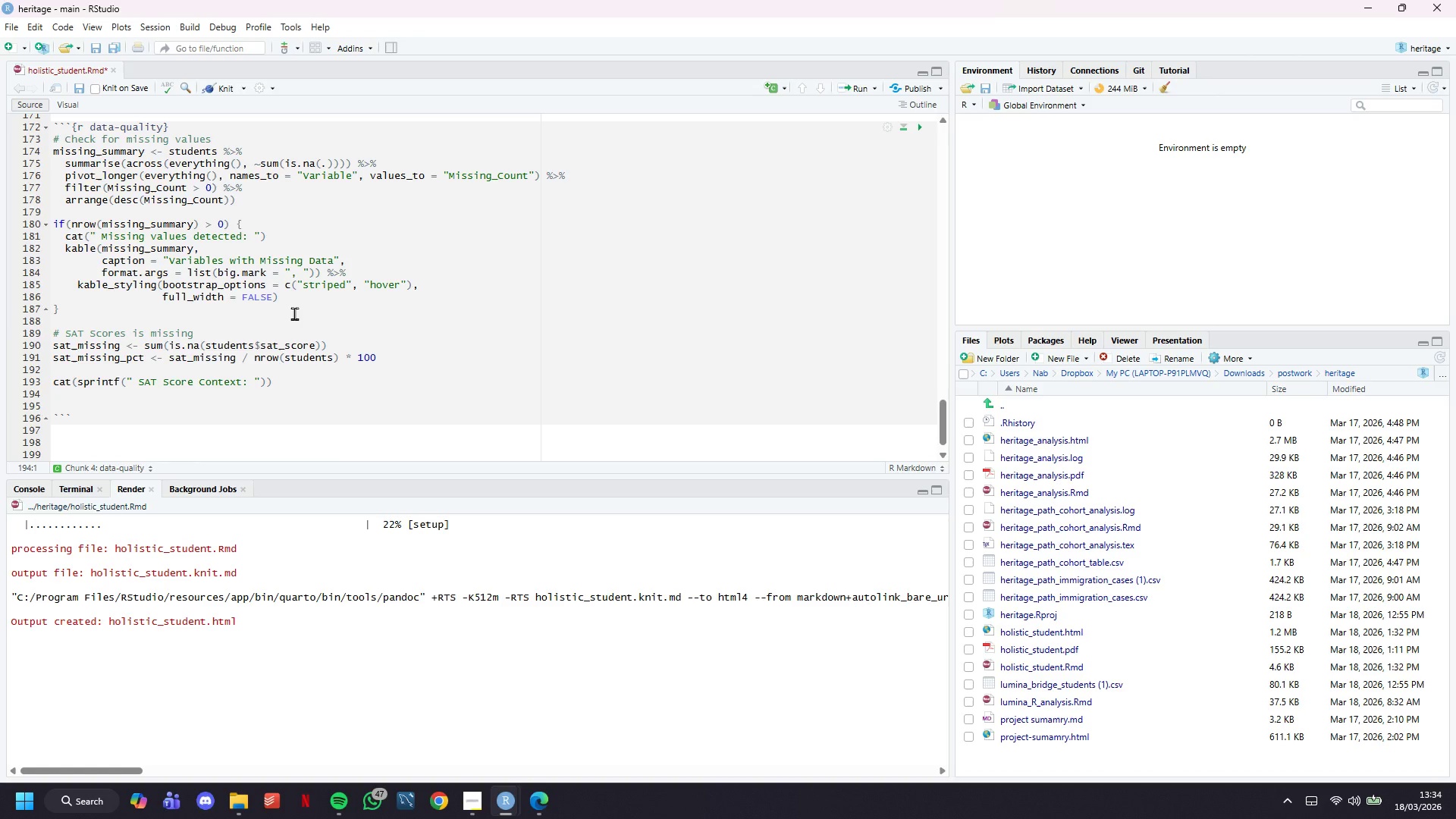 
type(cat(sprintf(" -%d studnes)
key(Backspace)
key(Backspace)
key(Backspace)
type(ents without SAT Scores (%.1f%%)
 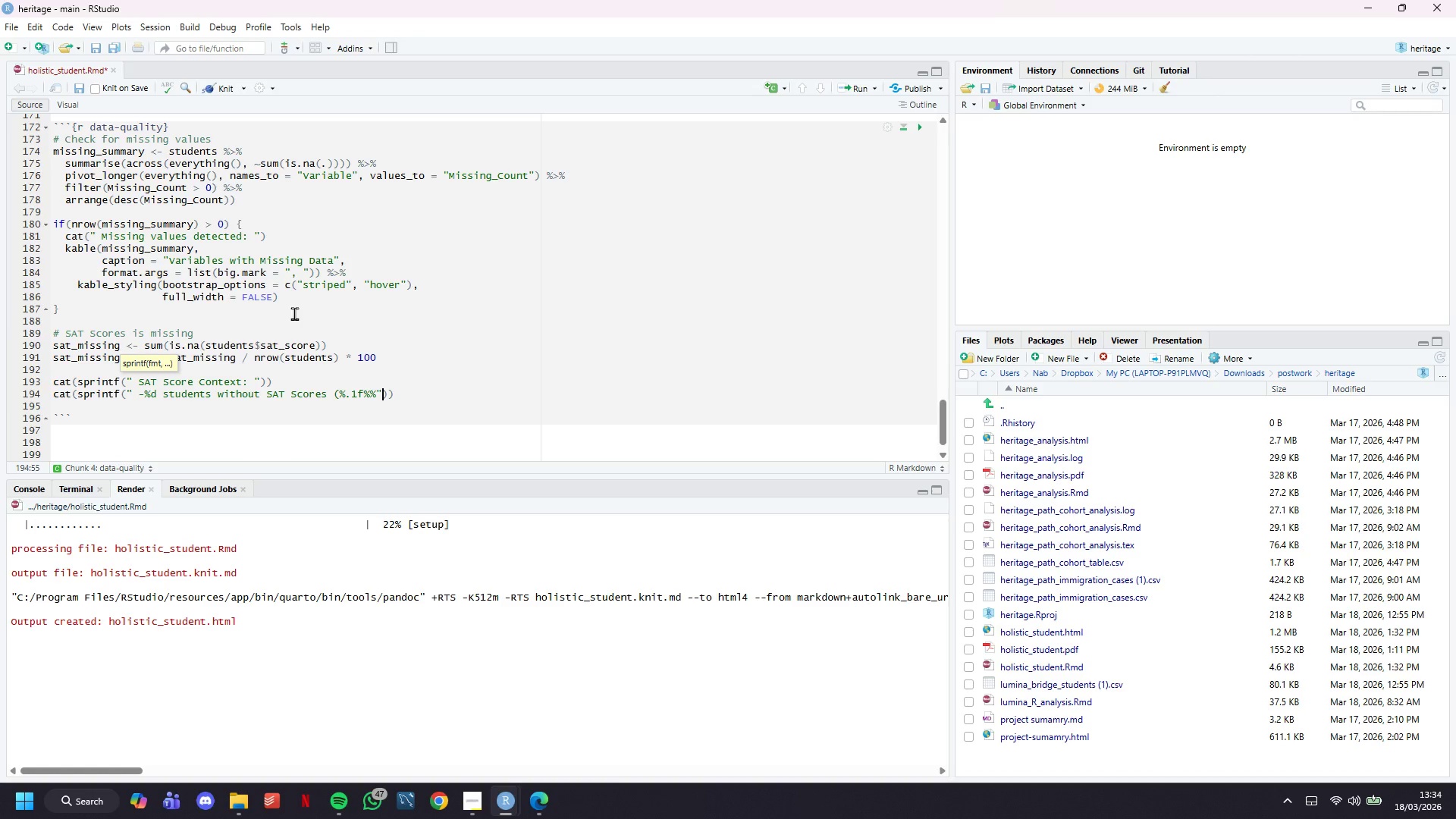 
 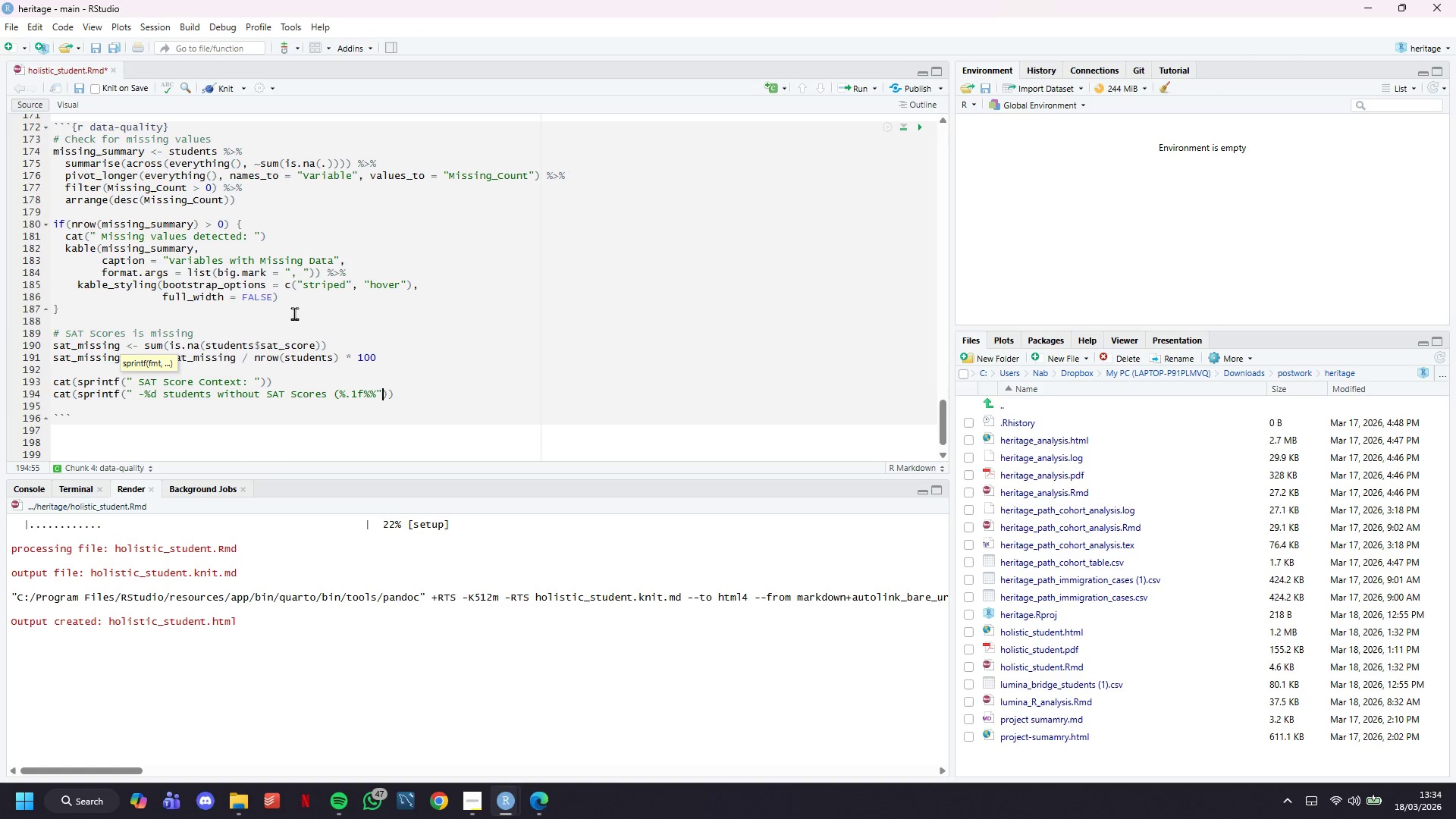 
key(ArrowRight)
 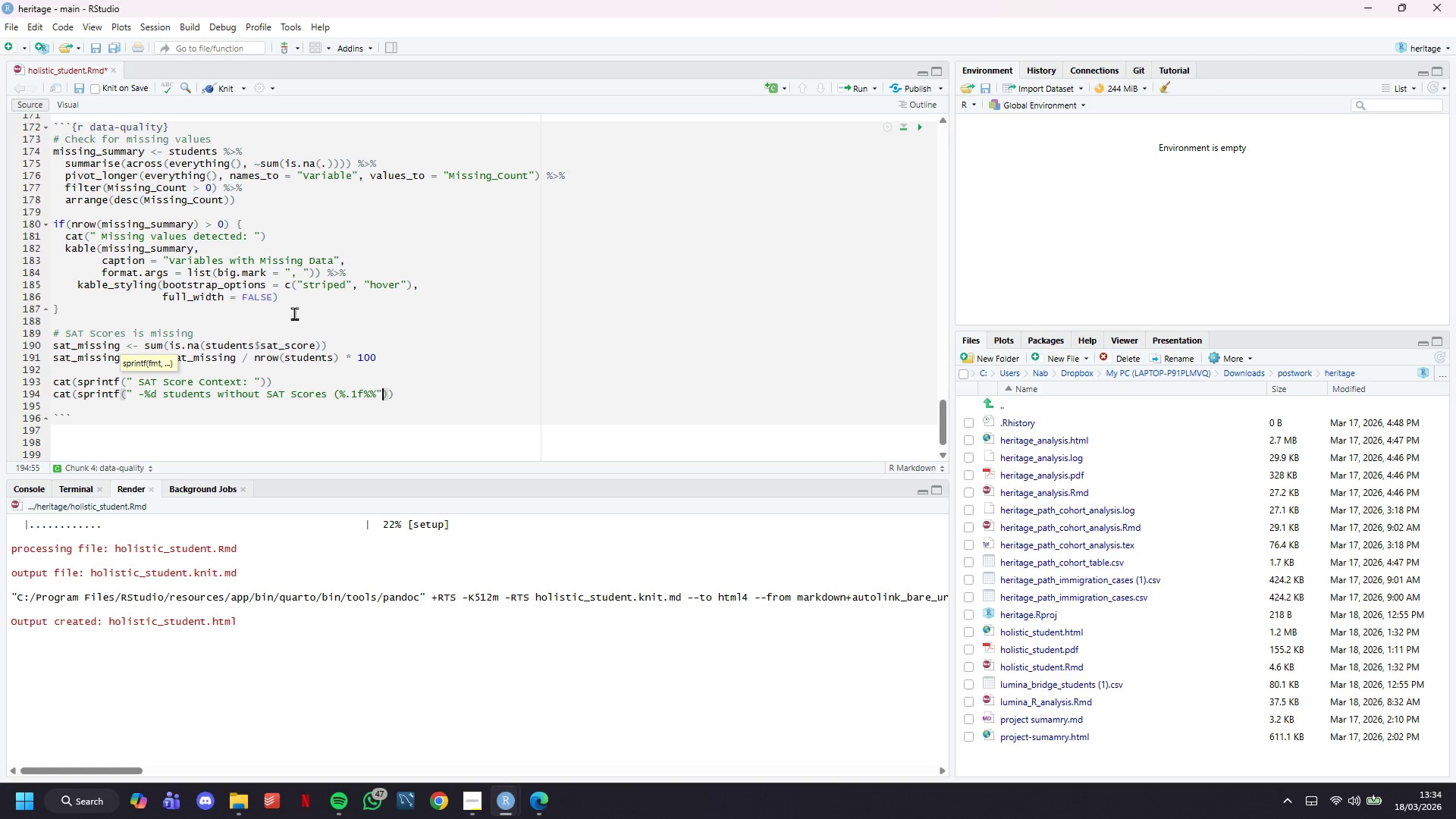 
key(ArrowLeft)
 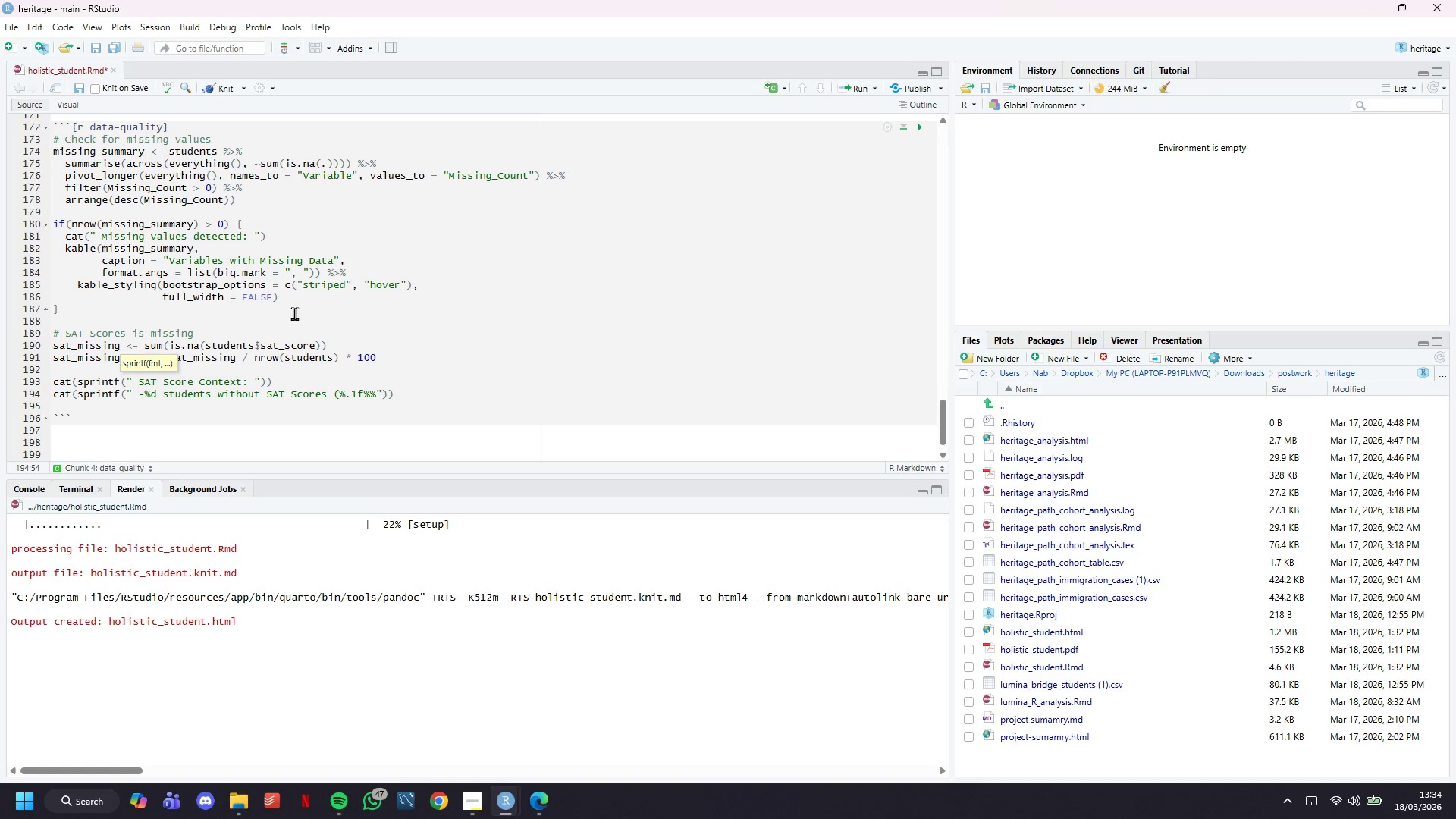 
key(ArrowRight)
 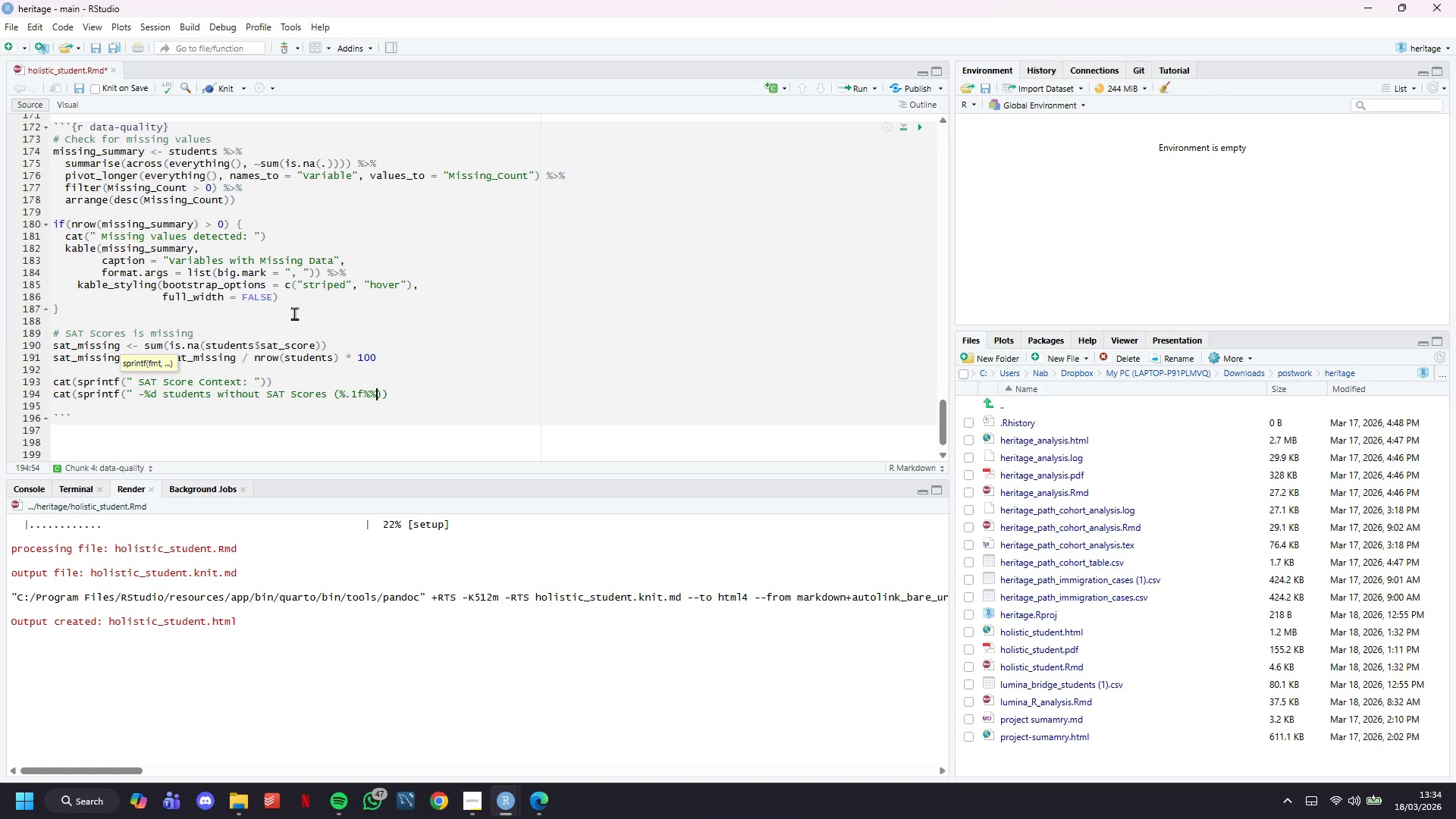 
key(Backspace)
 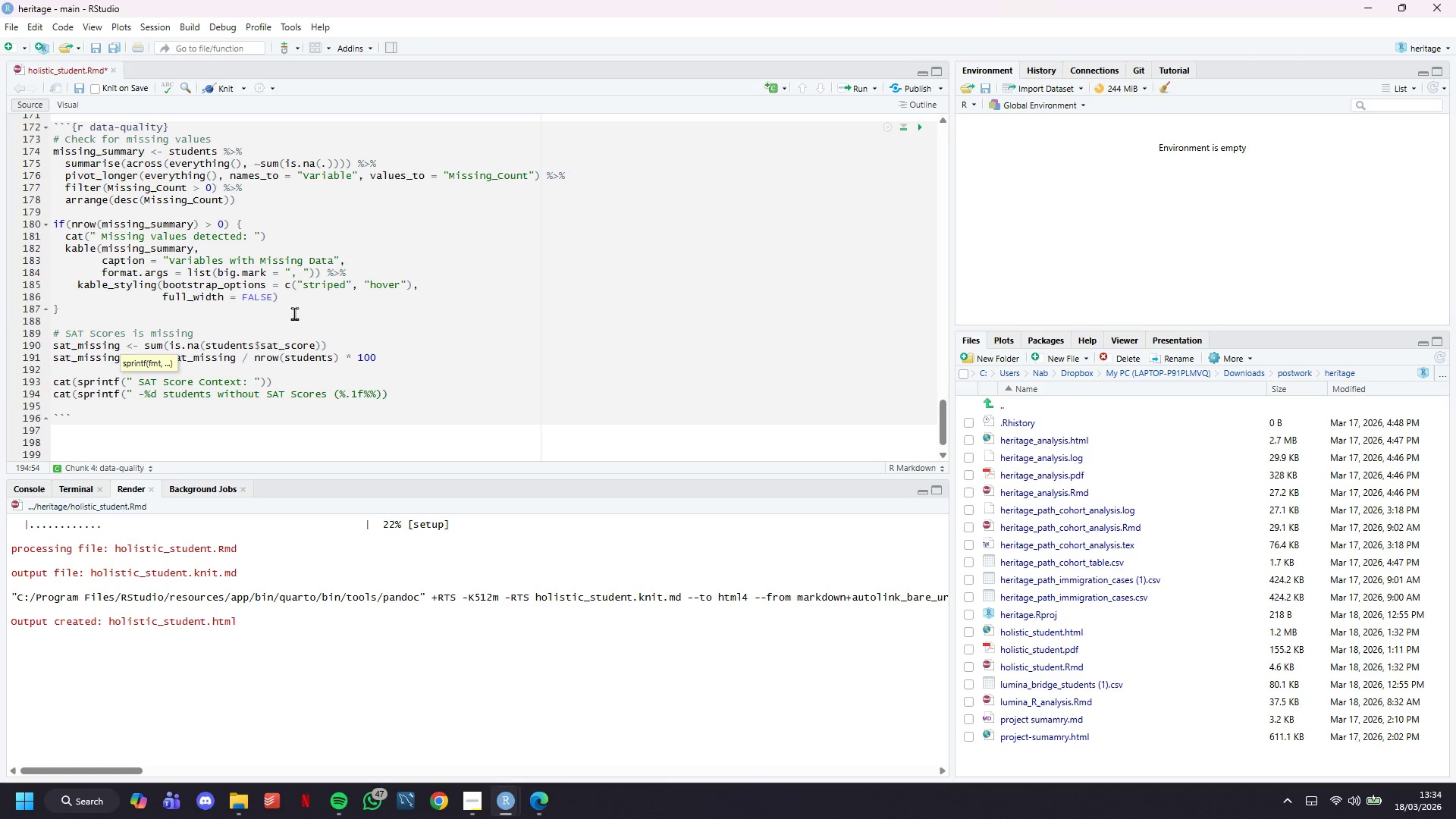 
key(ArrowRight)
 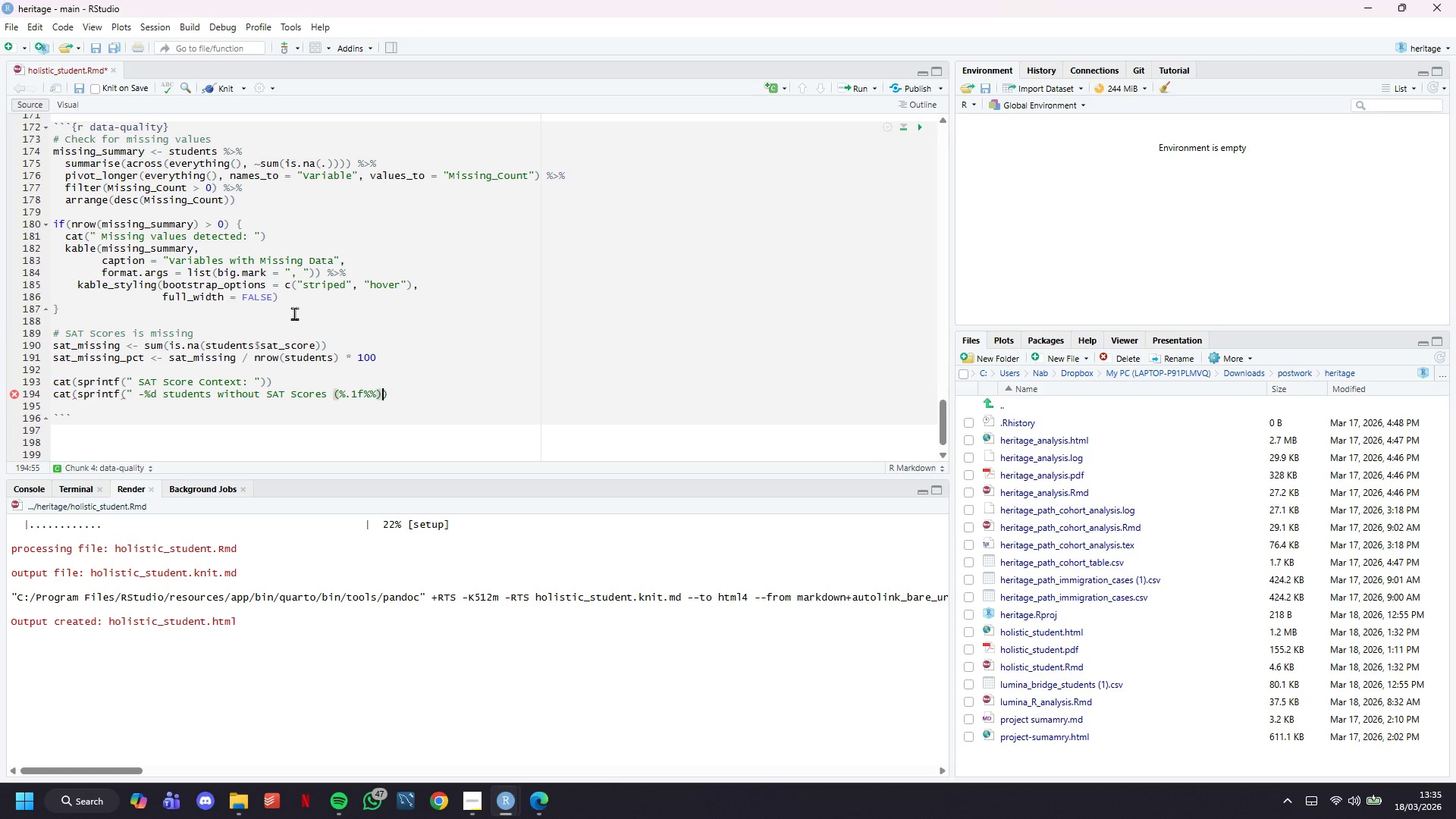 
type(", sat_missing, sat_missing_pct)
 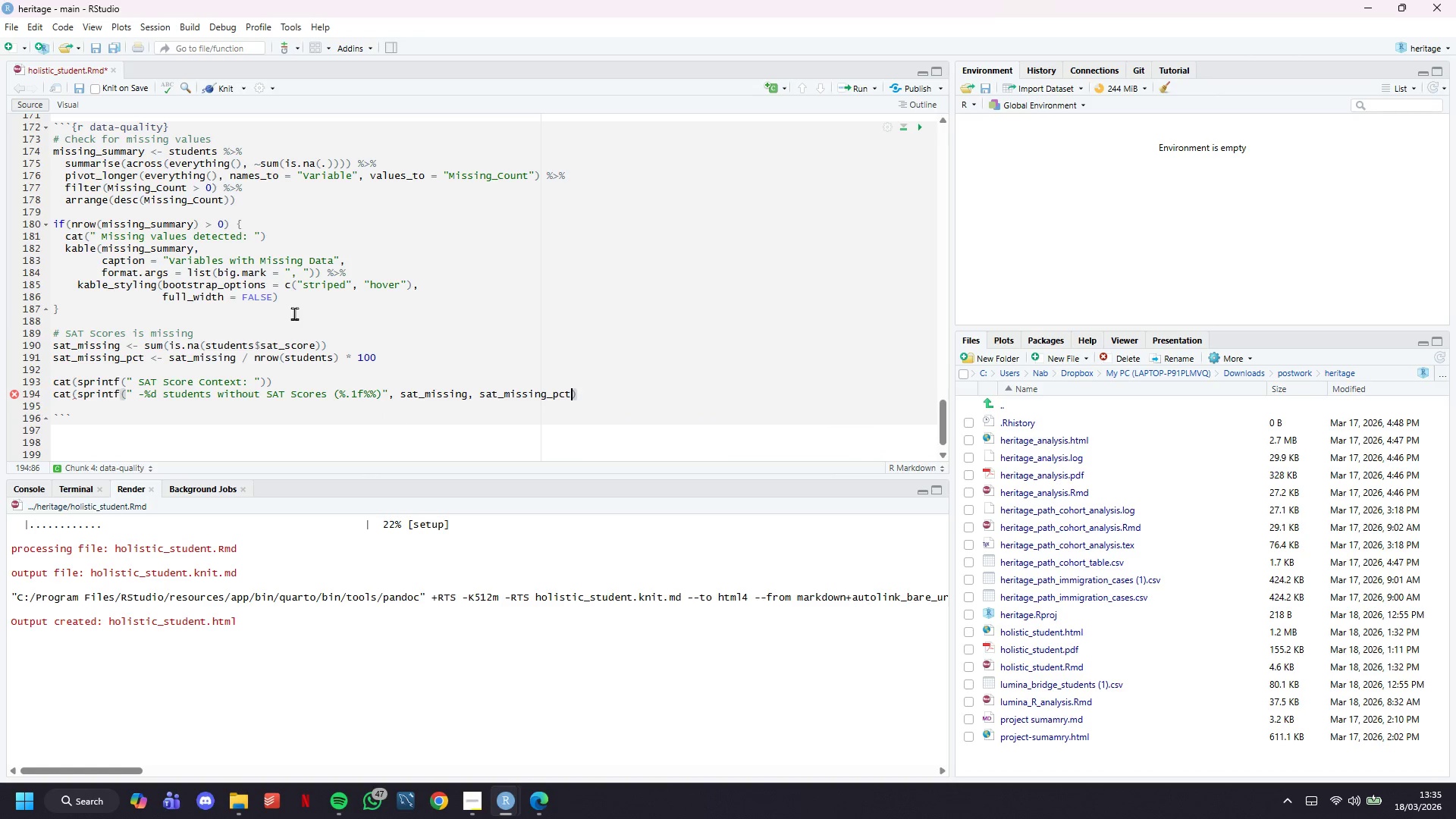 
left_click([340, 369])
 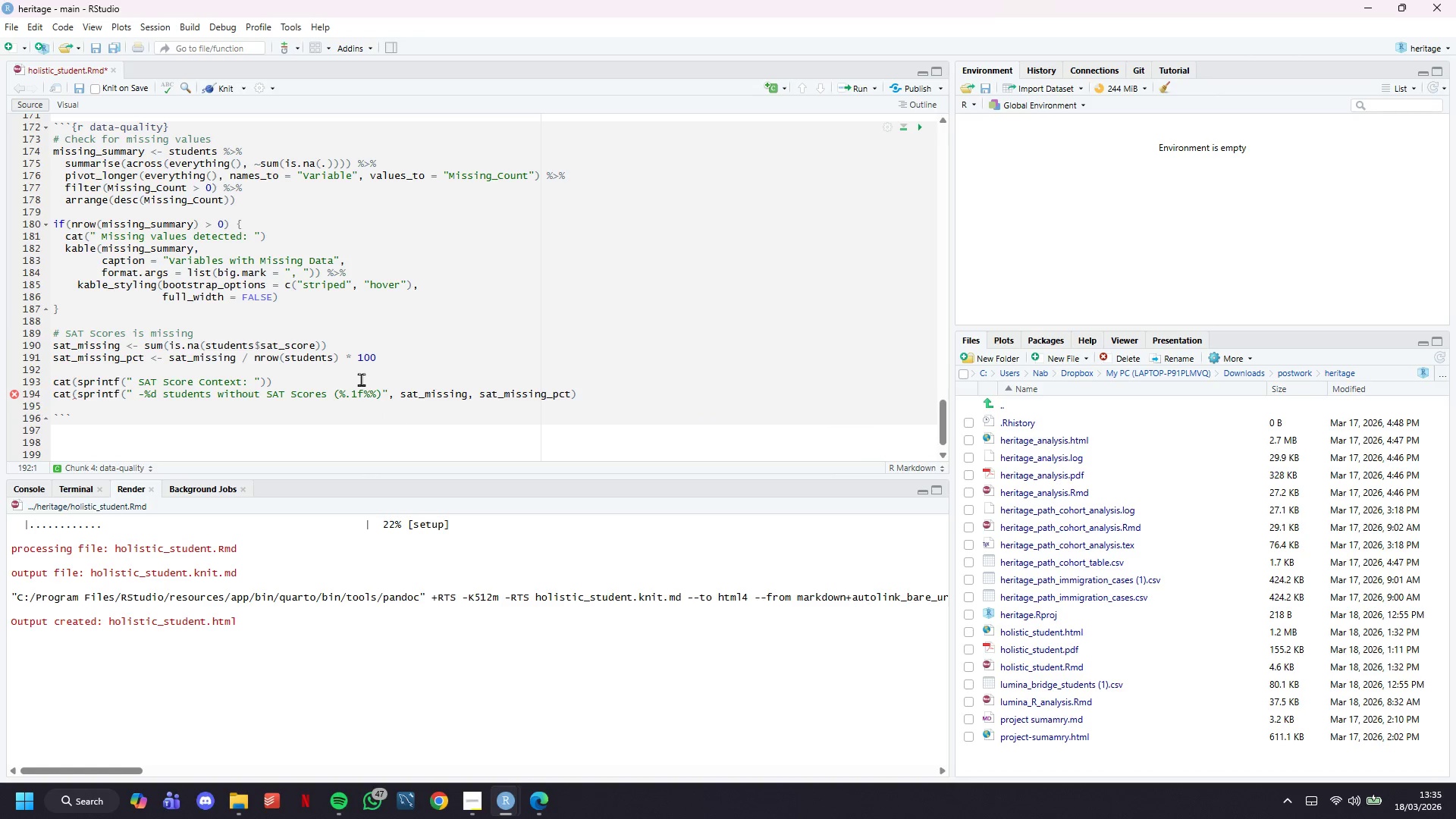 
left_click([361, 379])
 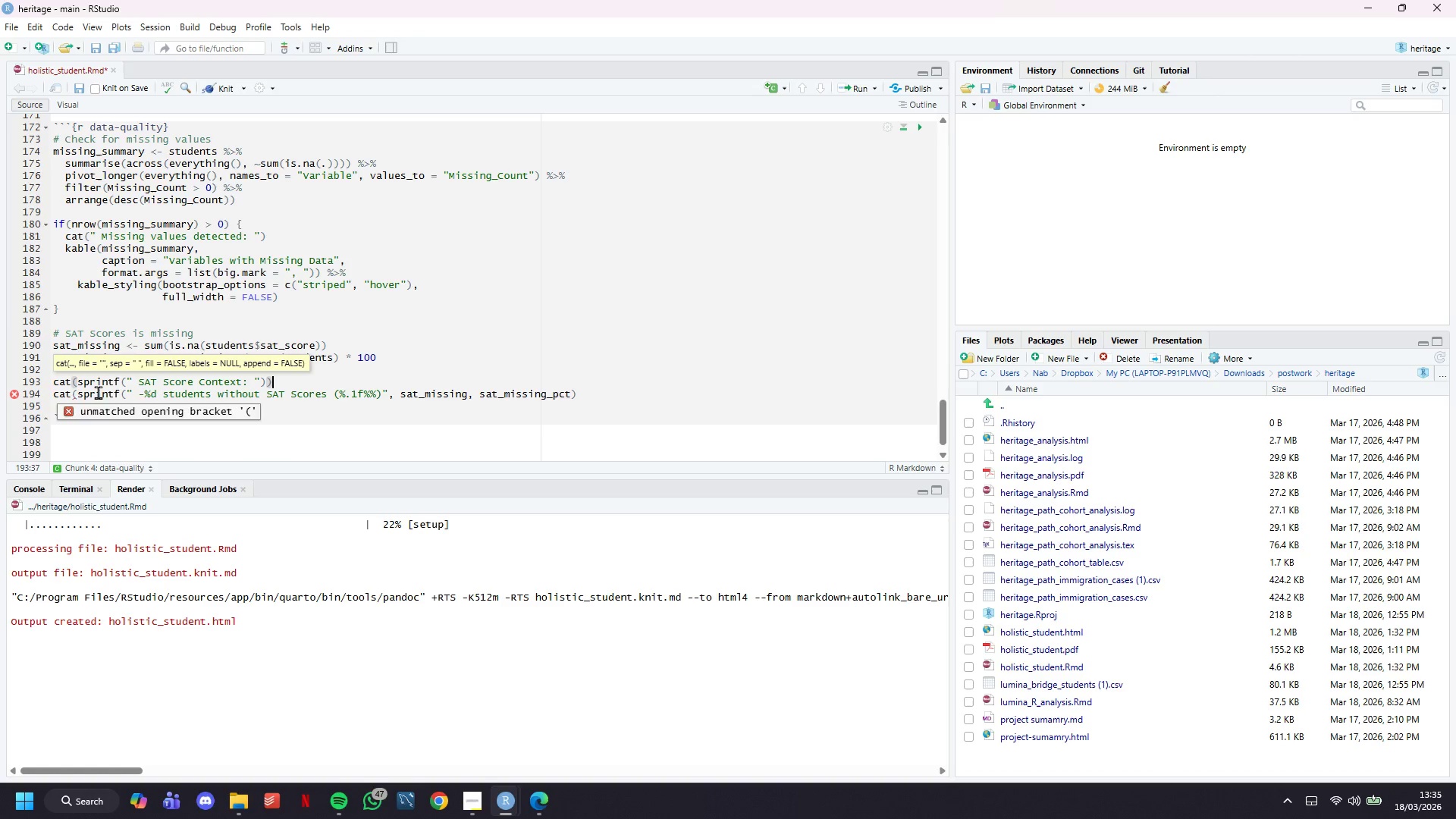 
left_click([124, 393])
 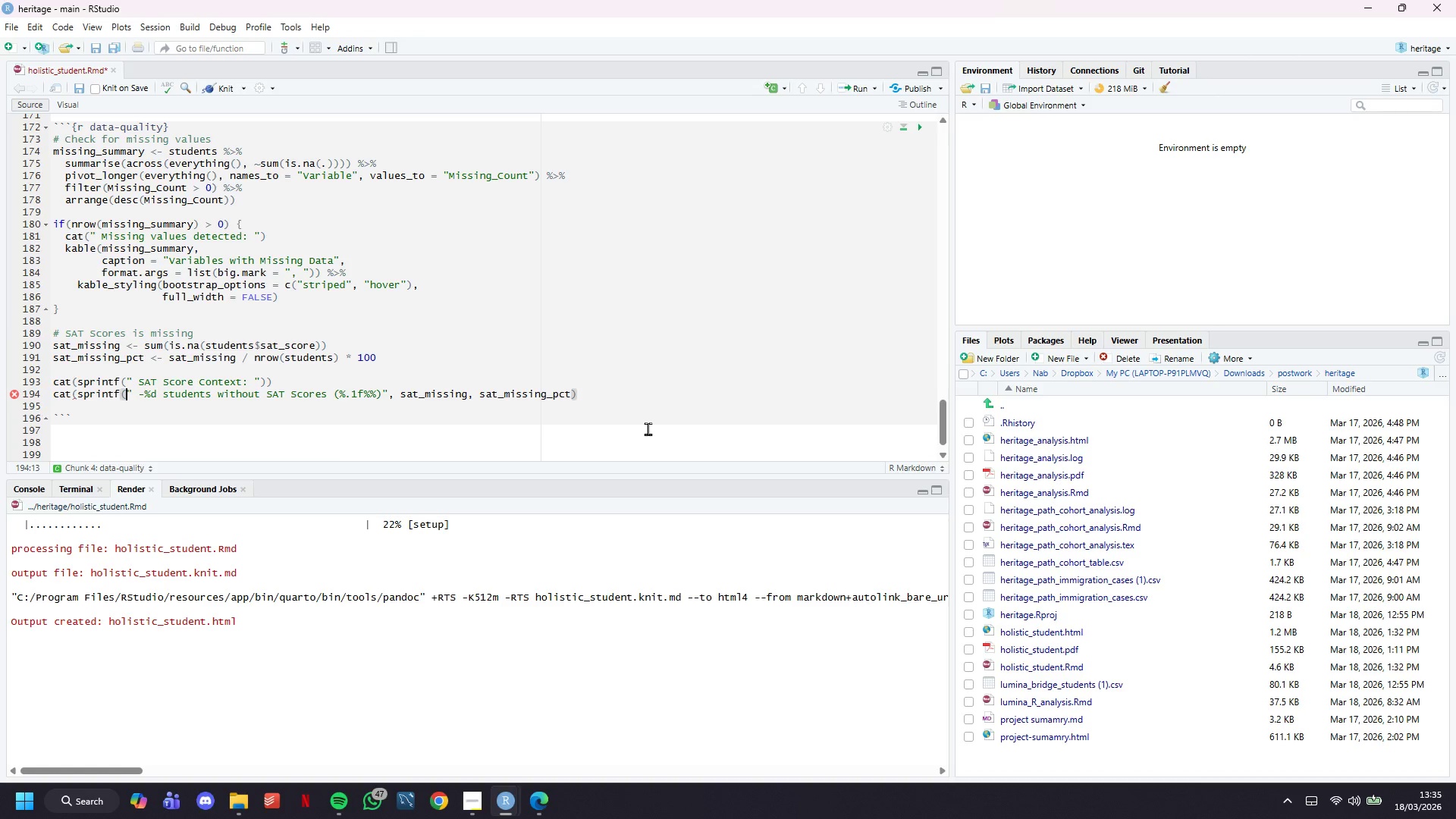 
wait(18.98)
 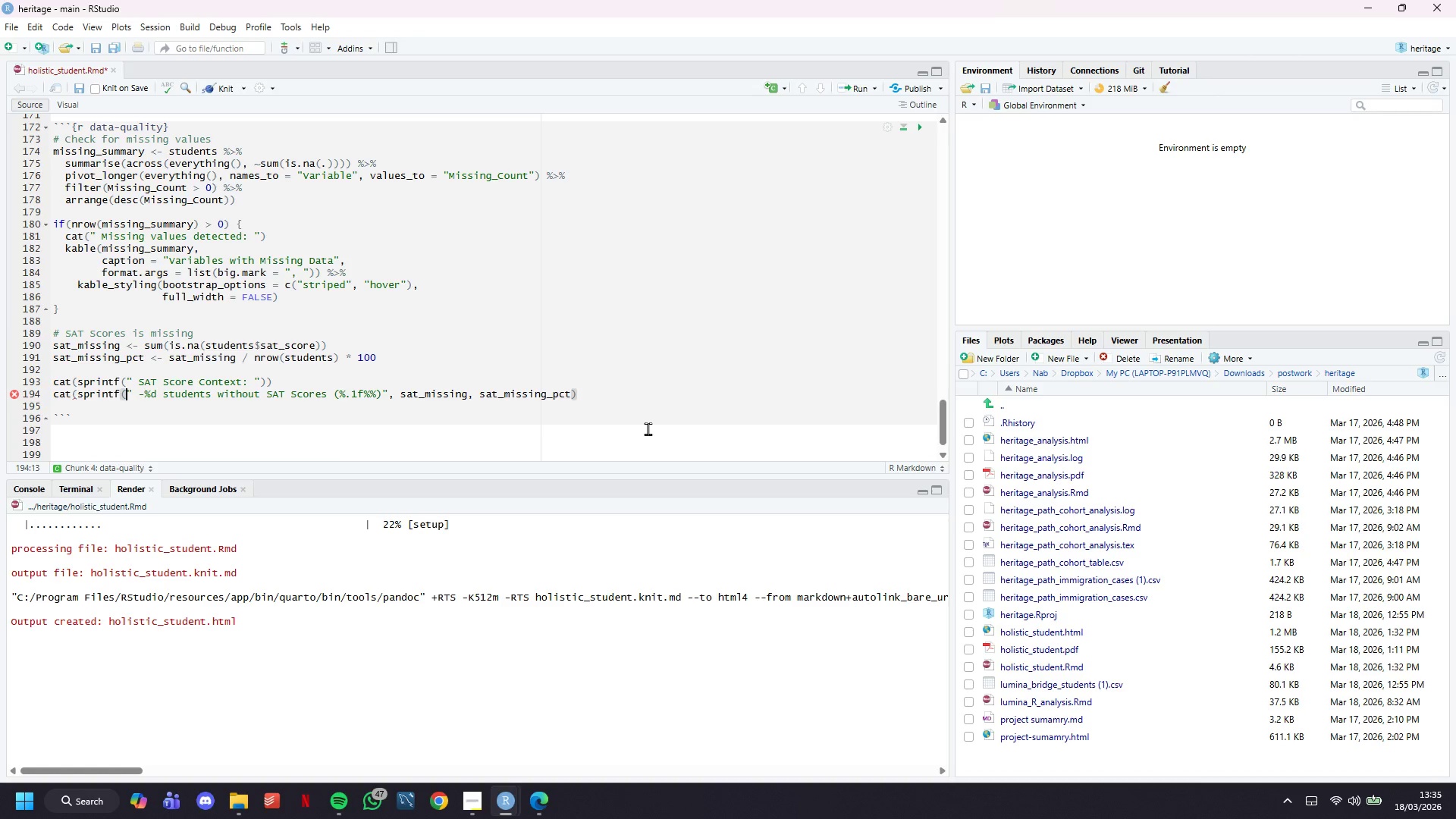 
left_click([642, 413])
 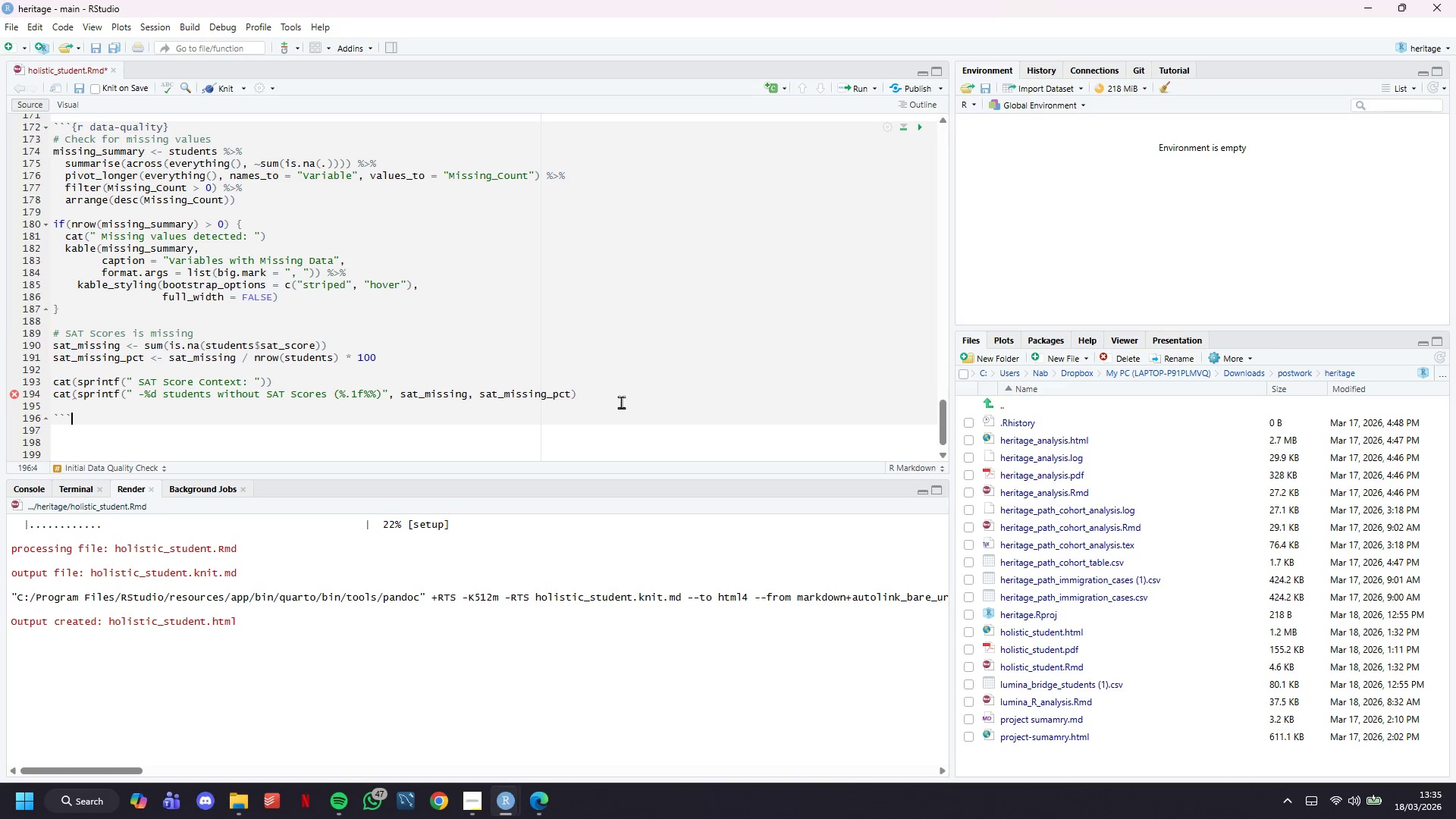 
left_click([621, 400])
 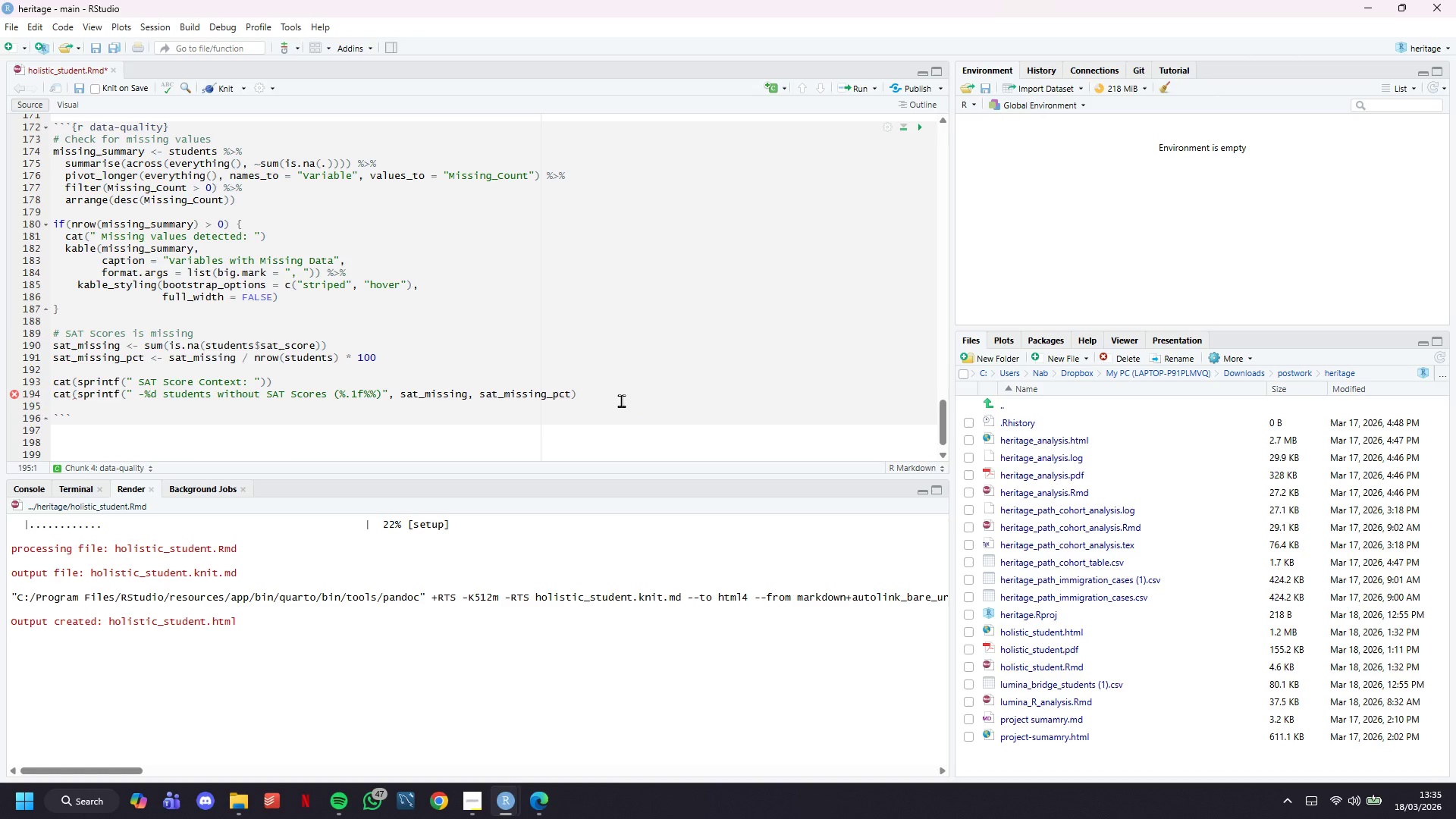 
key(ArrowLeft)
 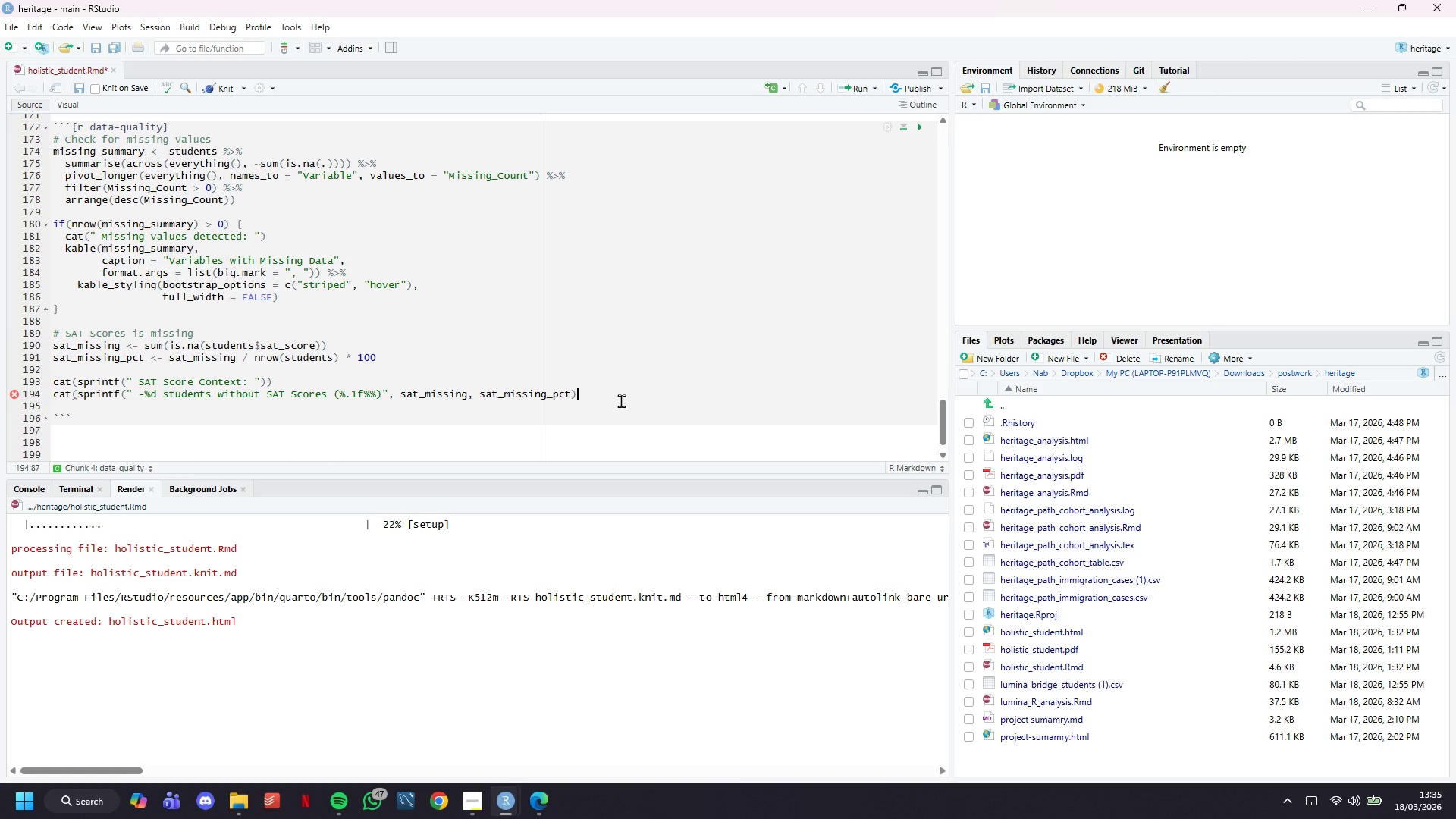 
key(Shift+0)
 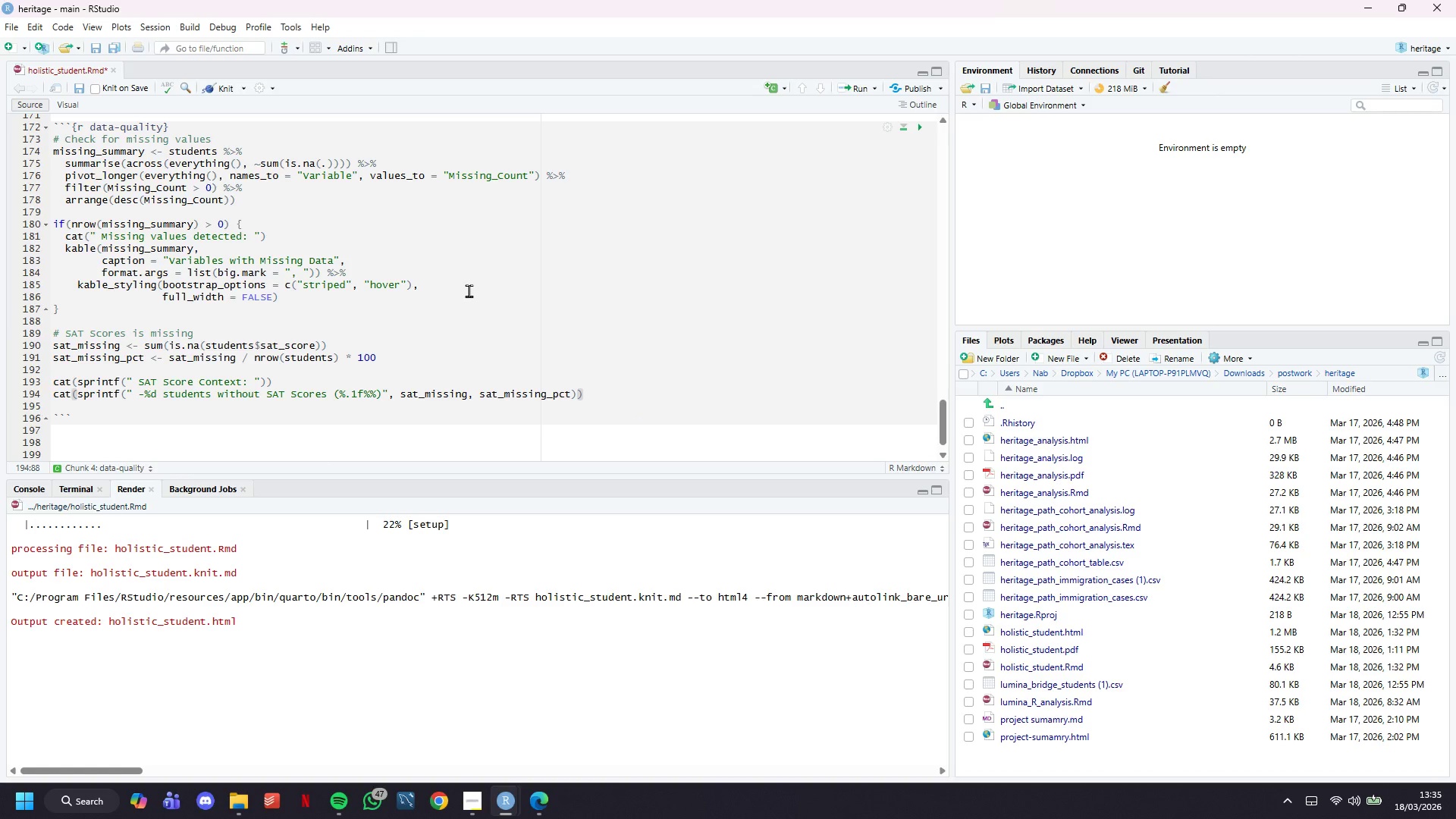 
left_click([217, 88])
 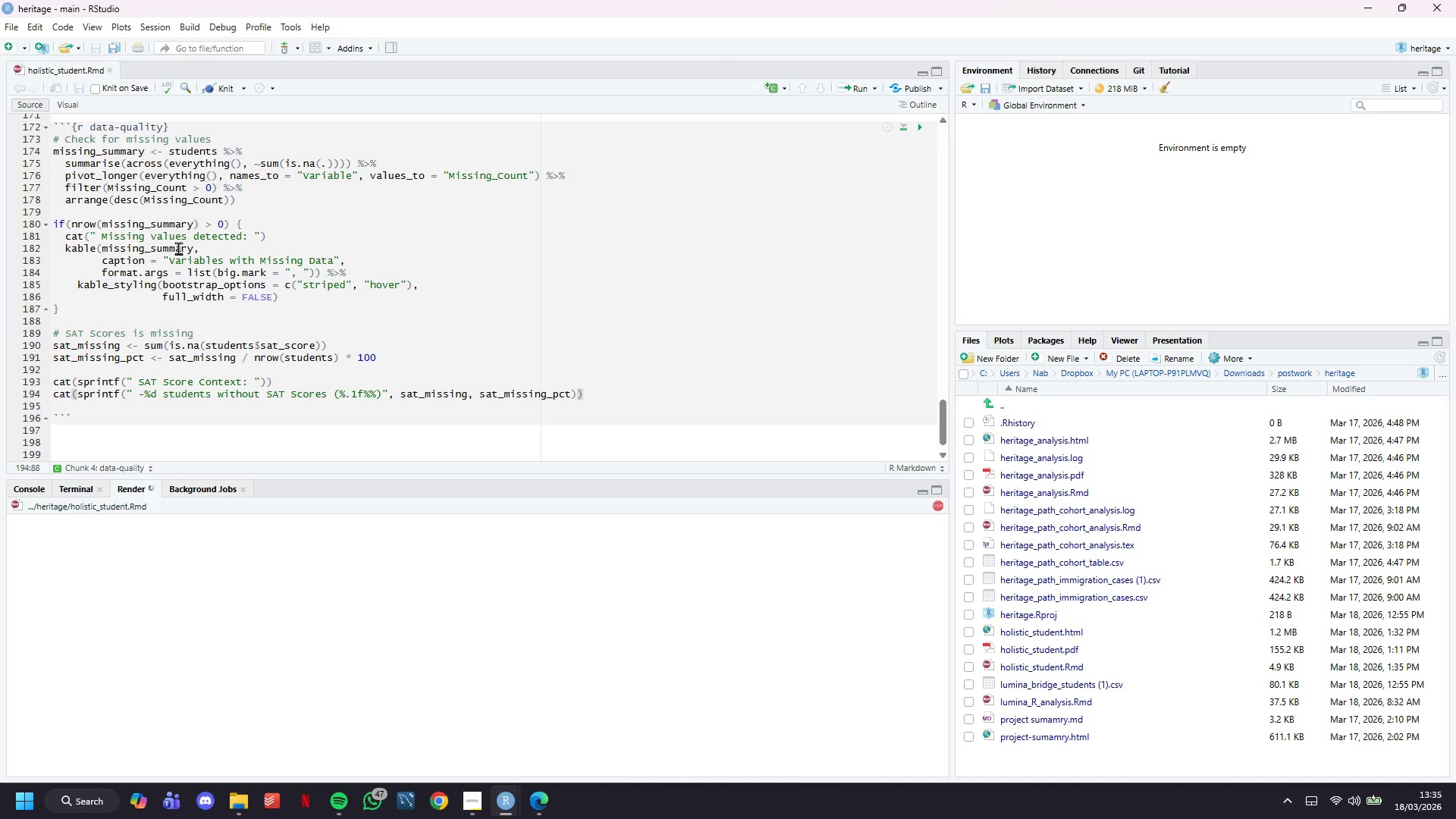 
wait(5.64)
 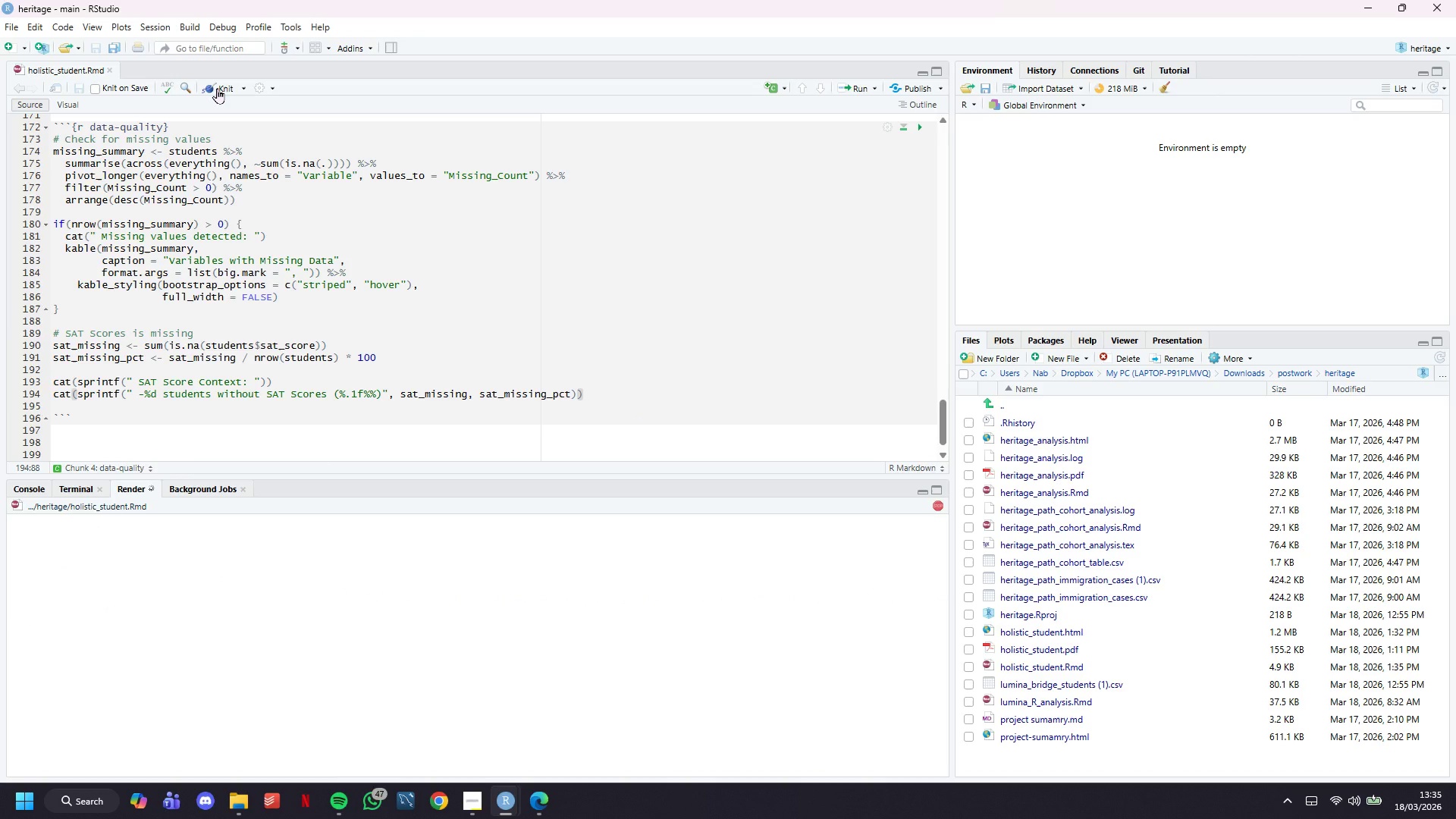 
left_click([216, 93])
 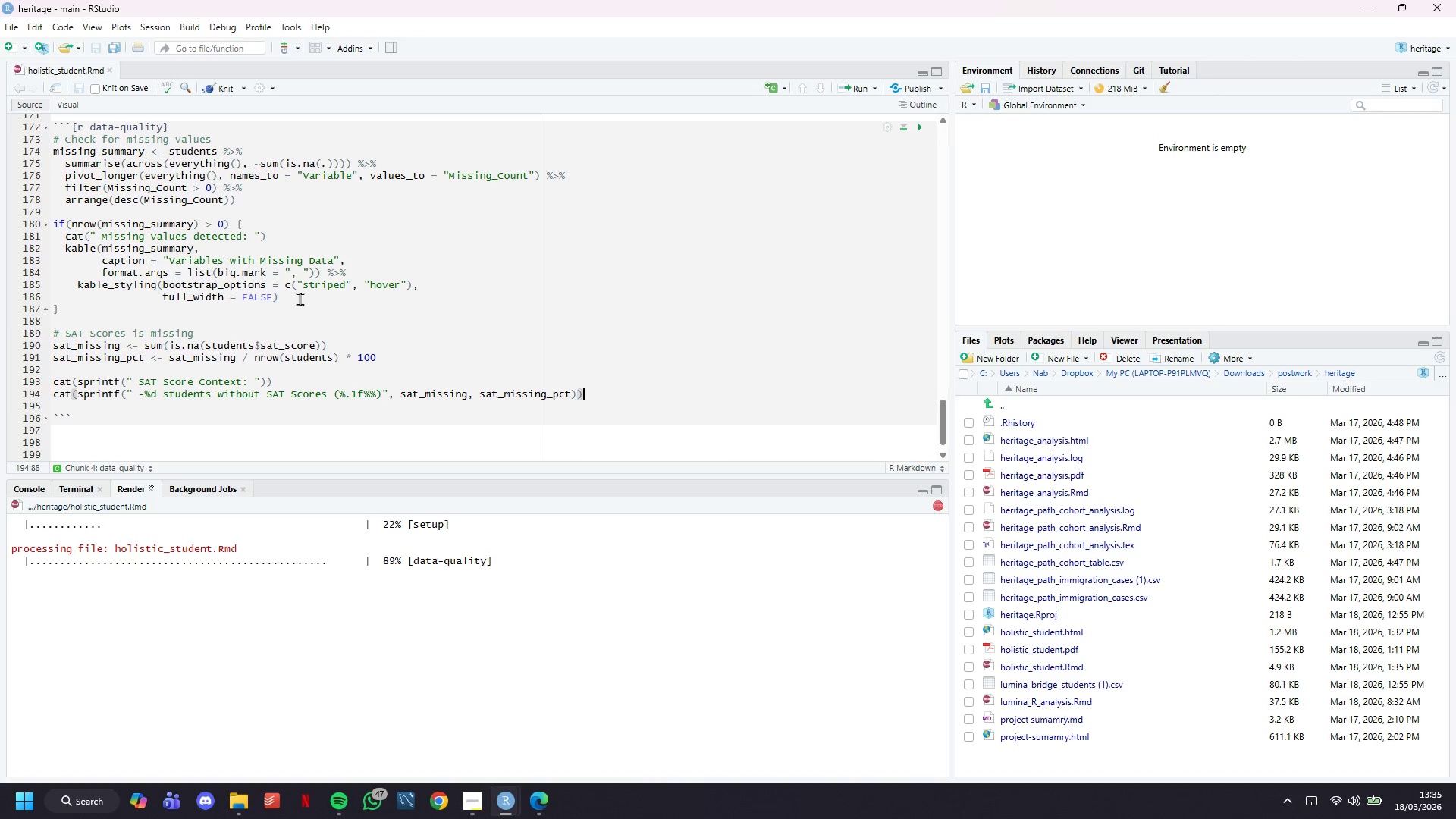 
wait(12.83)
 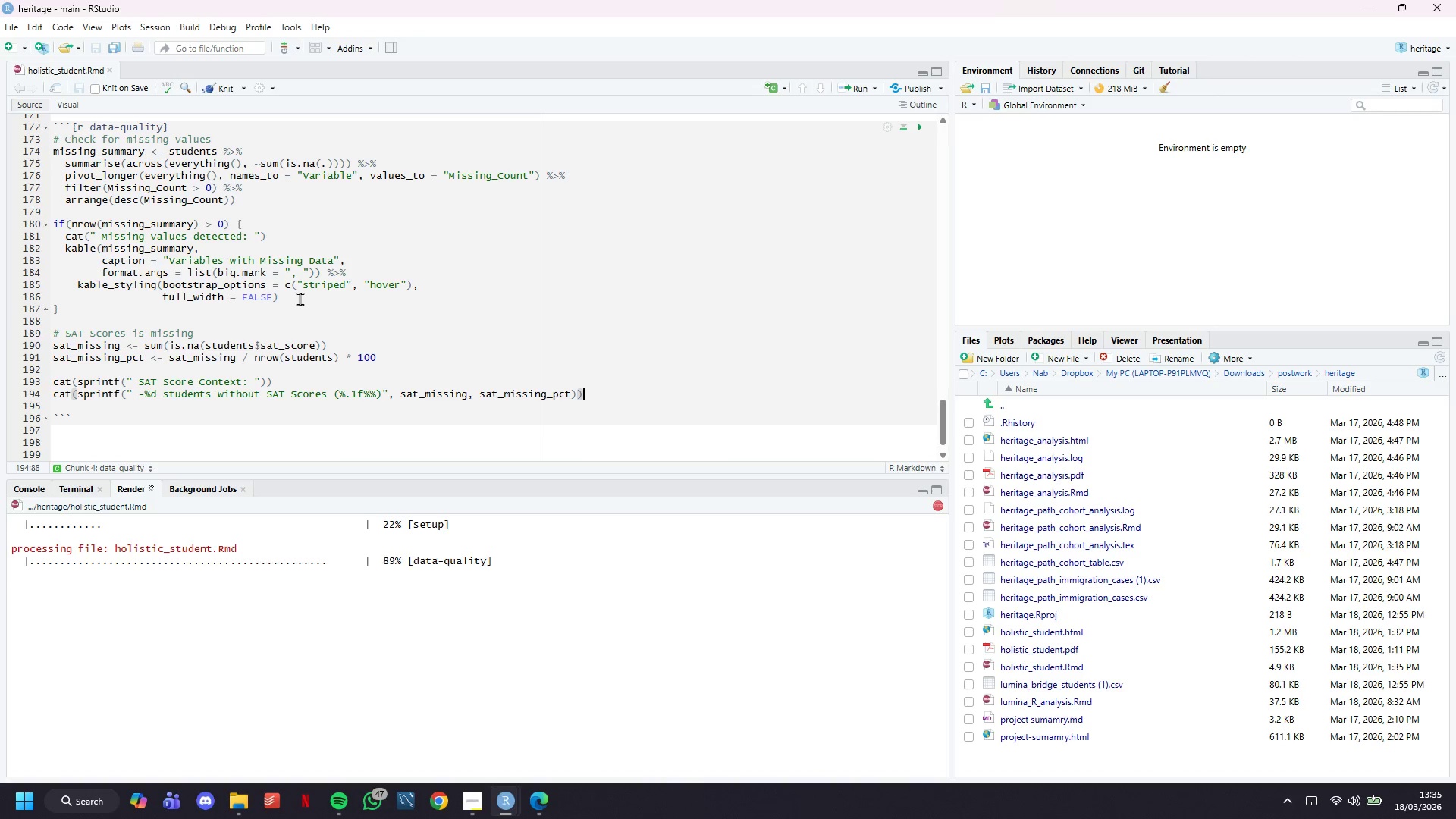 
scroll: coordinate [597, 493], scroll_direction: down, amount: 6.0
 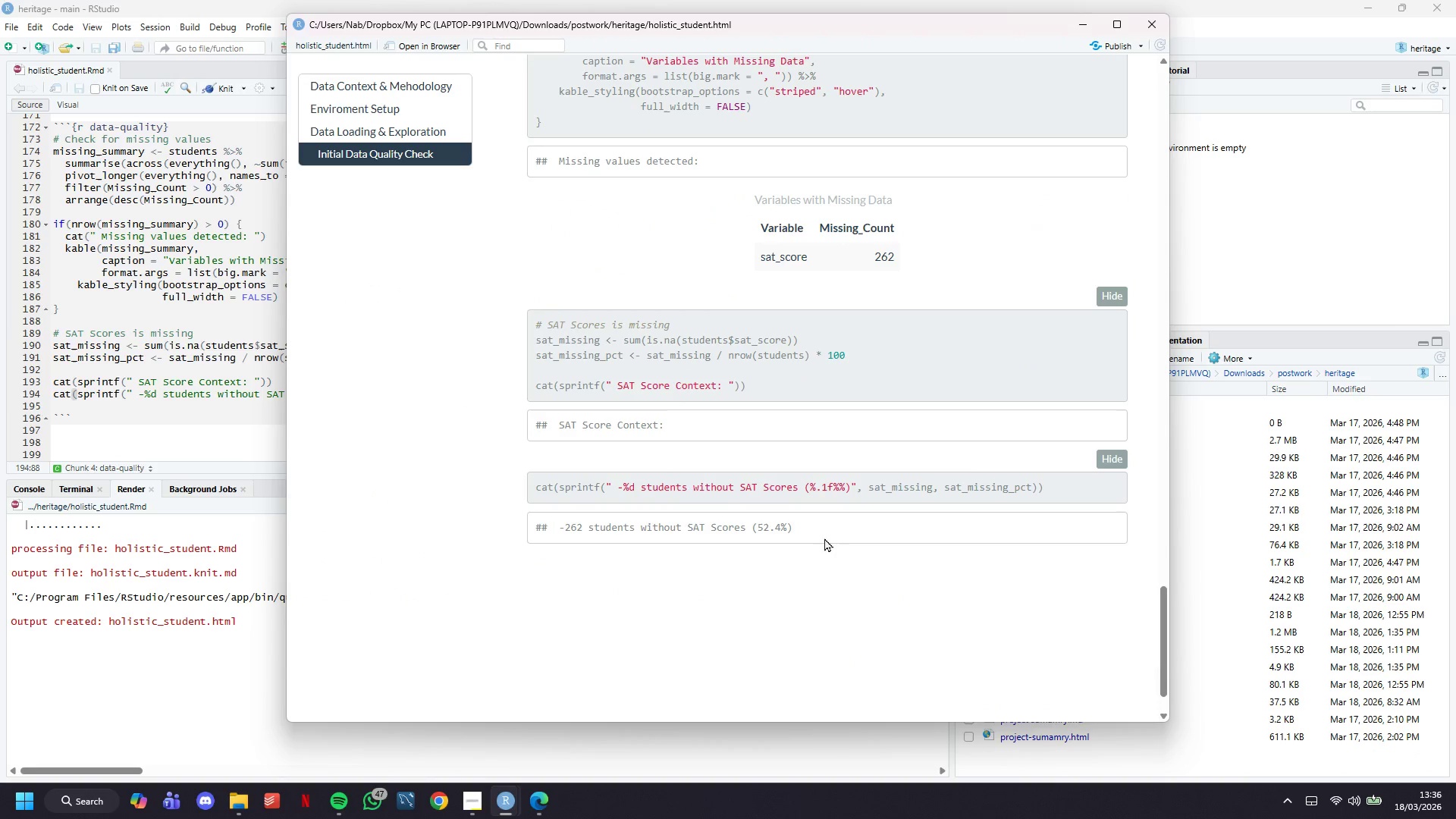 
left_click_drag(start_coordinate=[824, 524], to_coordinate=[524, 522])
 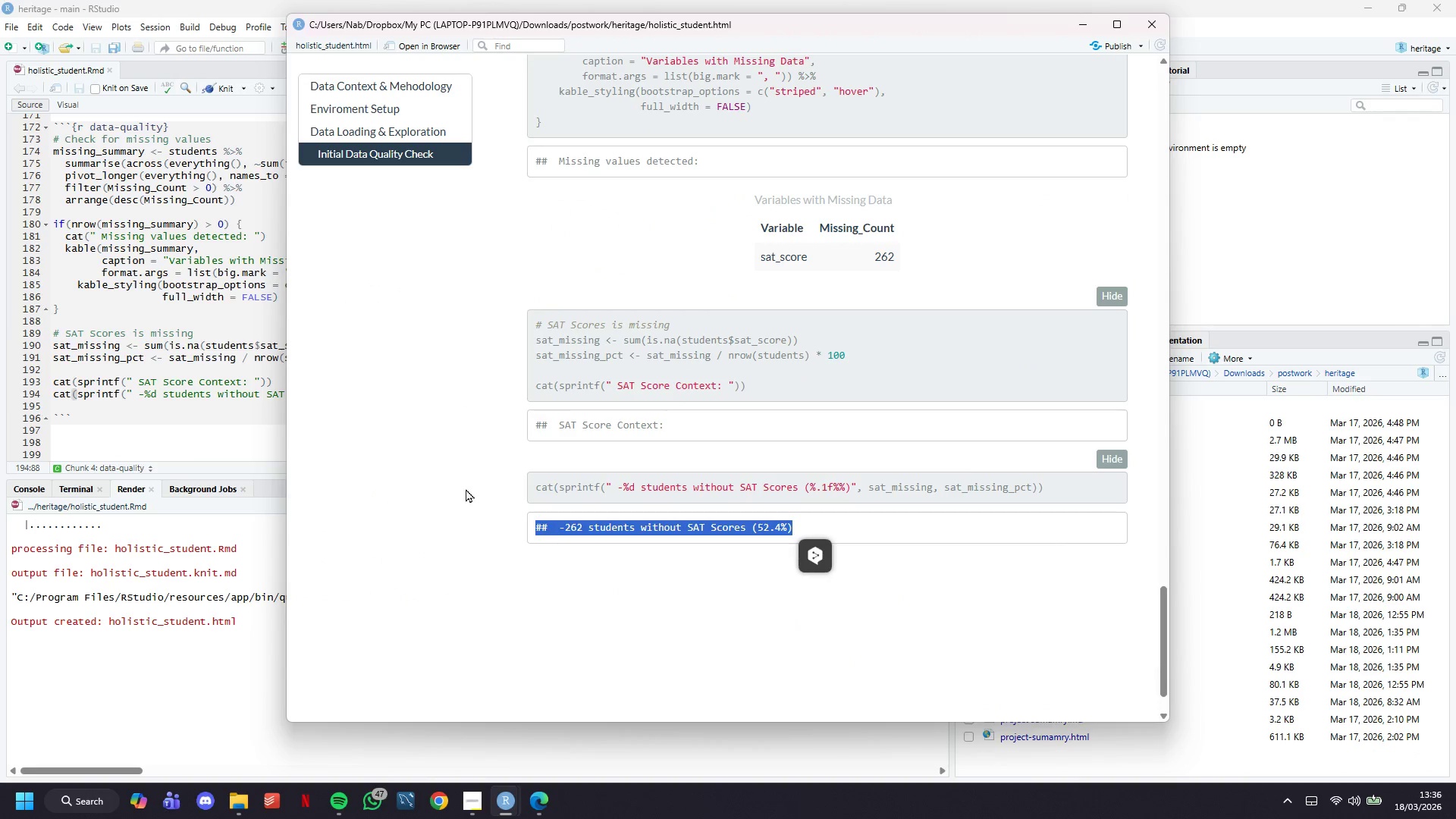 
left_click([466, 488])
 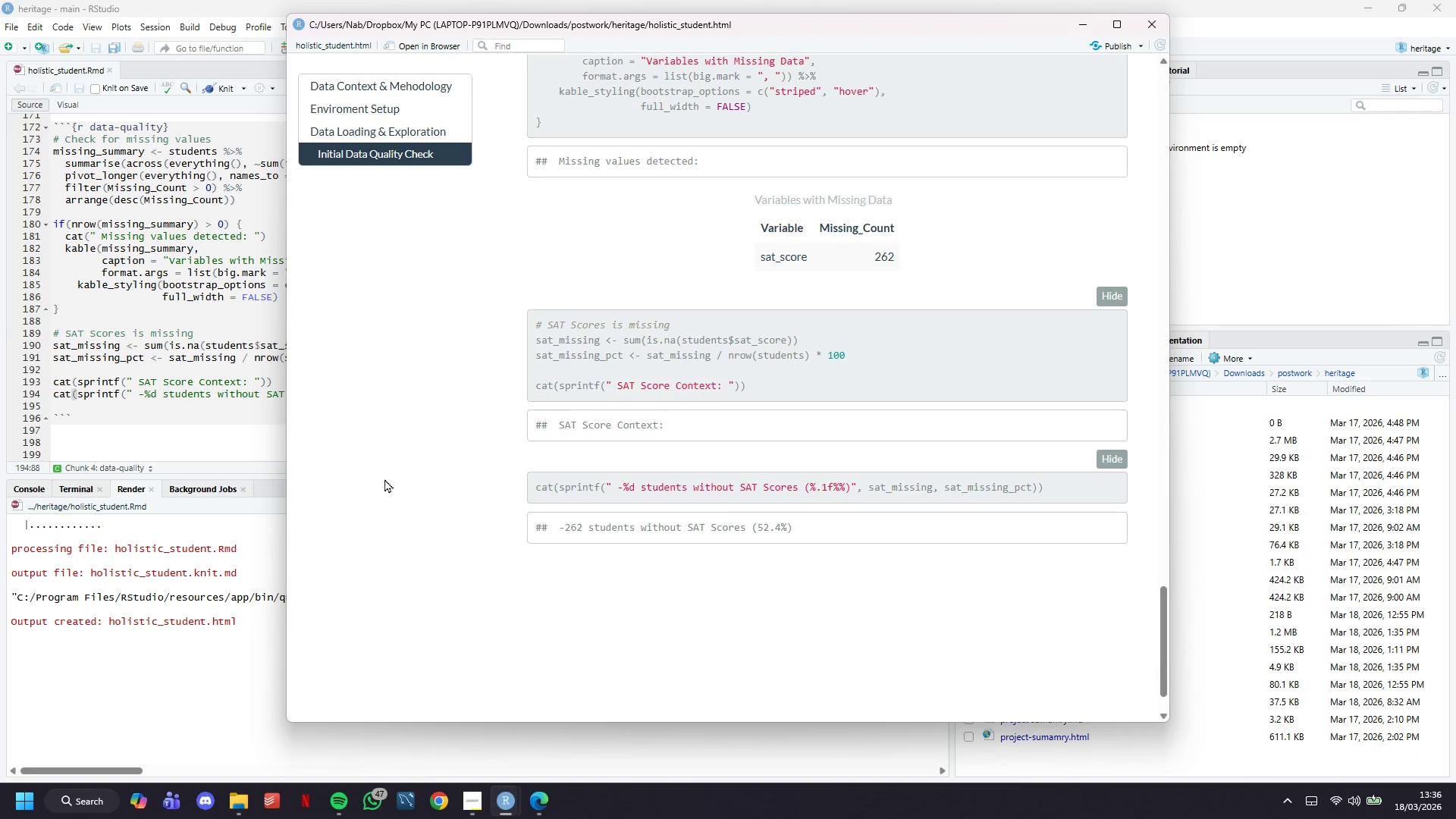 
left_click([124, 400])
 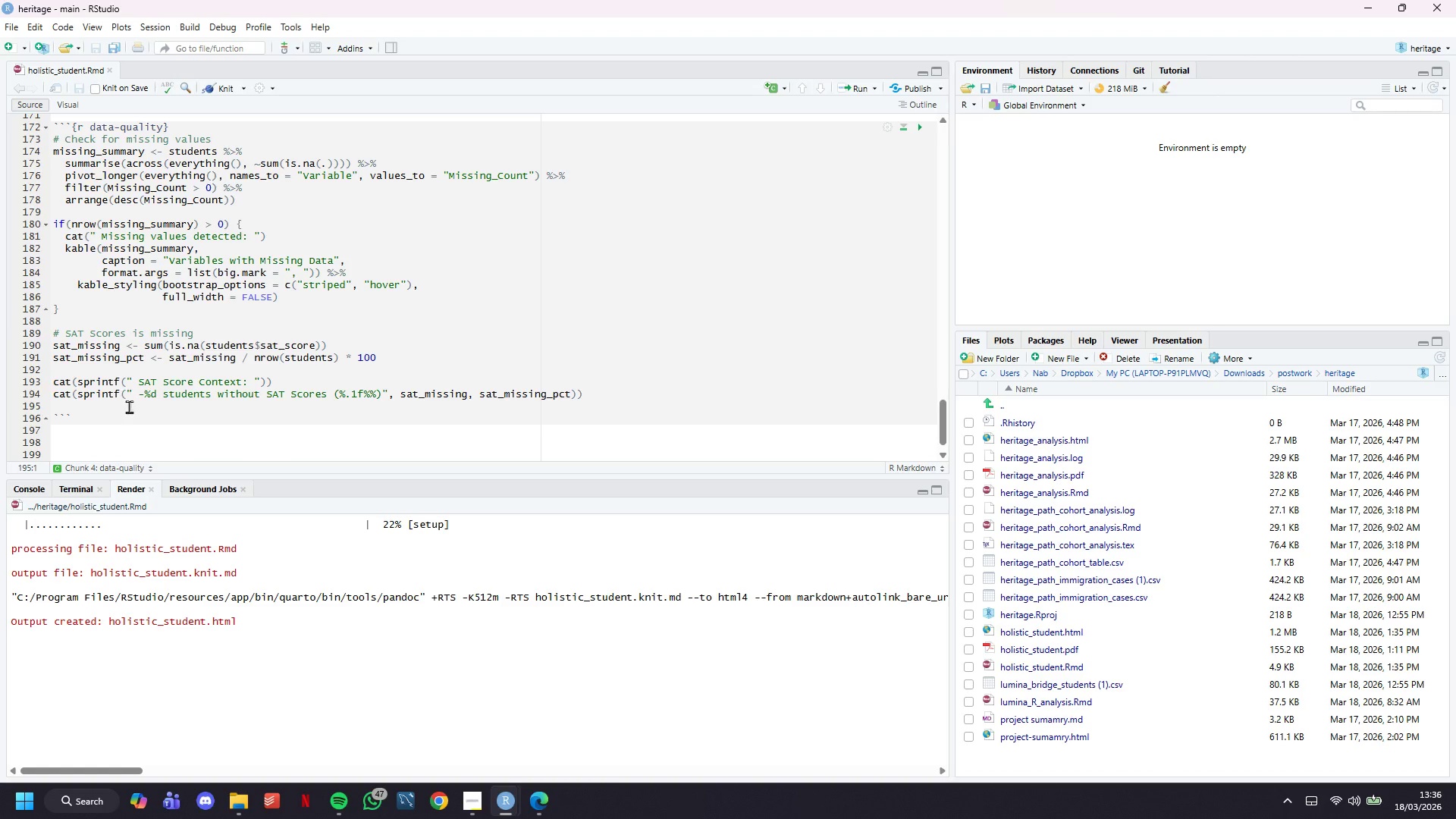 
scroll: coordinate [143, 419], scroll_direction: down, amount: 5.0
 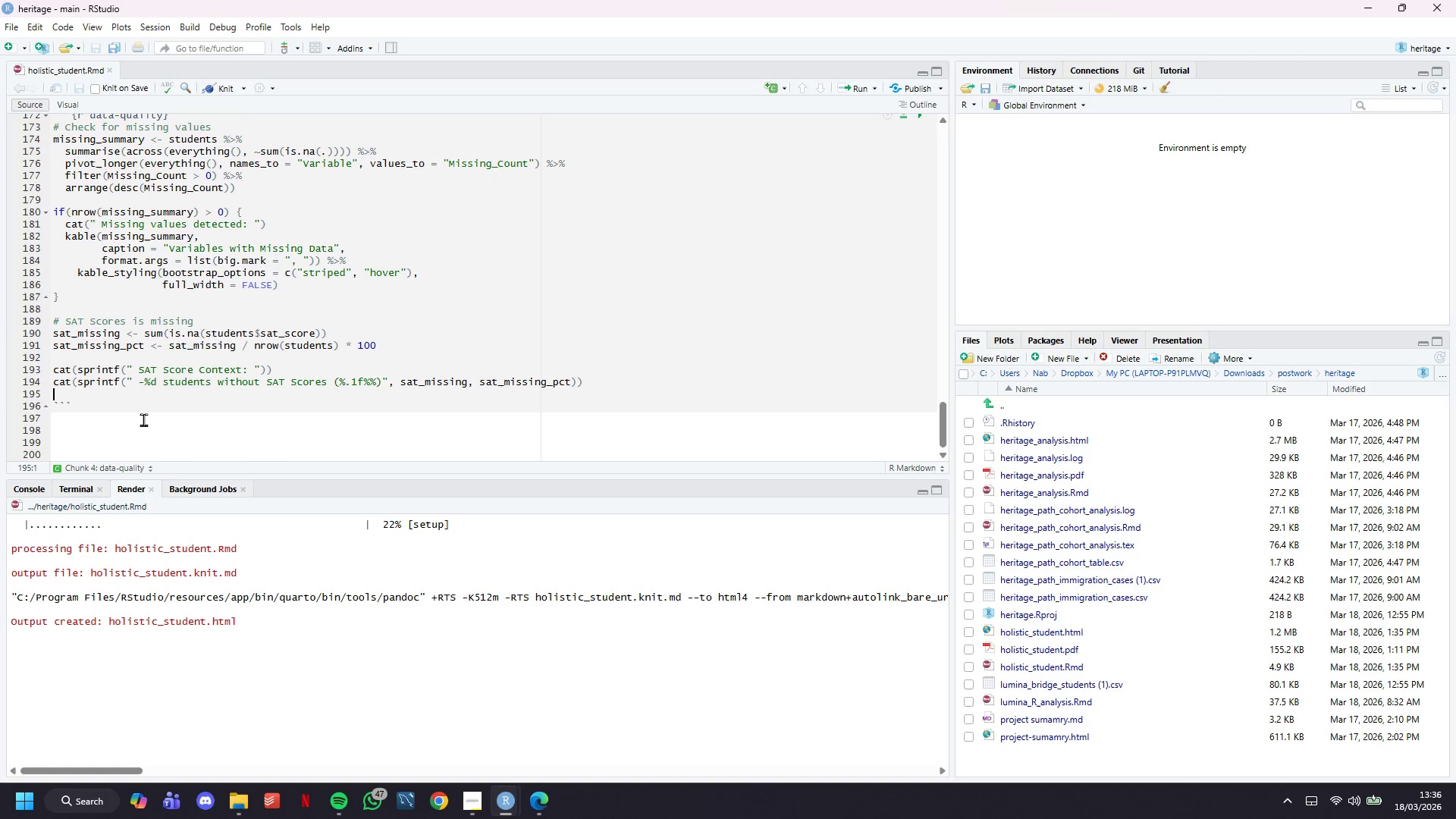 
left_click([175, 400])
 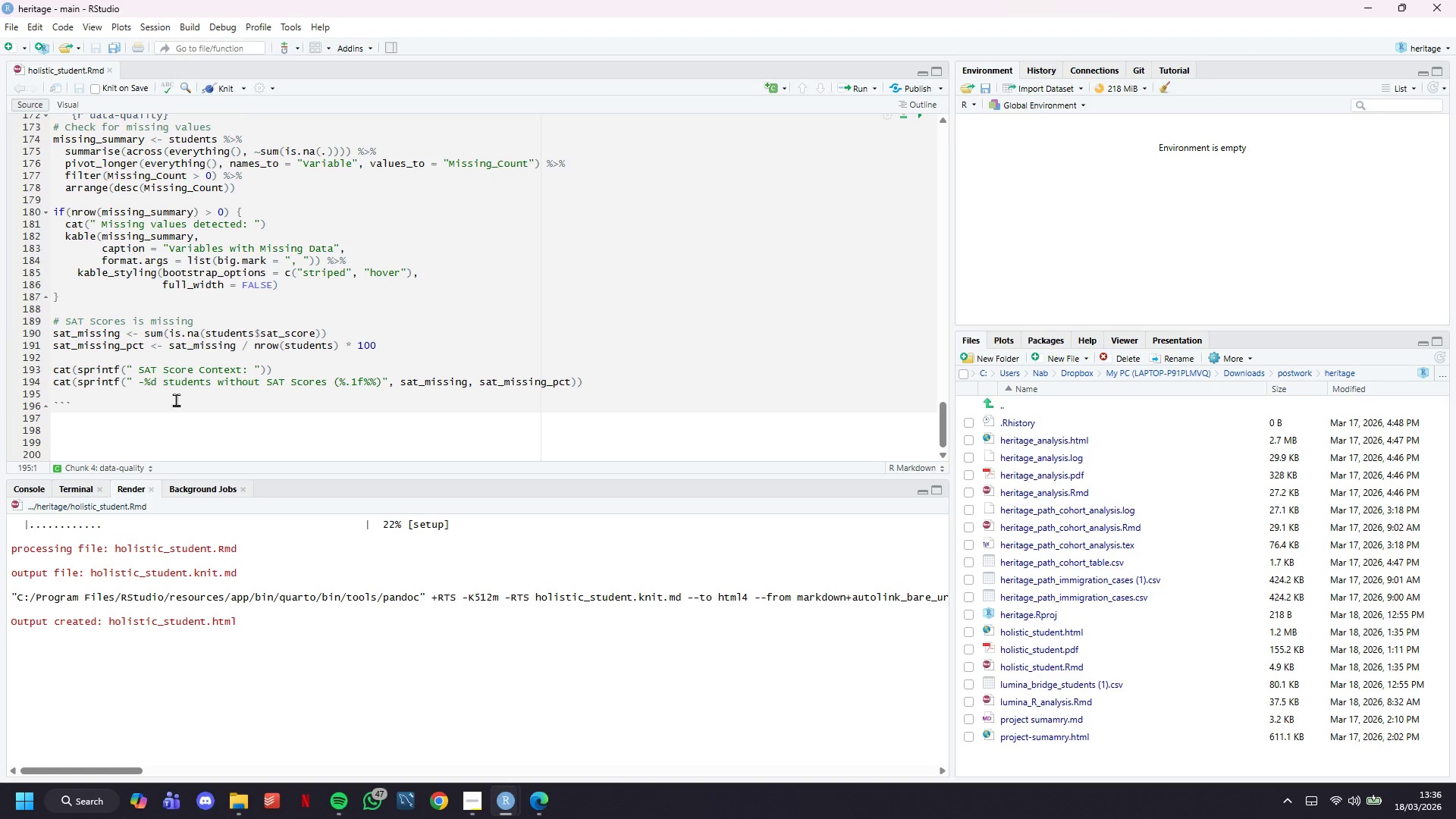 
type(cat(sprint("This is expected, freshmen/saphomores havent tajet)
key(Backspace)
type(n 9)
key(Backspace)
 